 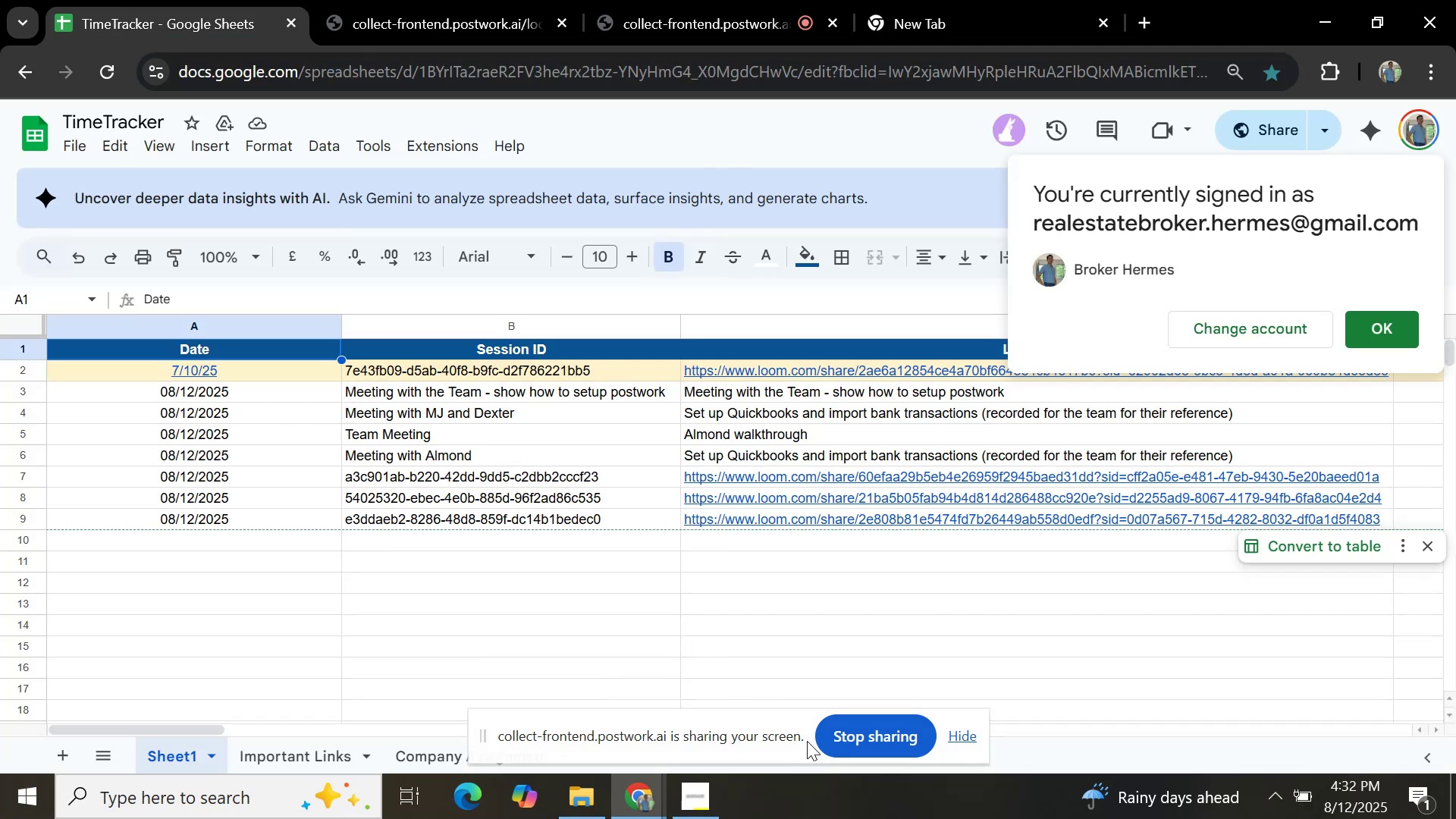 
left_click([682, 792])
 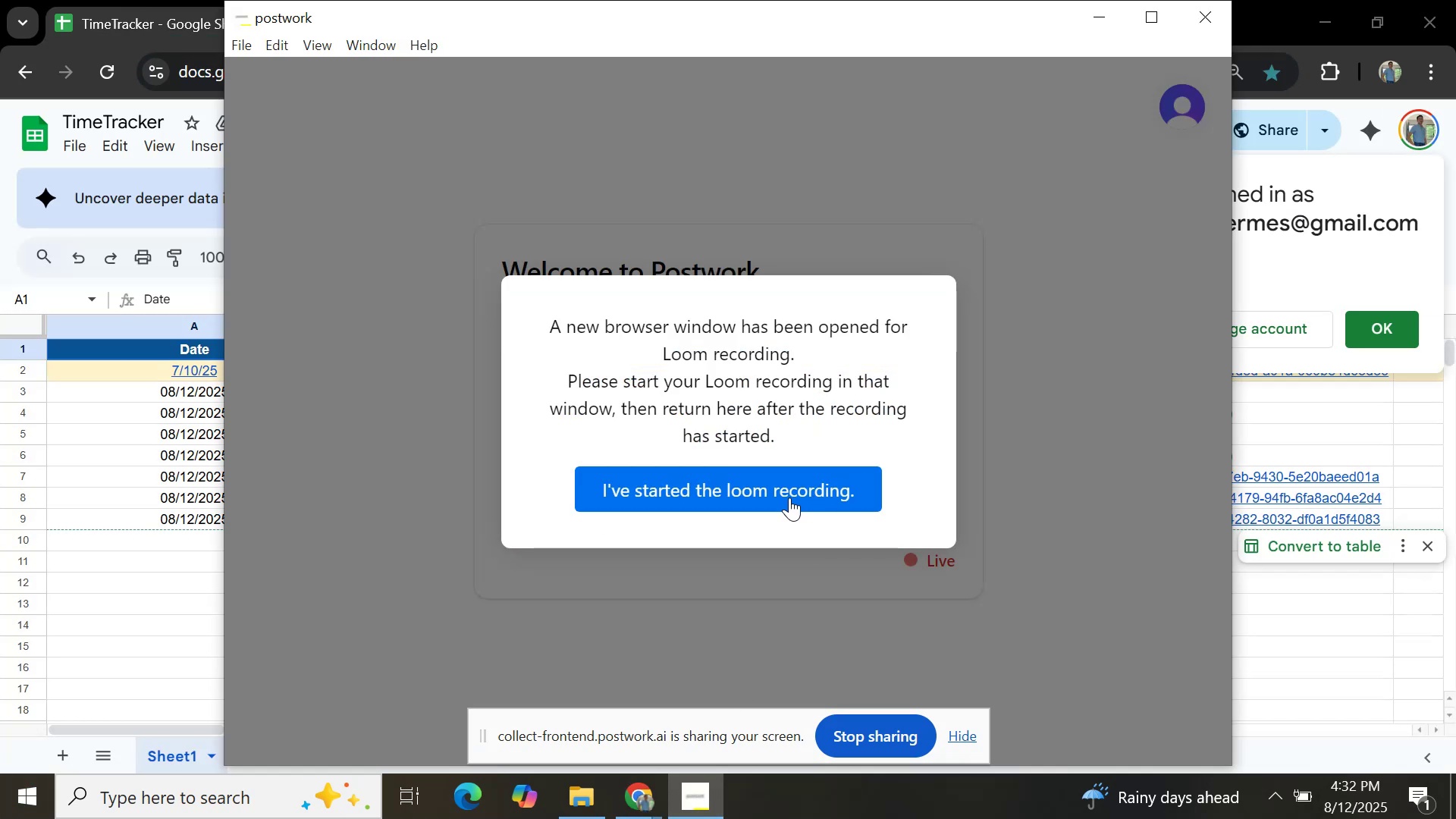 
left_click([789, 497])
 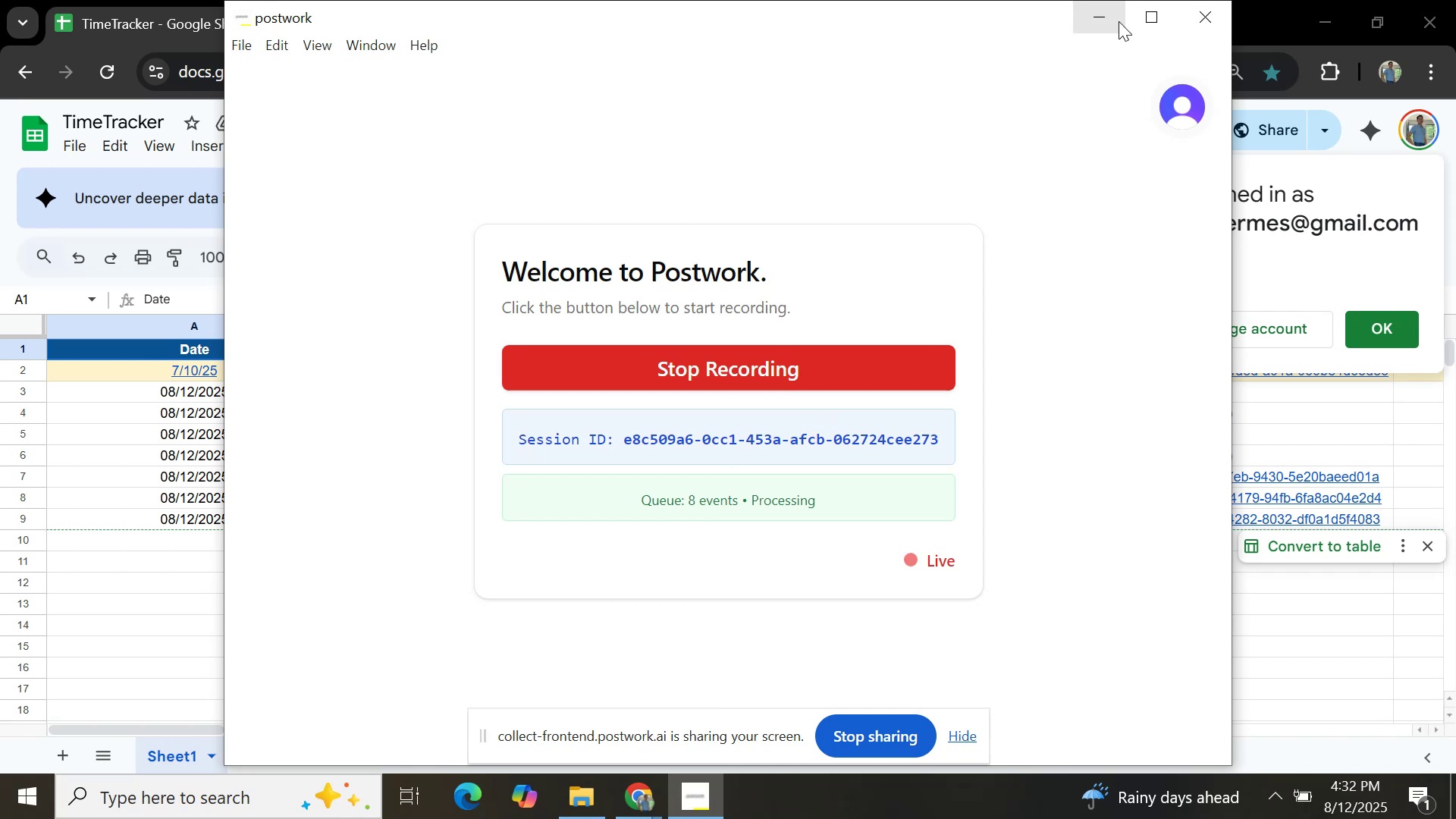 
left_click([1115, 21])
 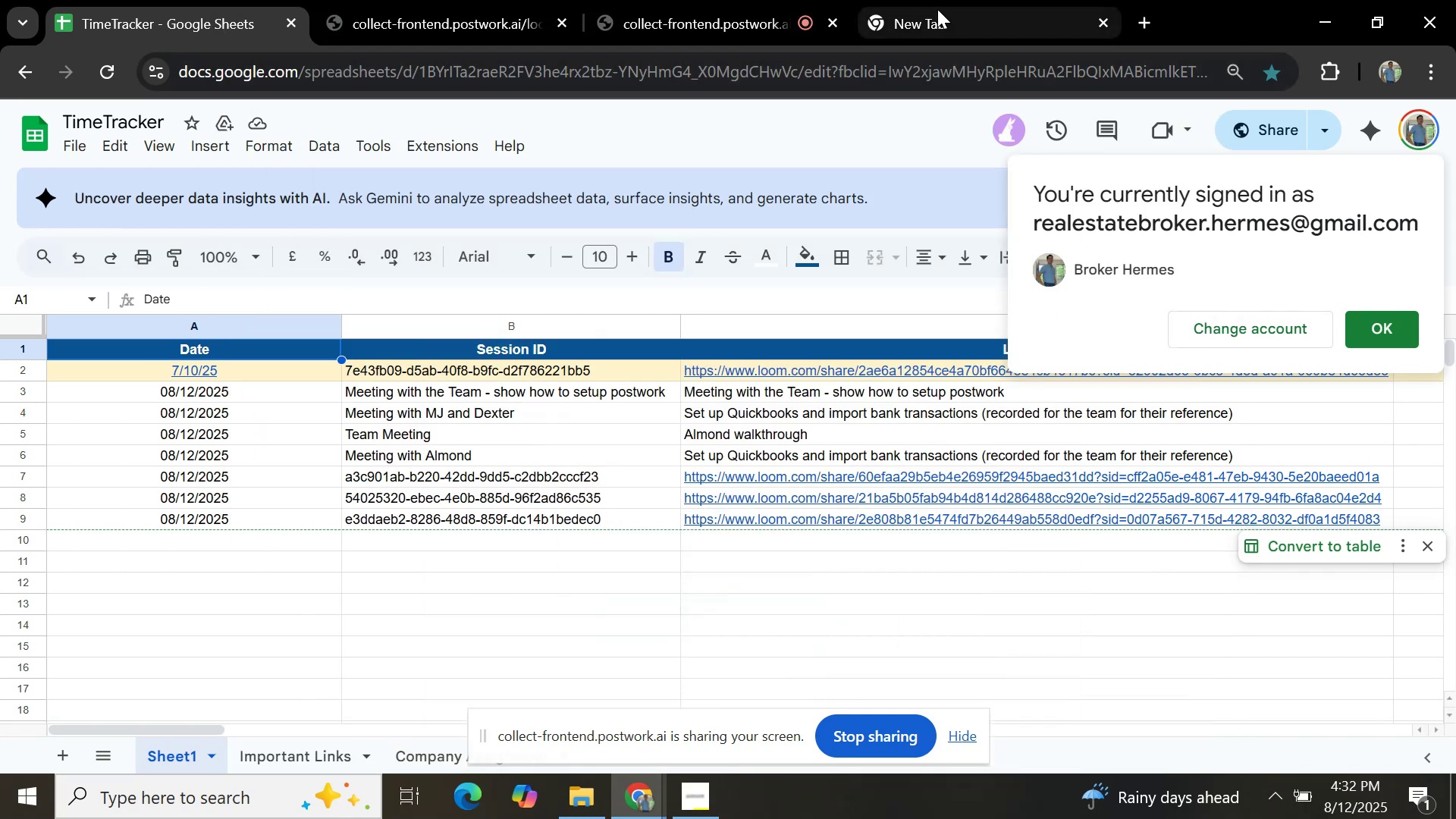 
left_click([902, 8])
 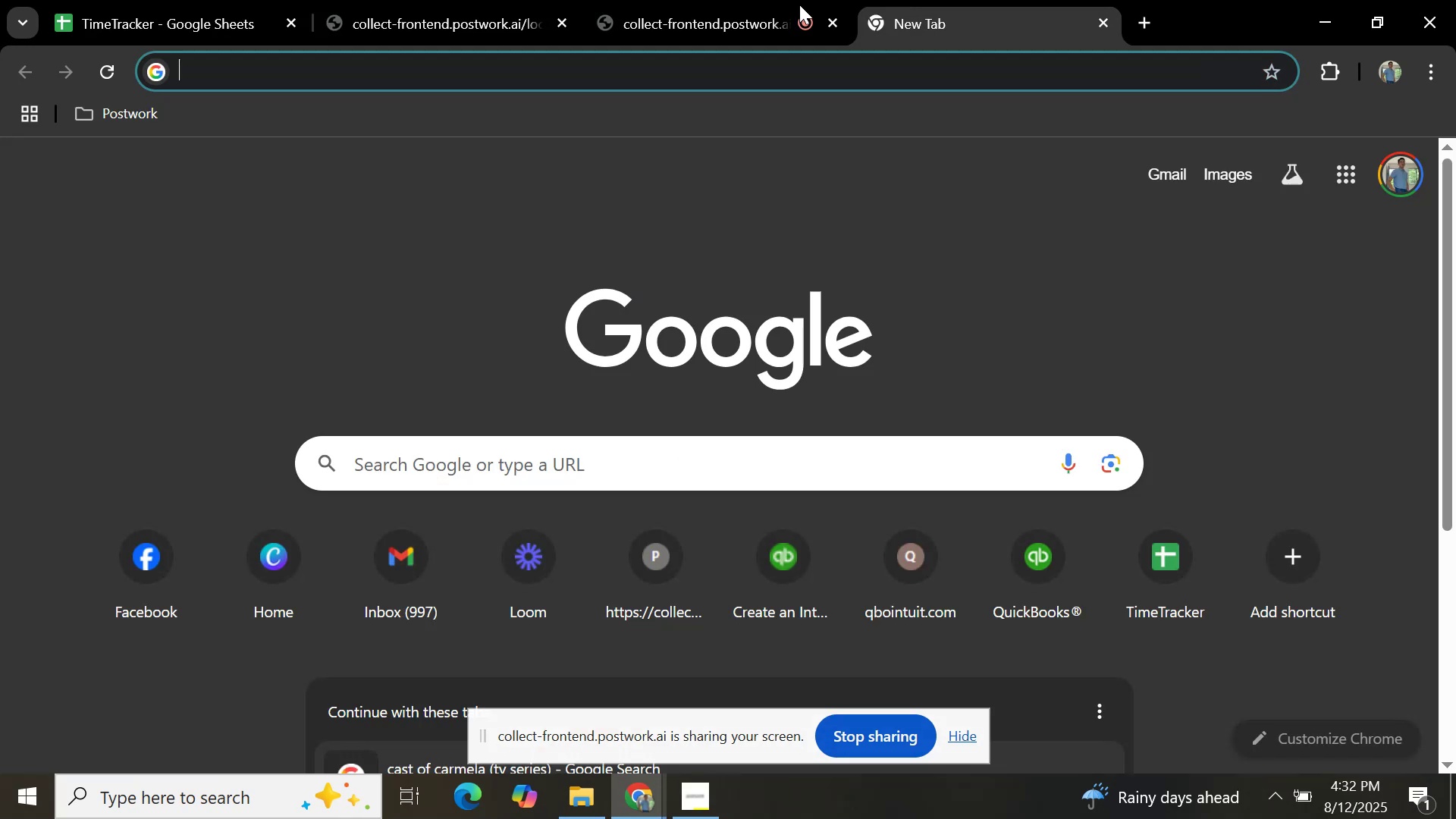 
mouse_move([783, 5])
 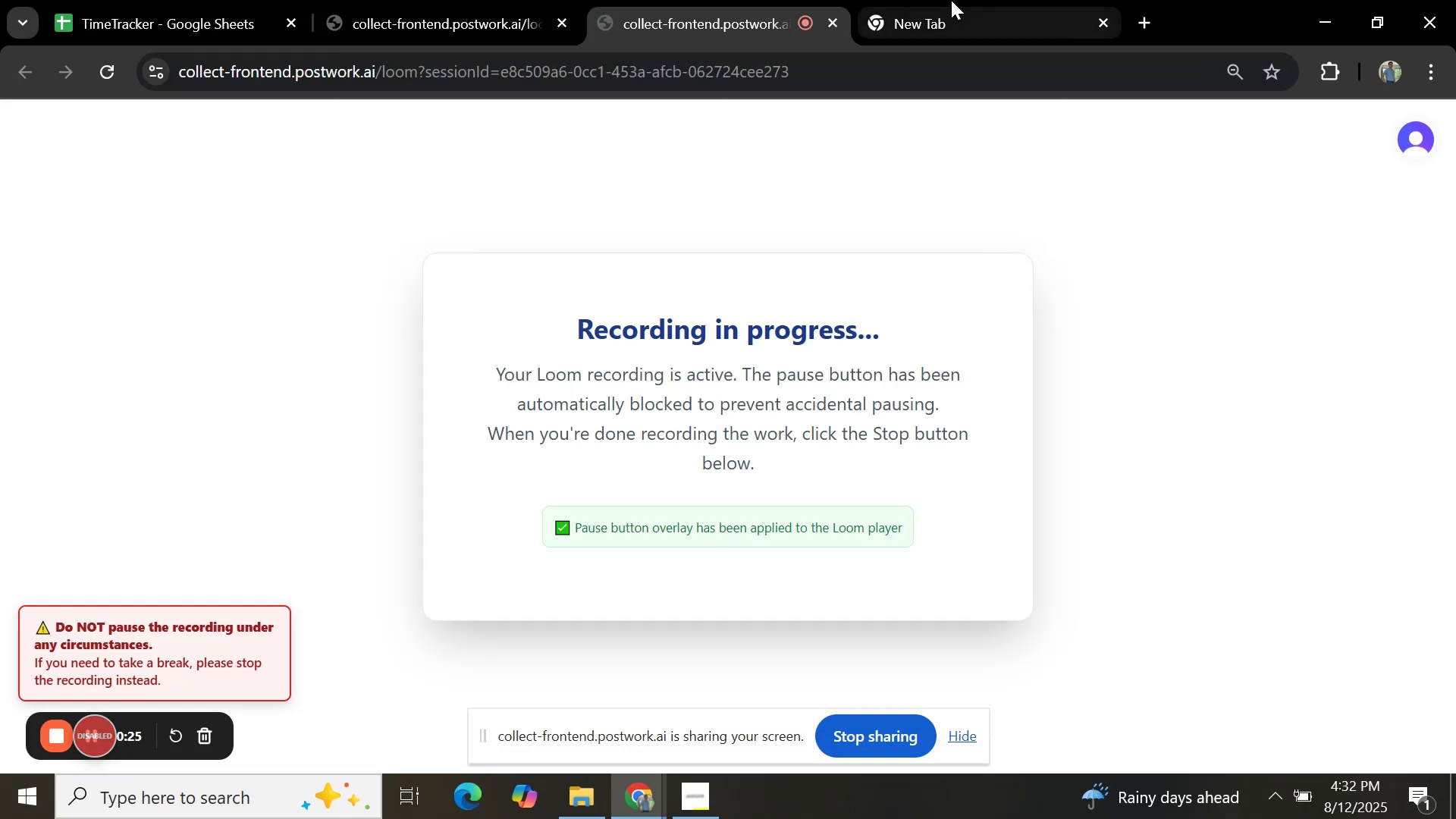 
left_click([951, 0])
 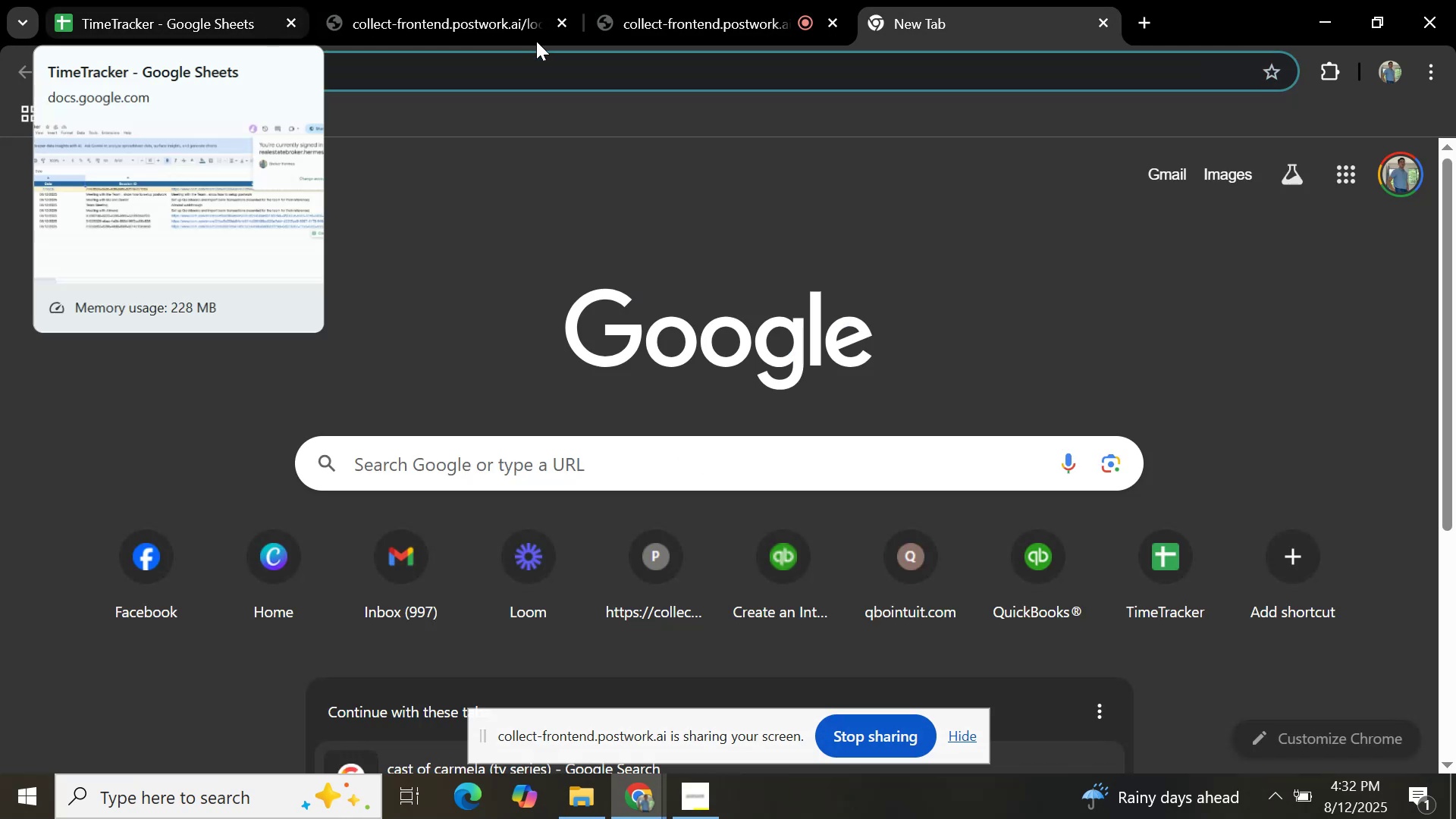 
key(Q)
 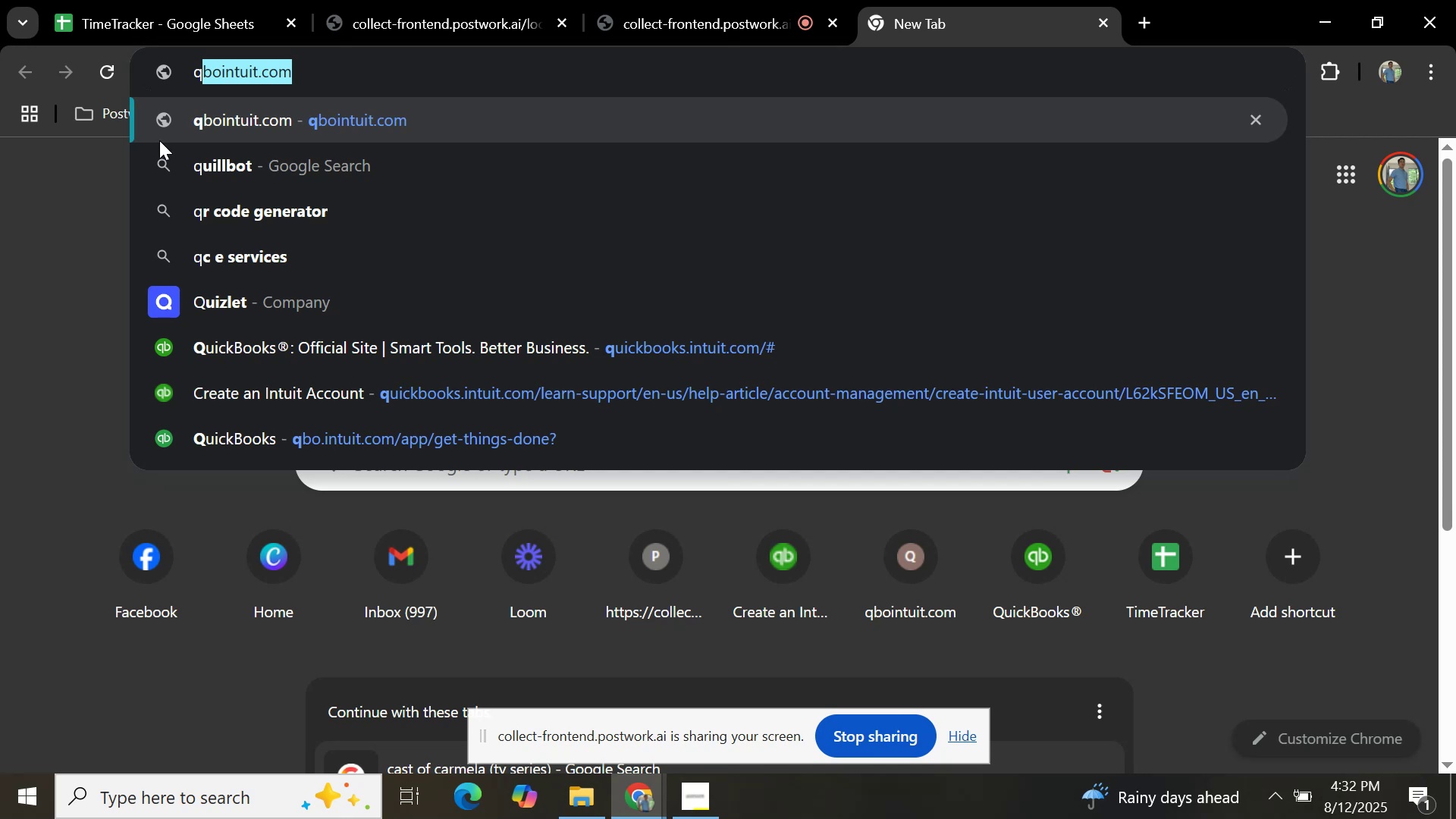 
left_click([93, 107])
 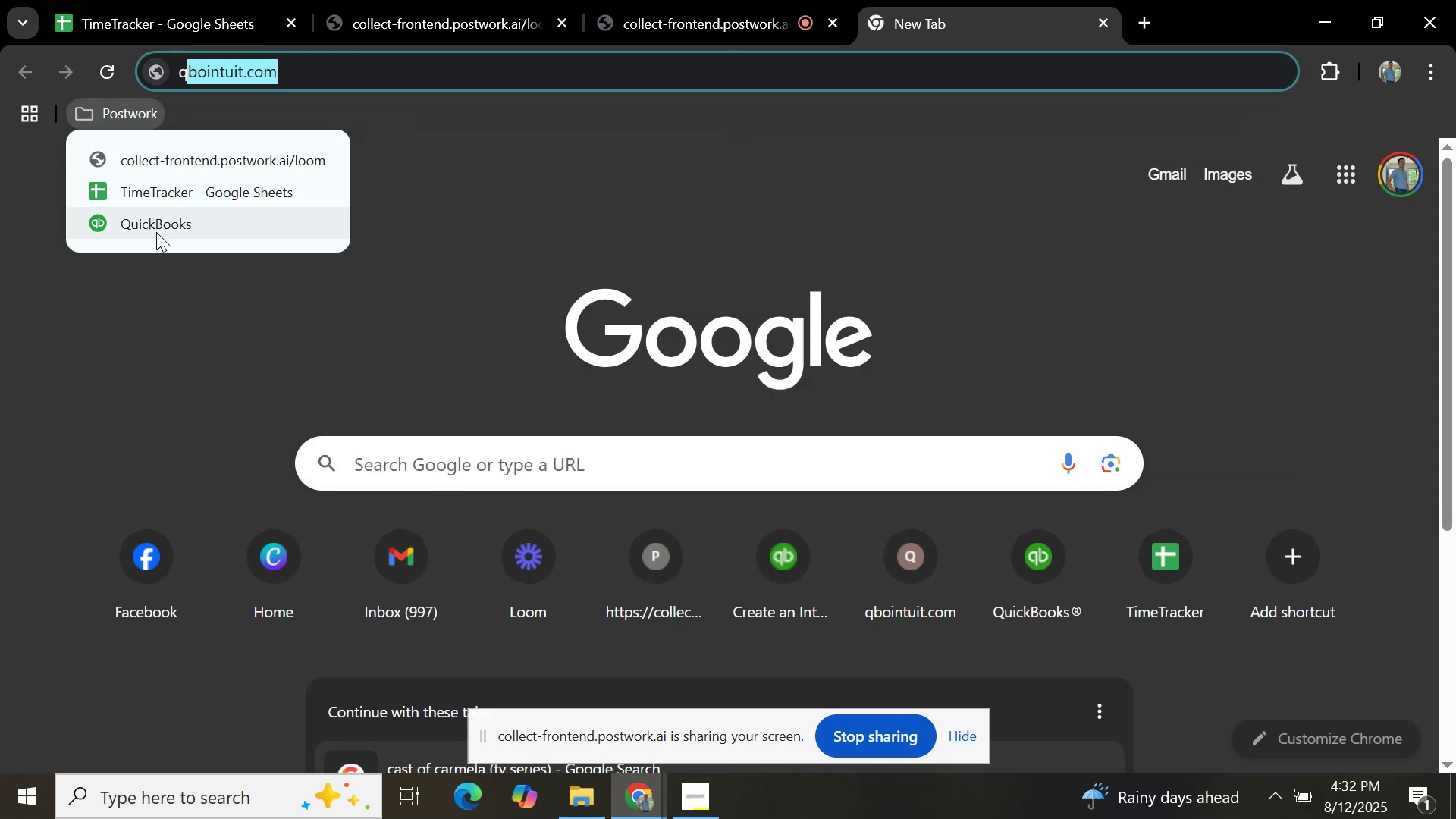 
left_click([156, 232])
 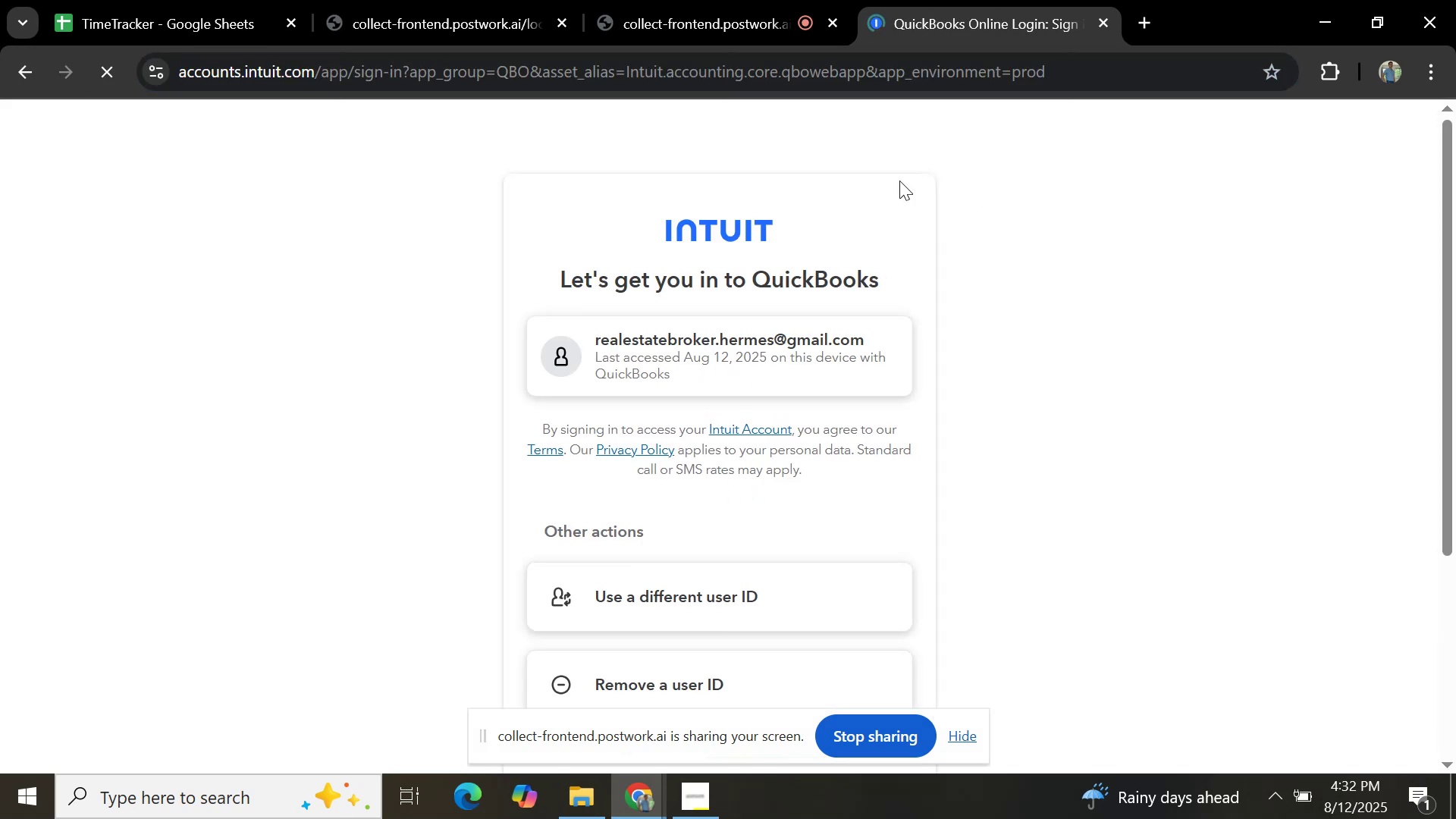 
scroll: coordinate [699, 449], scroll_direction: down, amount: 1.0
 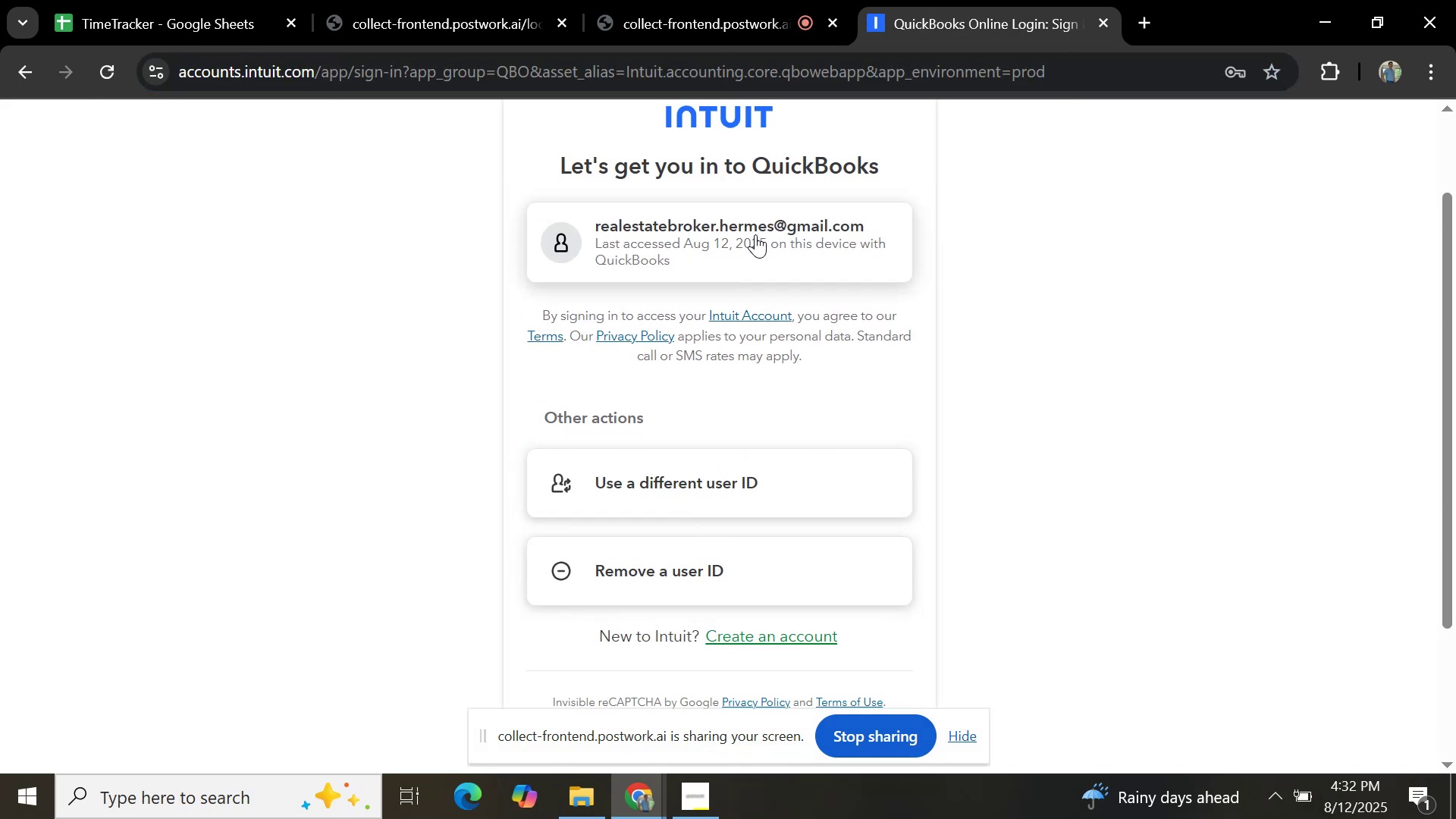 
scroll: coordinate [779, 357], scroll_direction: up, amount: 2.0
 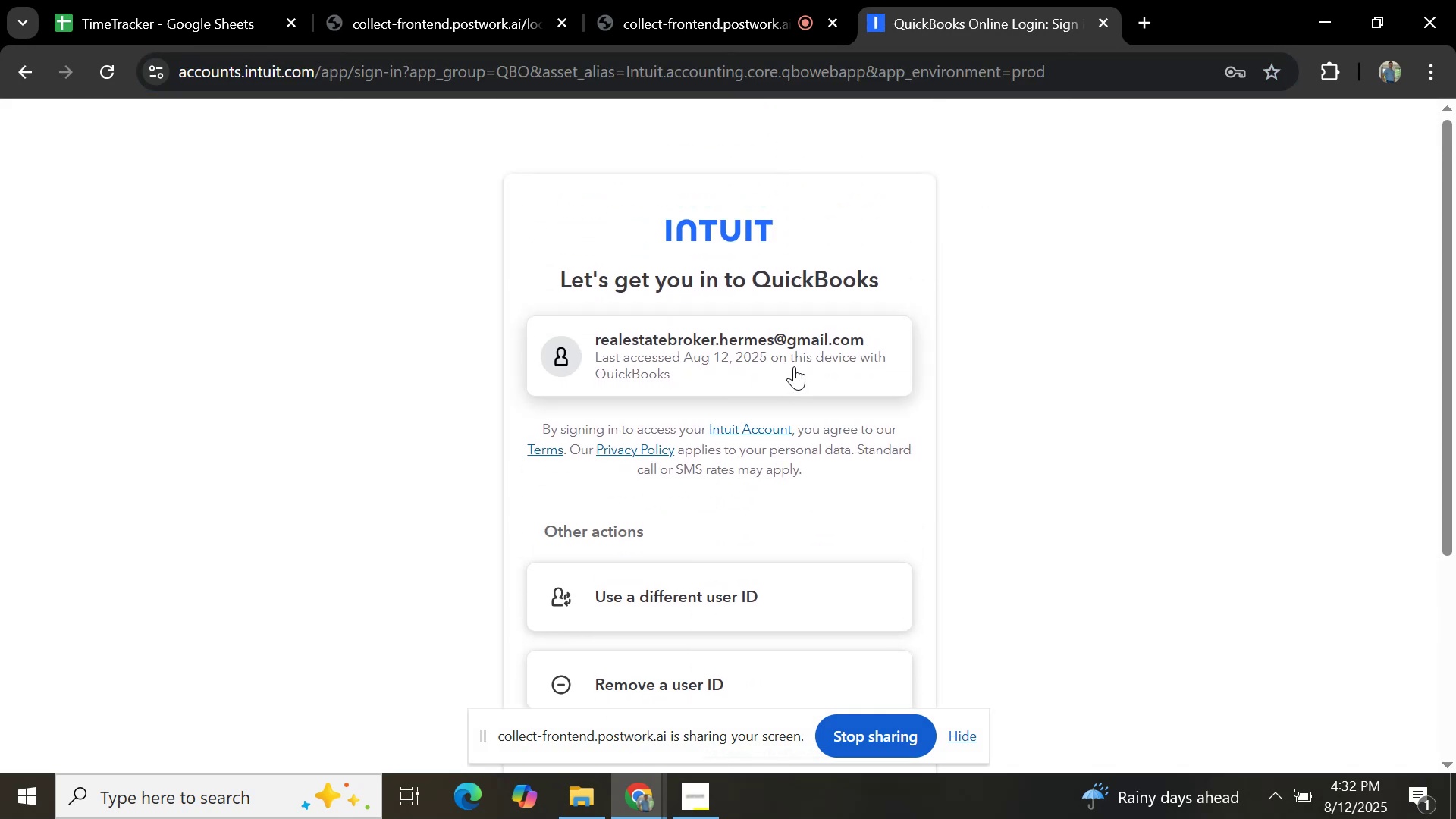 
left_click([794, 366])
 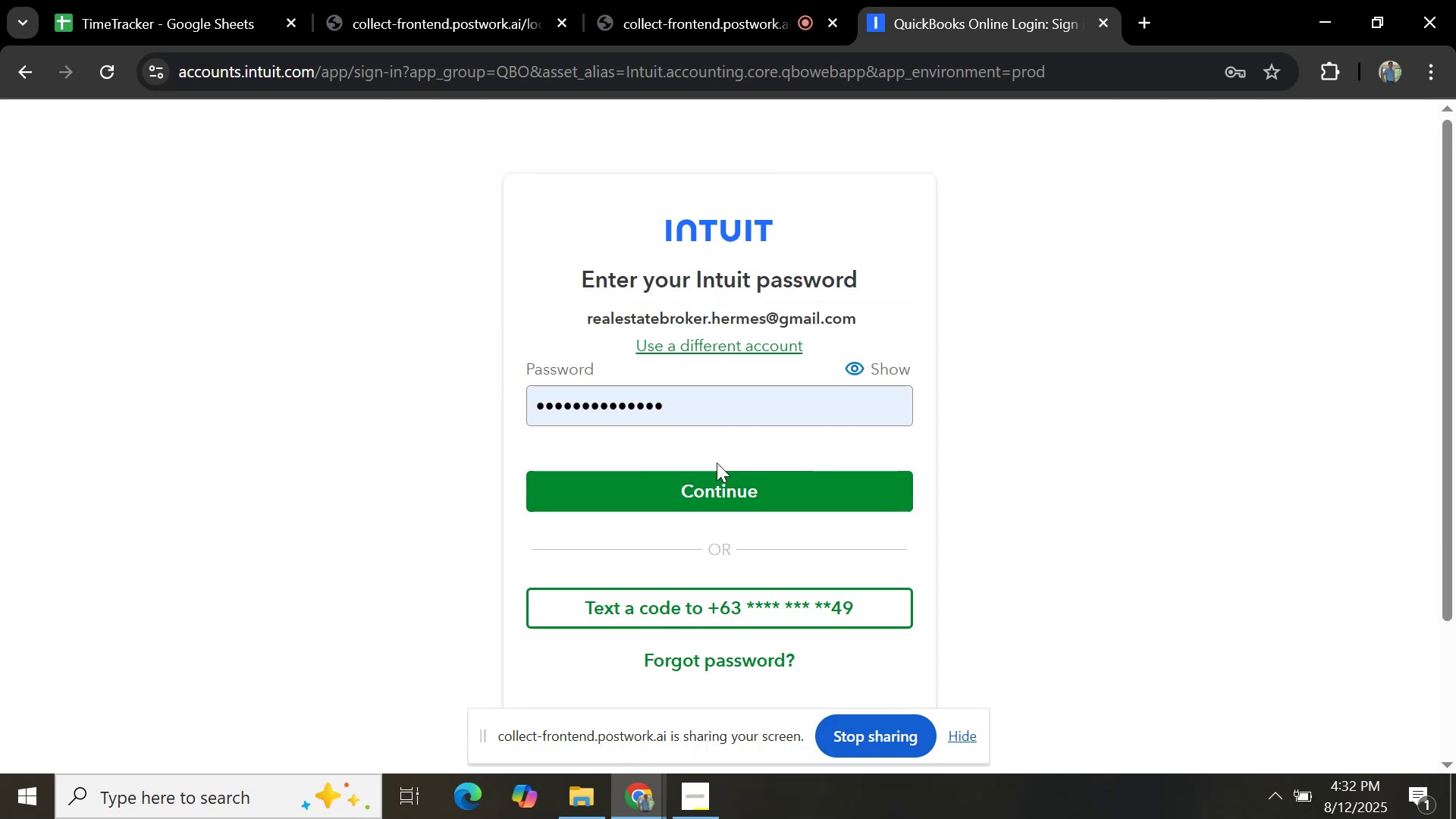 
left_click([884, 479])
 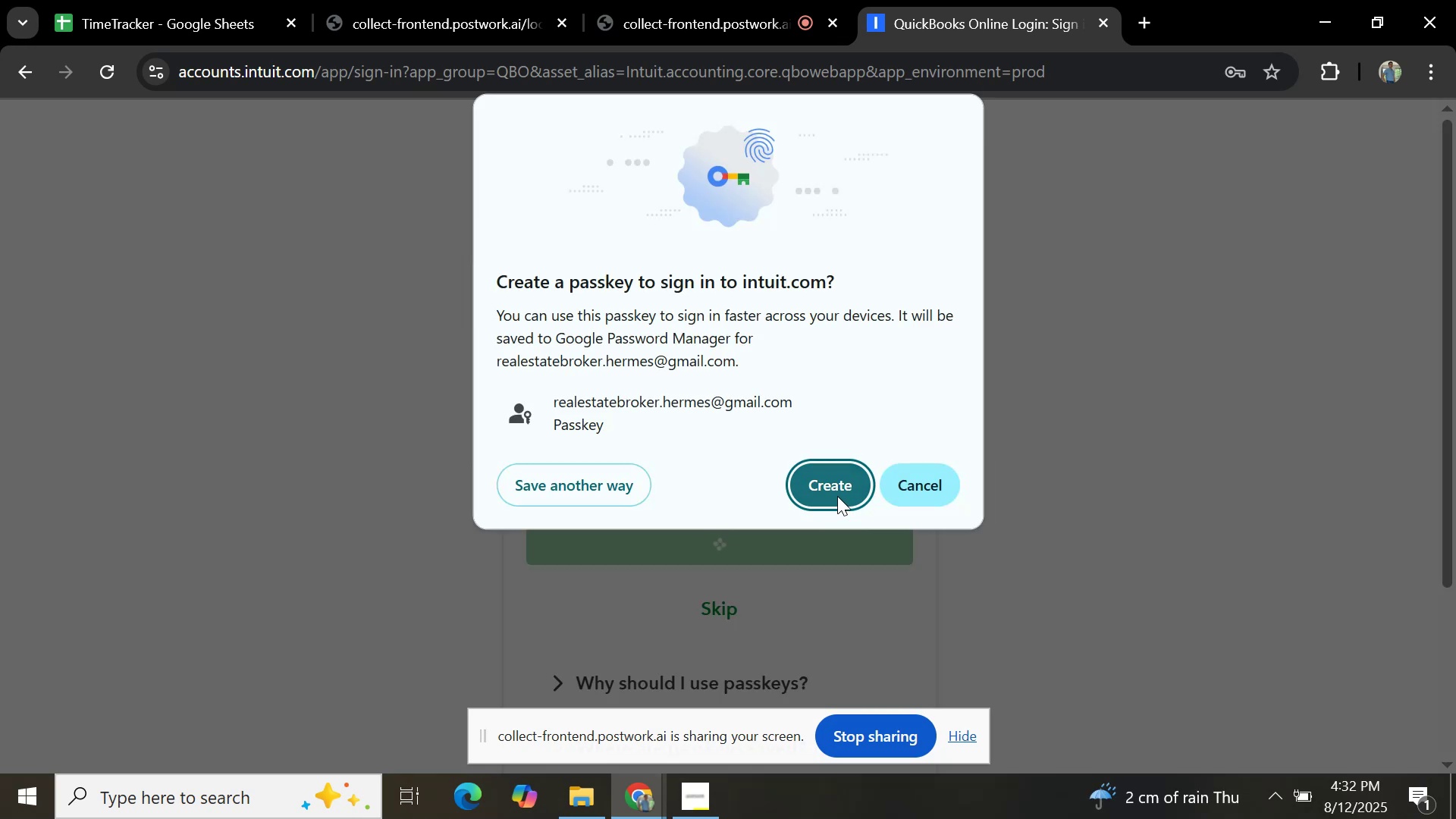 
wait(5.58)
 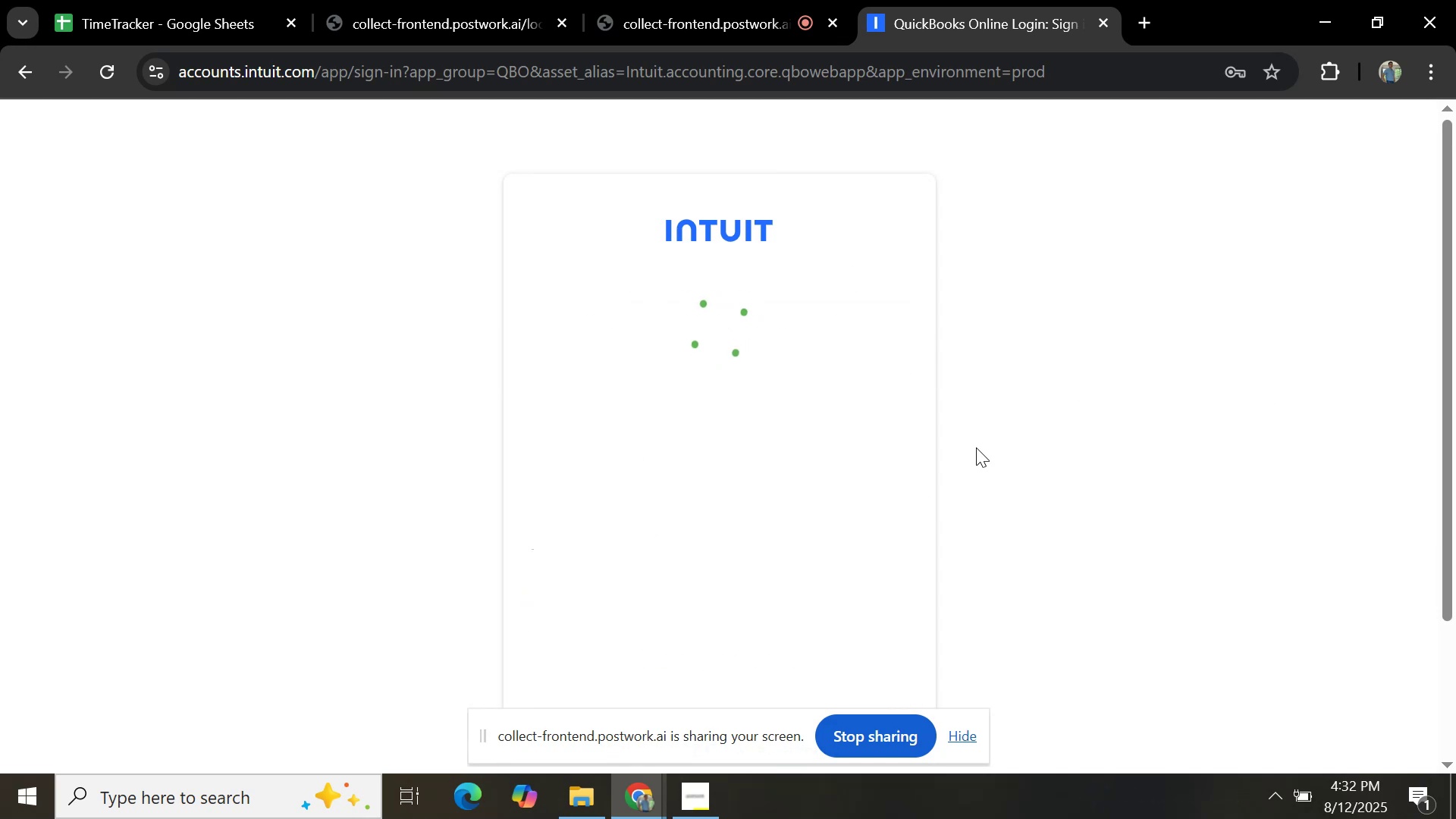 
left_click([902, 487])
 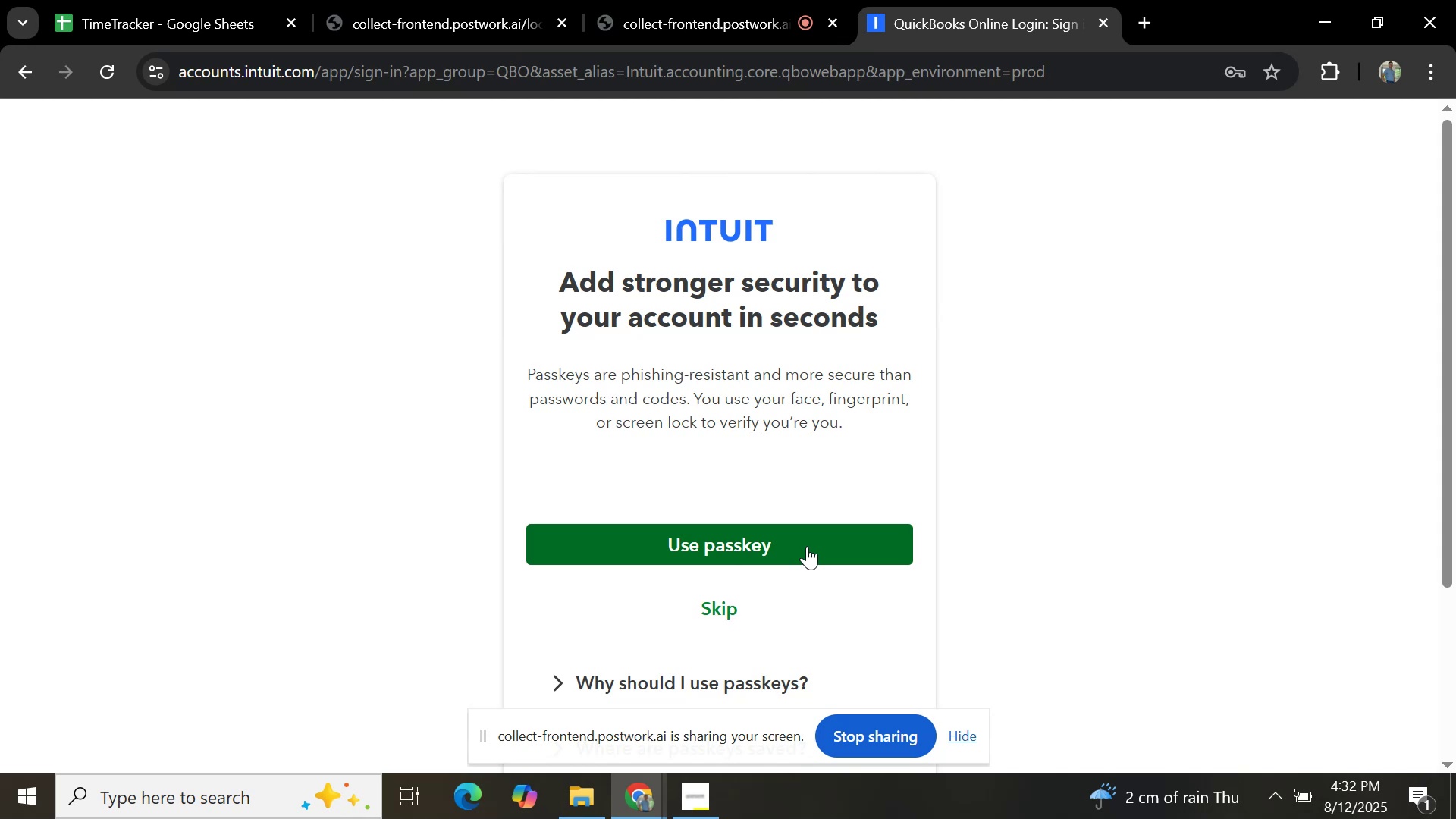 
left_click([759, 596])
 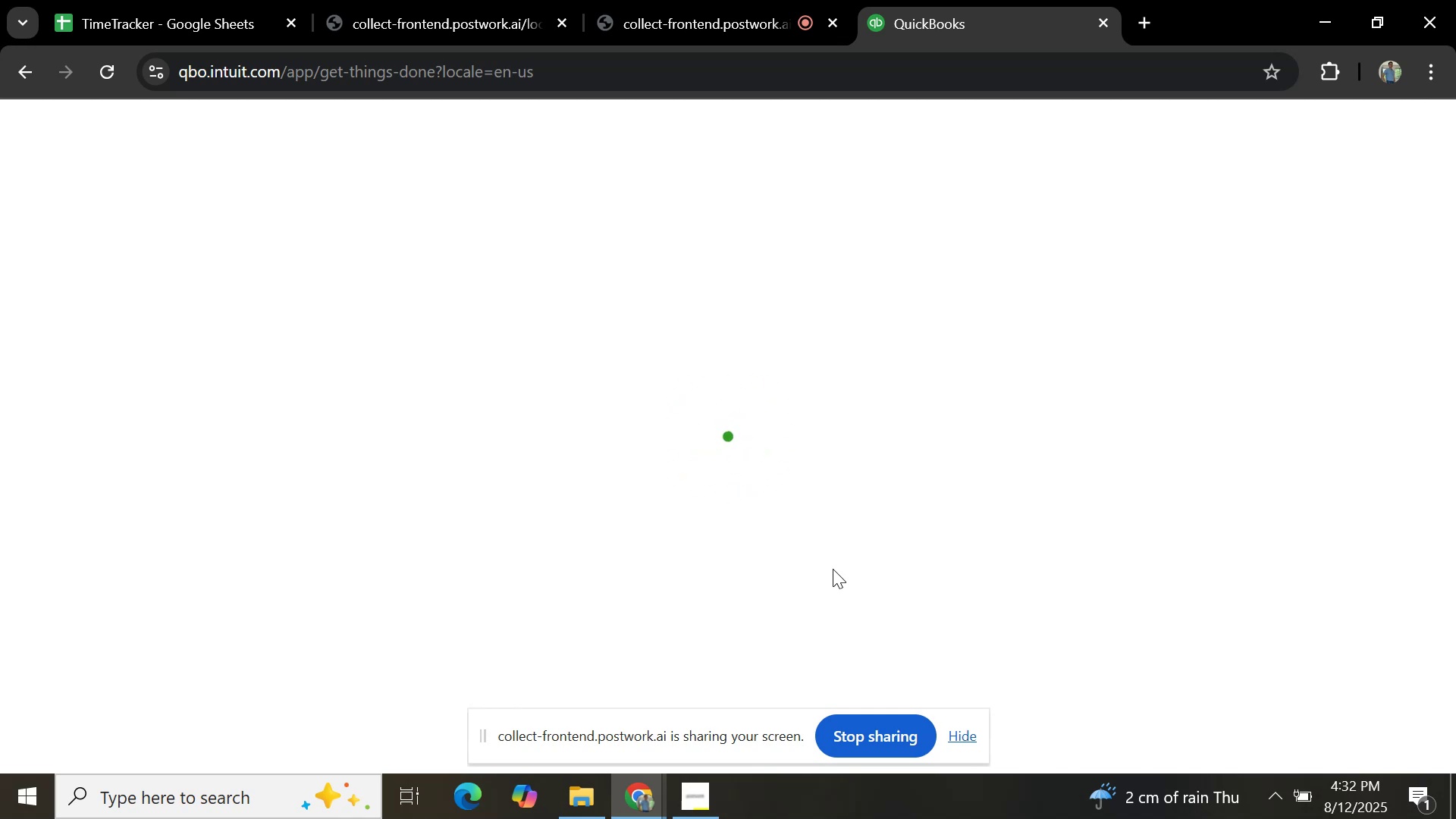 
wait(18.25)
 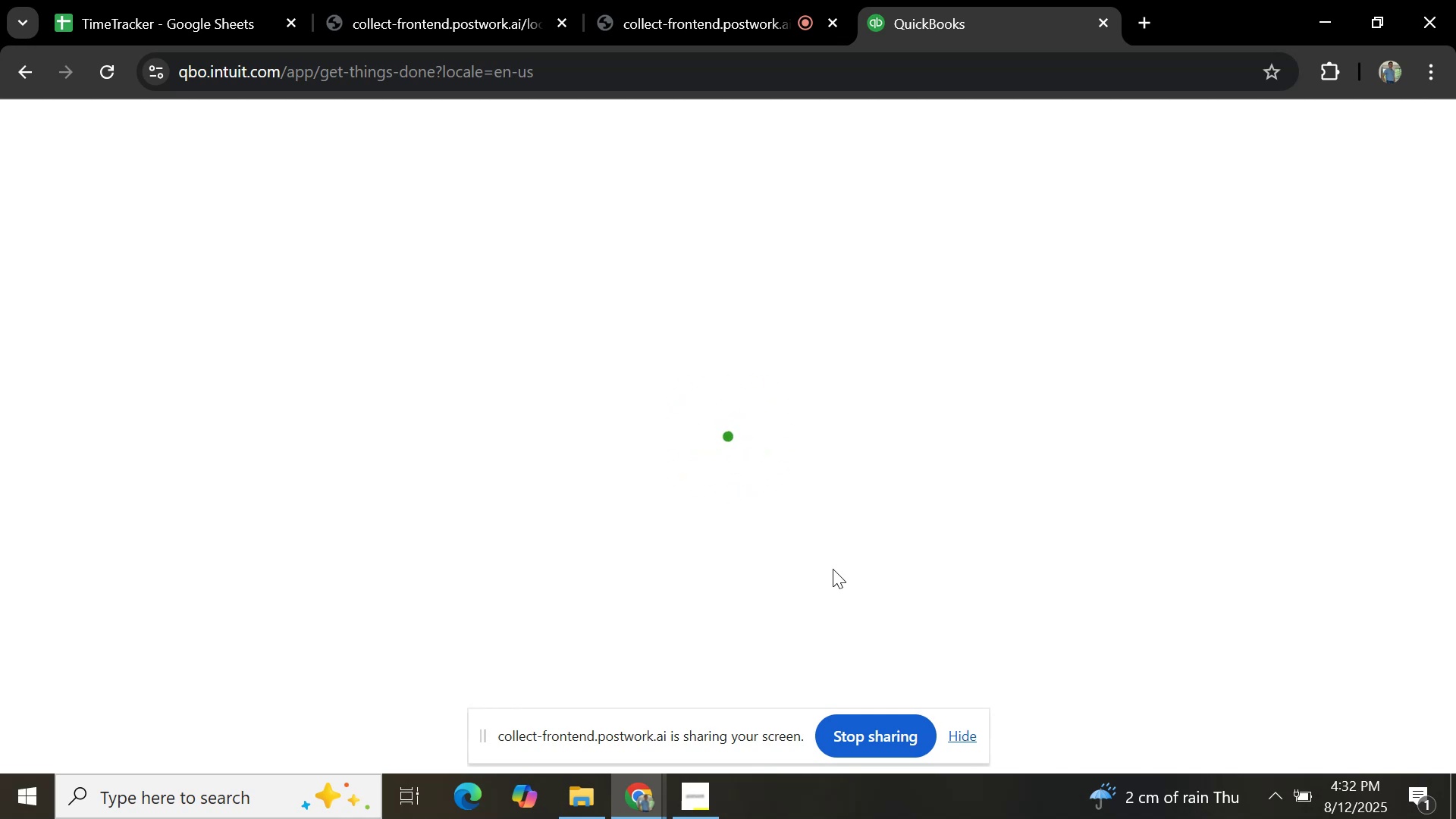 
mouse_move([165, 482])
 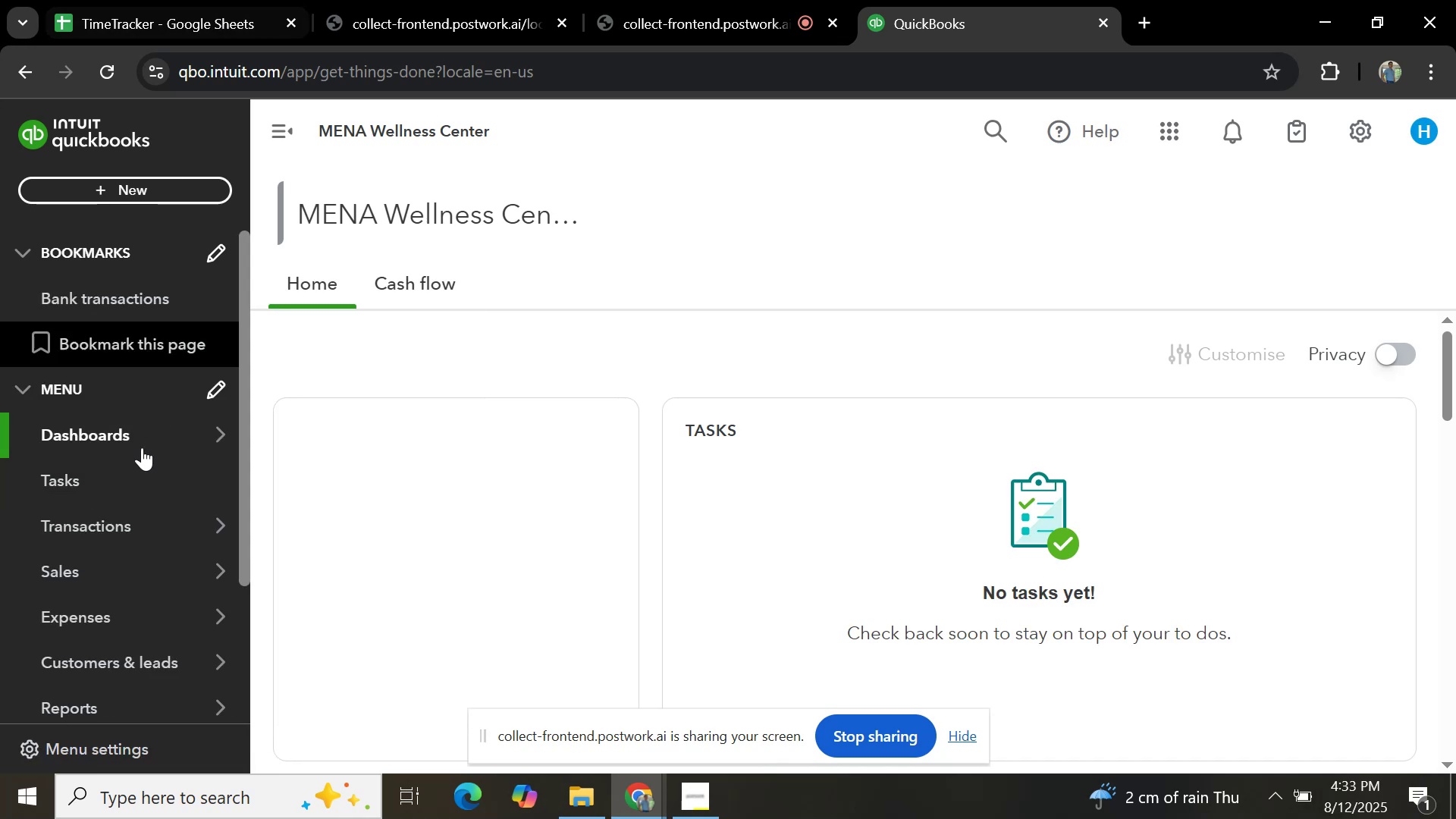 
mouse_move([159, 495])
 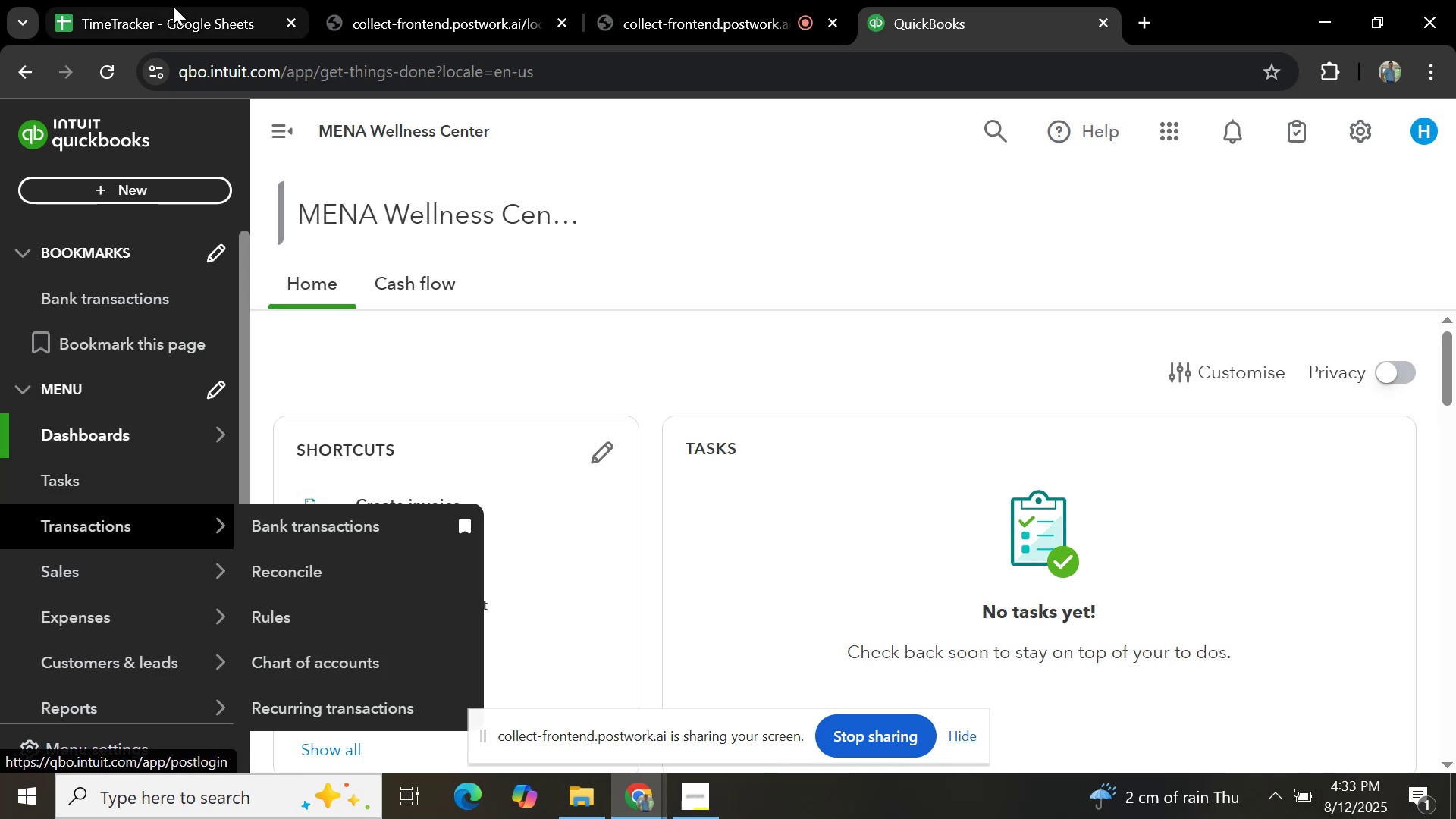 
left_click([173, 6])
 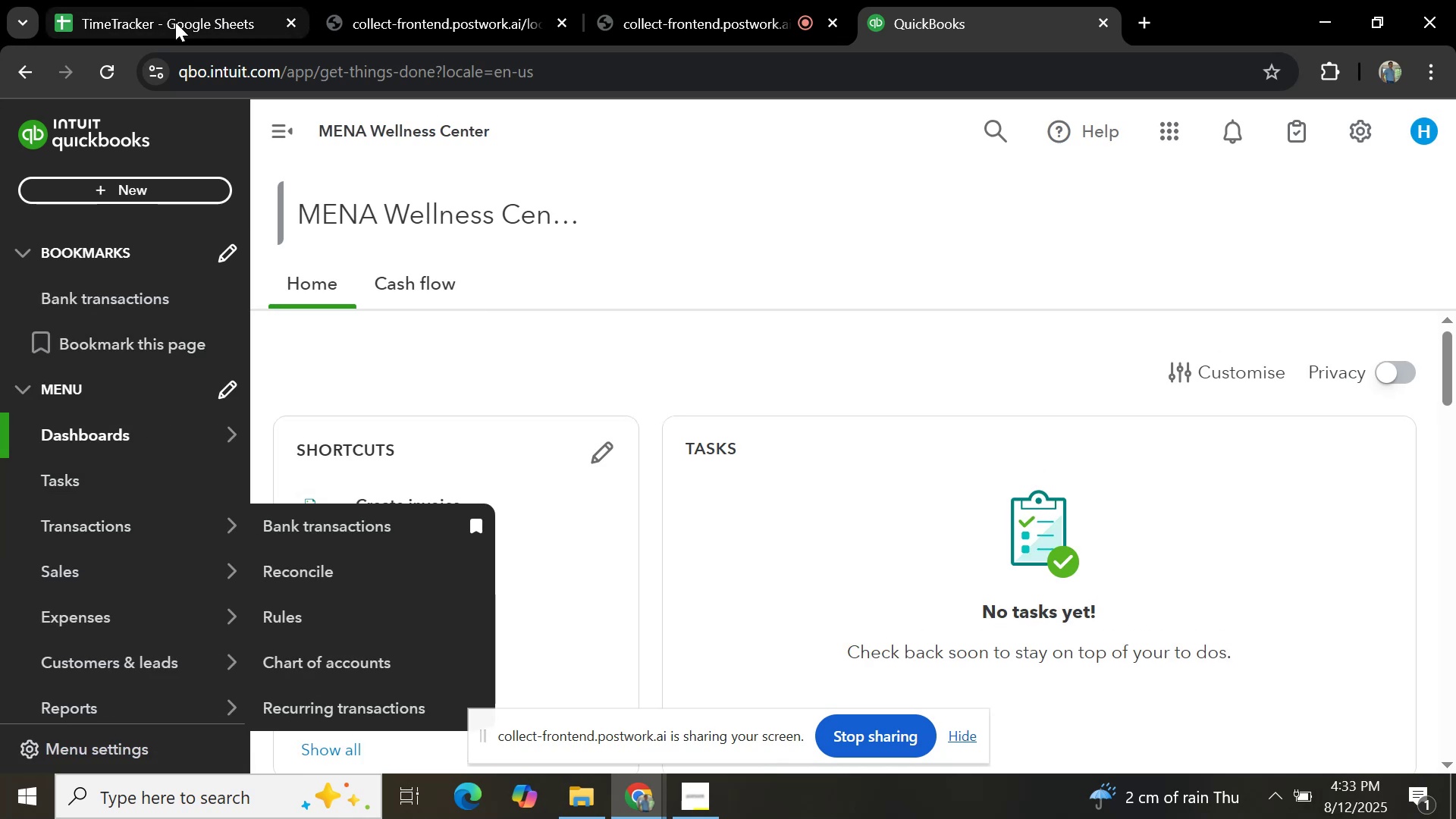 
left_click([175, 22])
 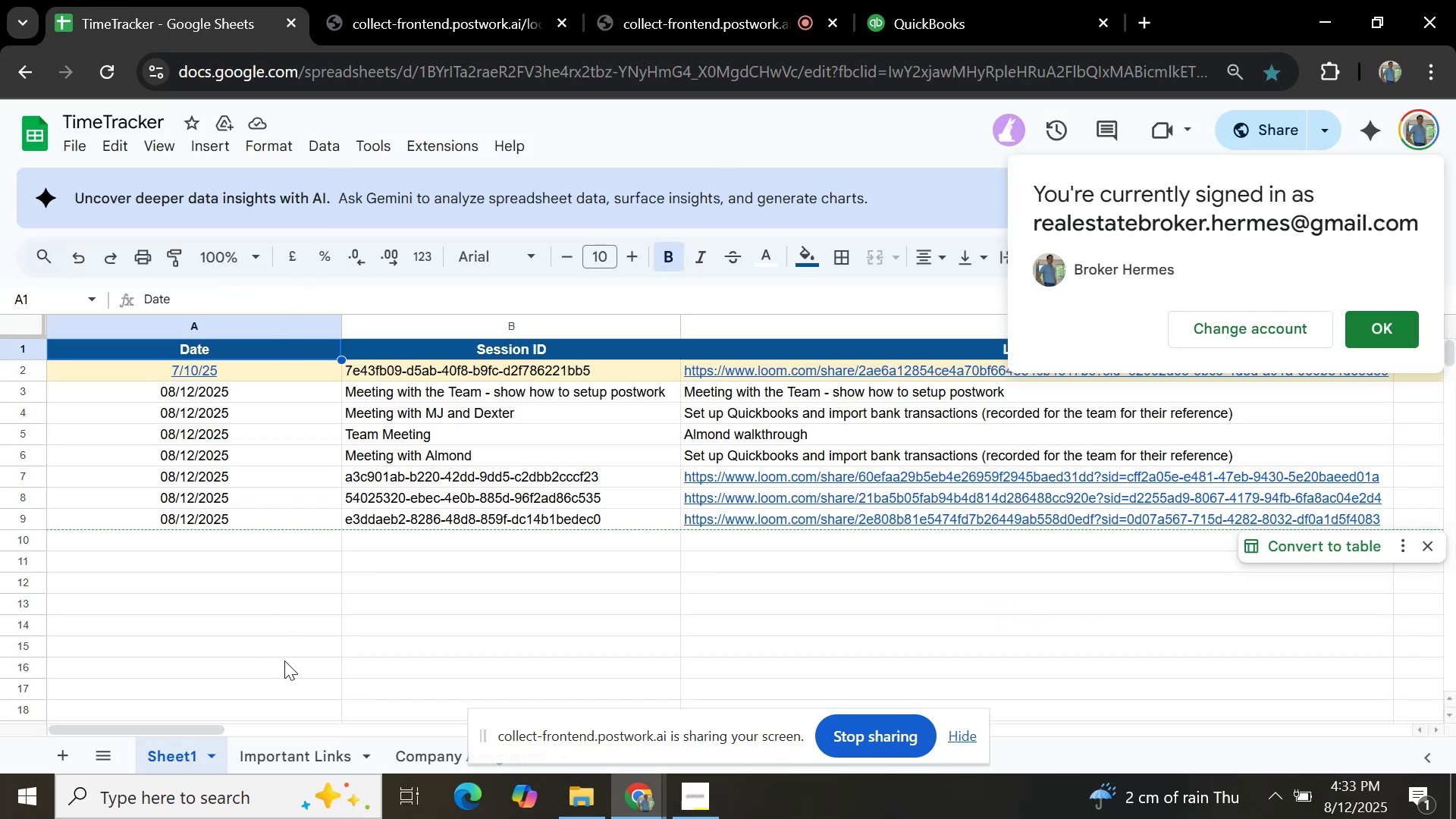 
scroll: coordinate [298, 651], scroll_direction: up, amount: 6.0
 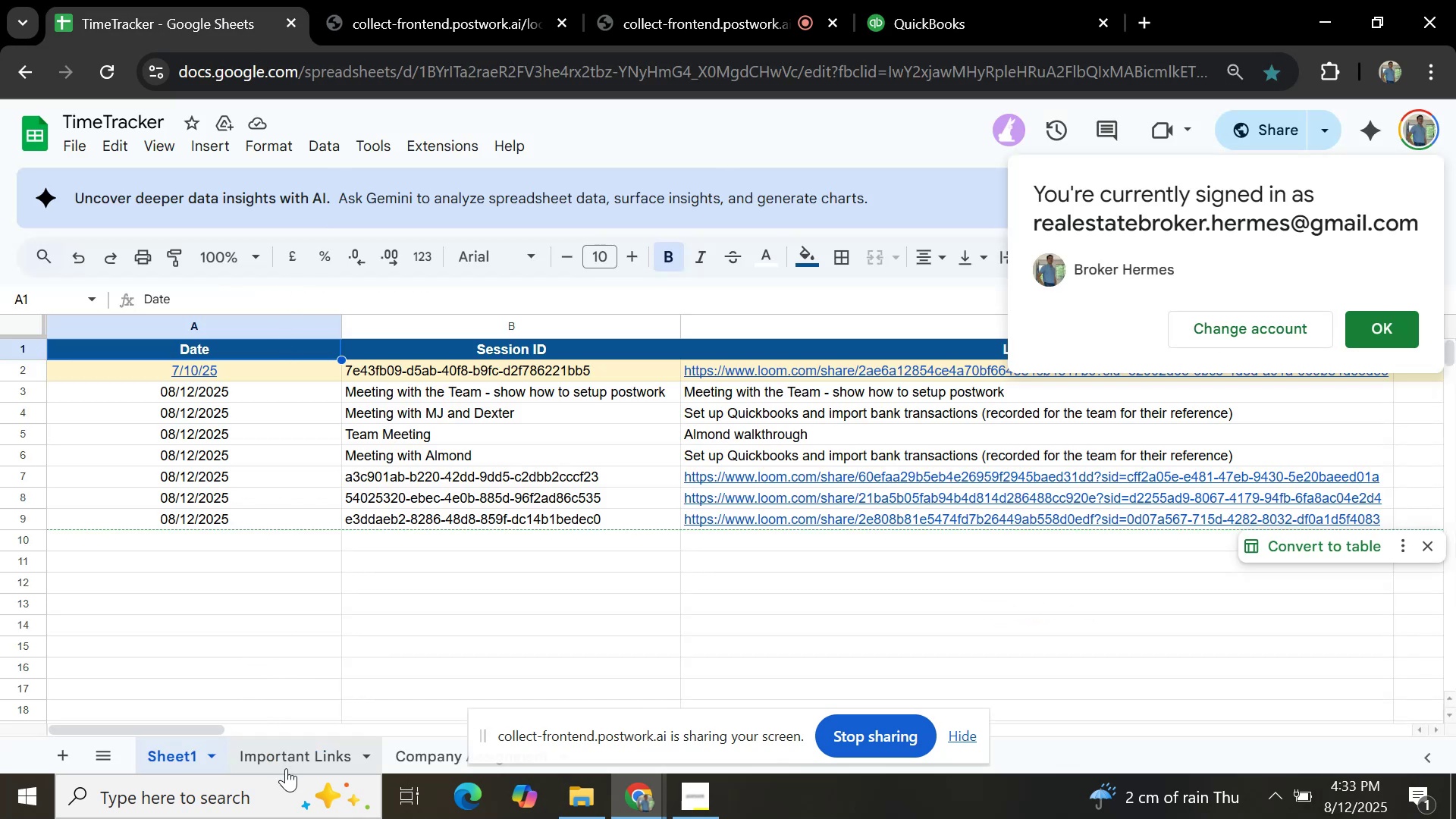 
left_click([286, 768])
 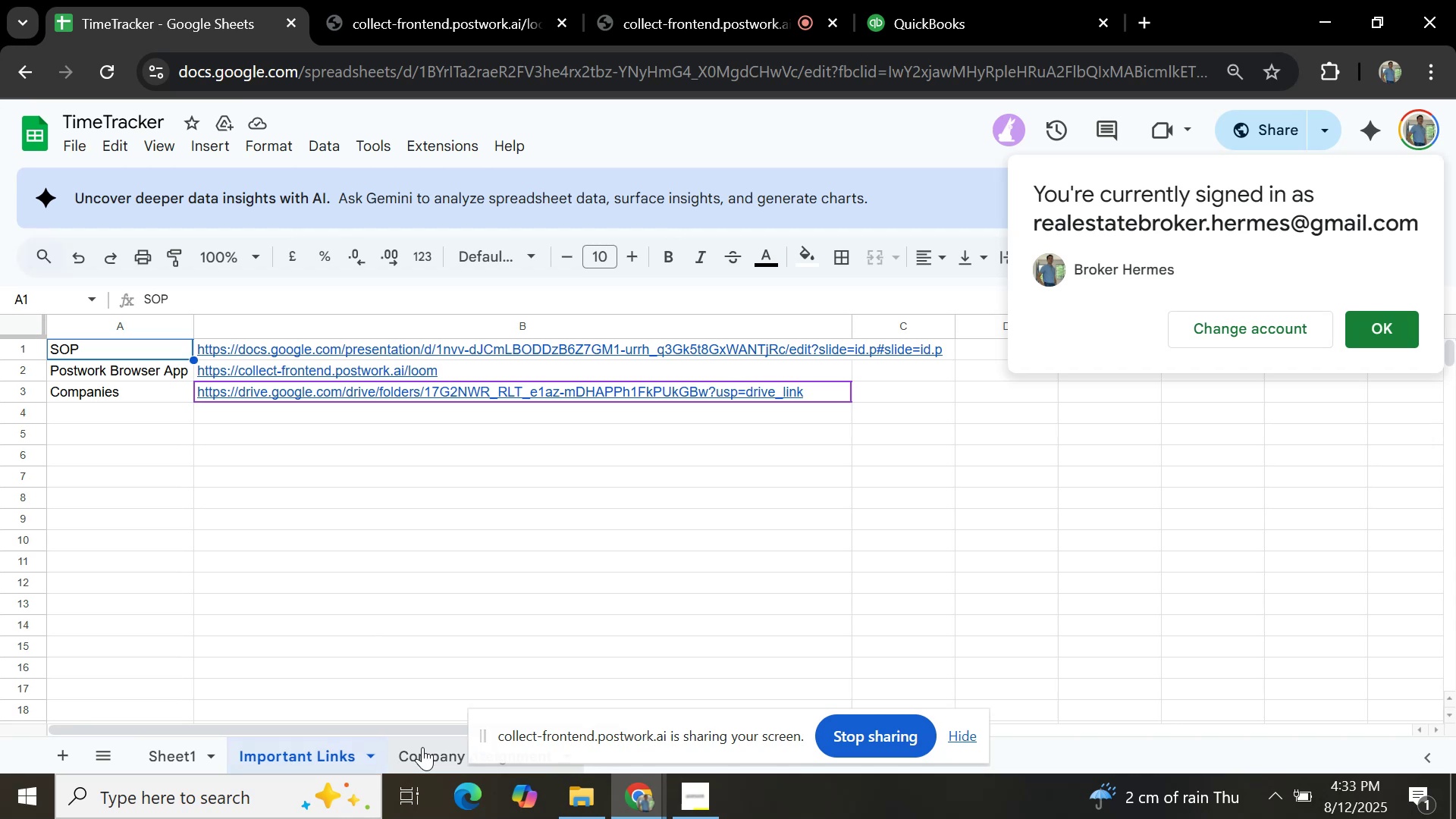 
left_click([422, 747])
 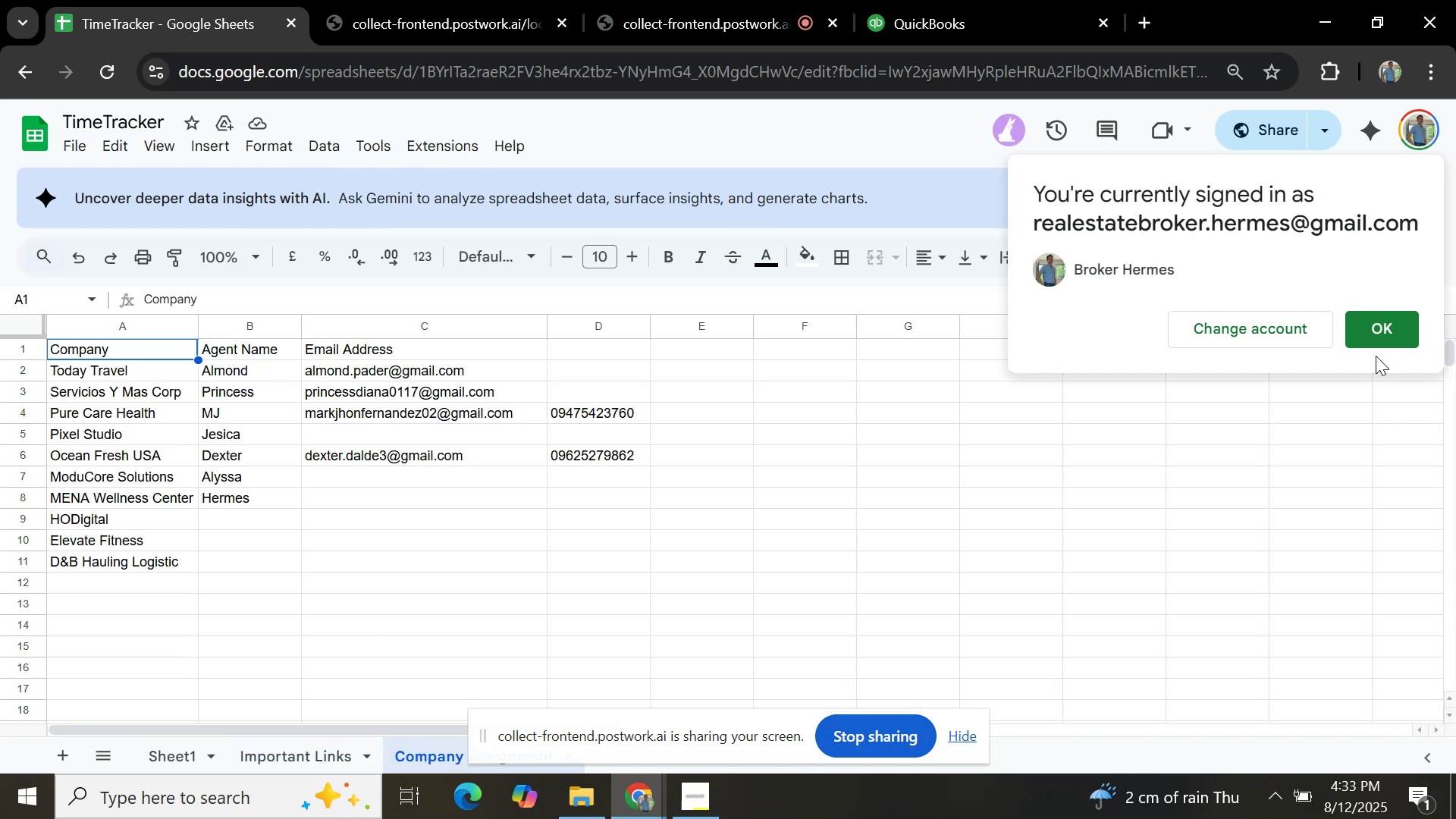 
left_click([1387, 317])
 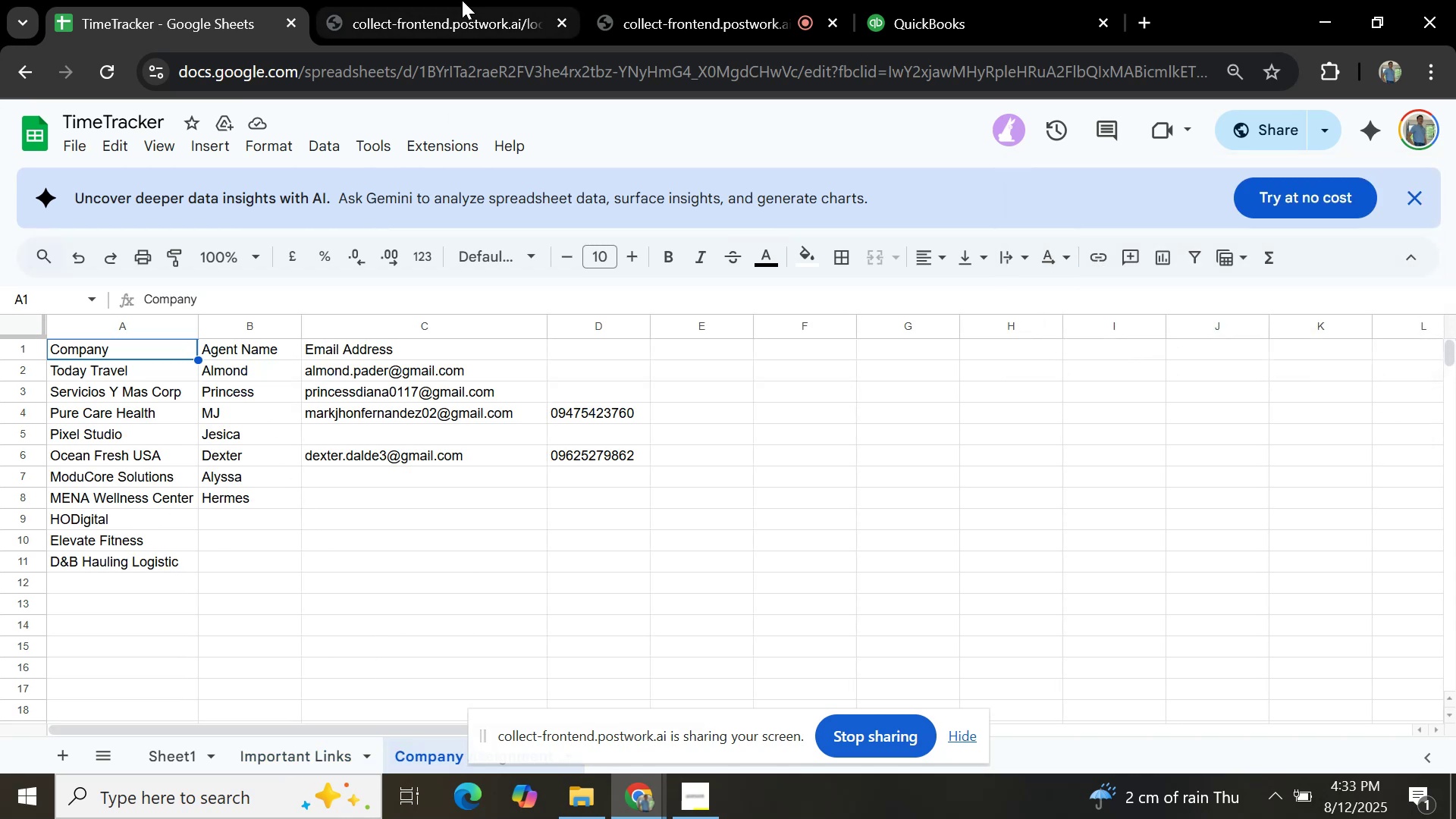 
left_click([315, 765])
 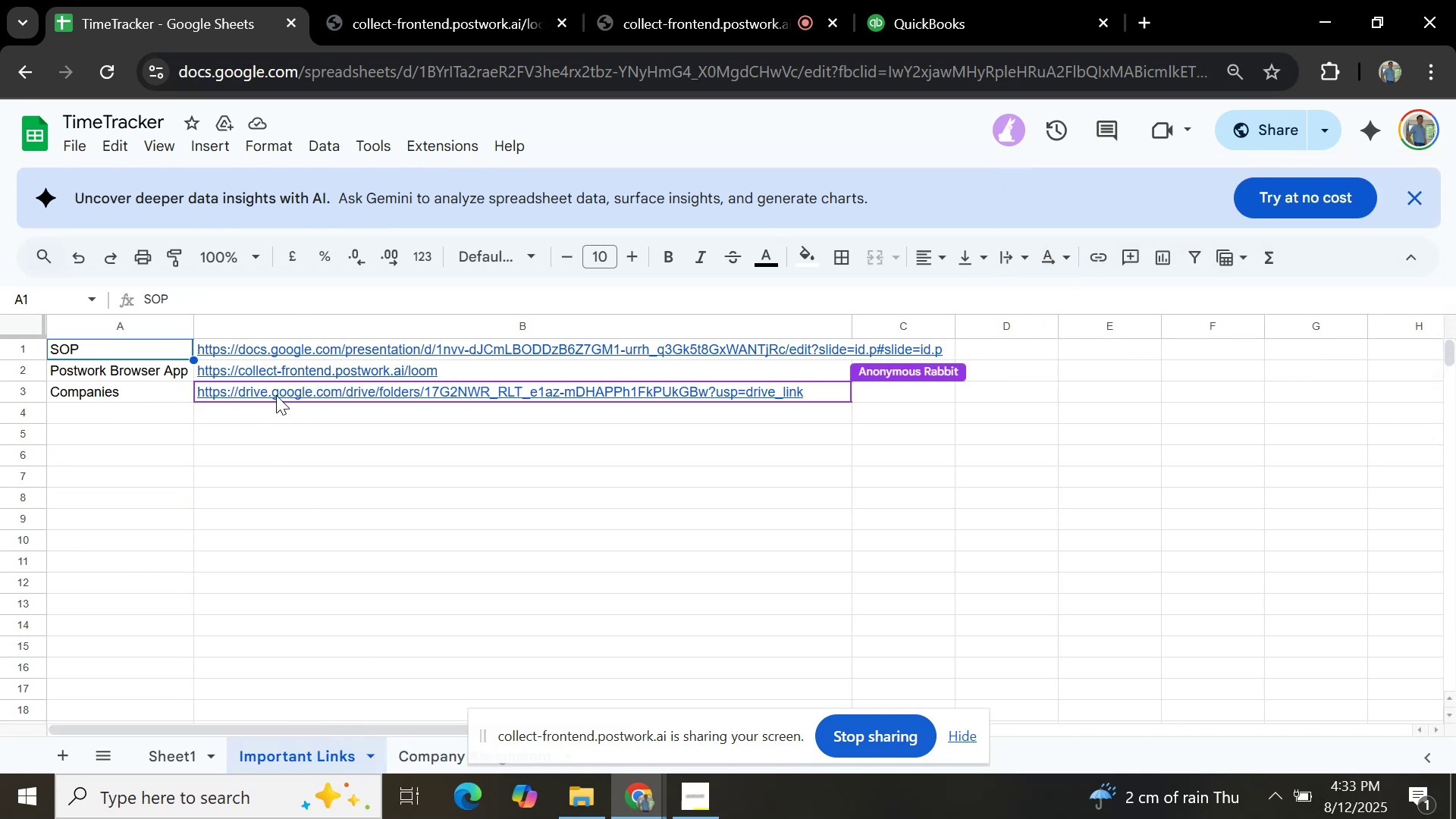 
scroll: coordinate [286, 467], scroll_direction: up, amount: 7.0
 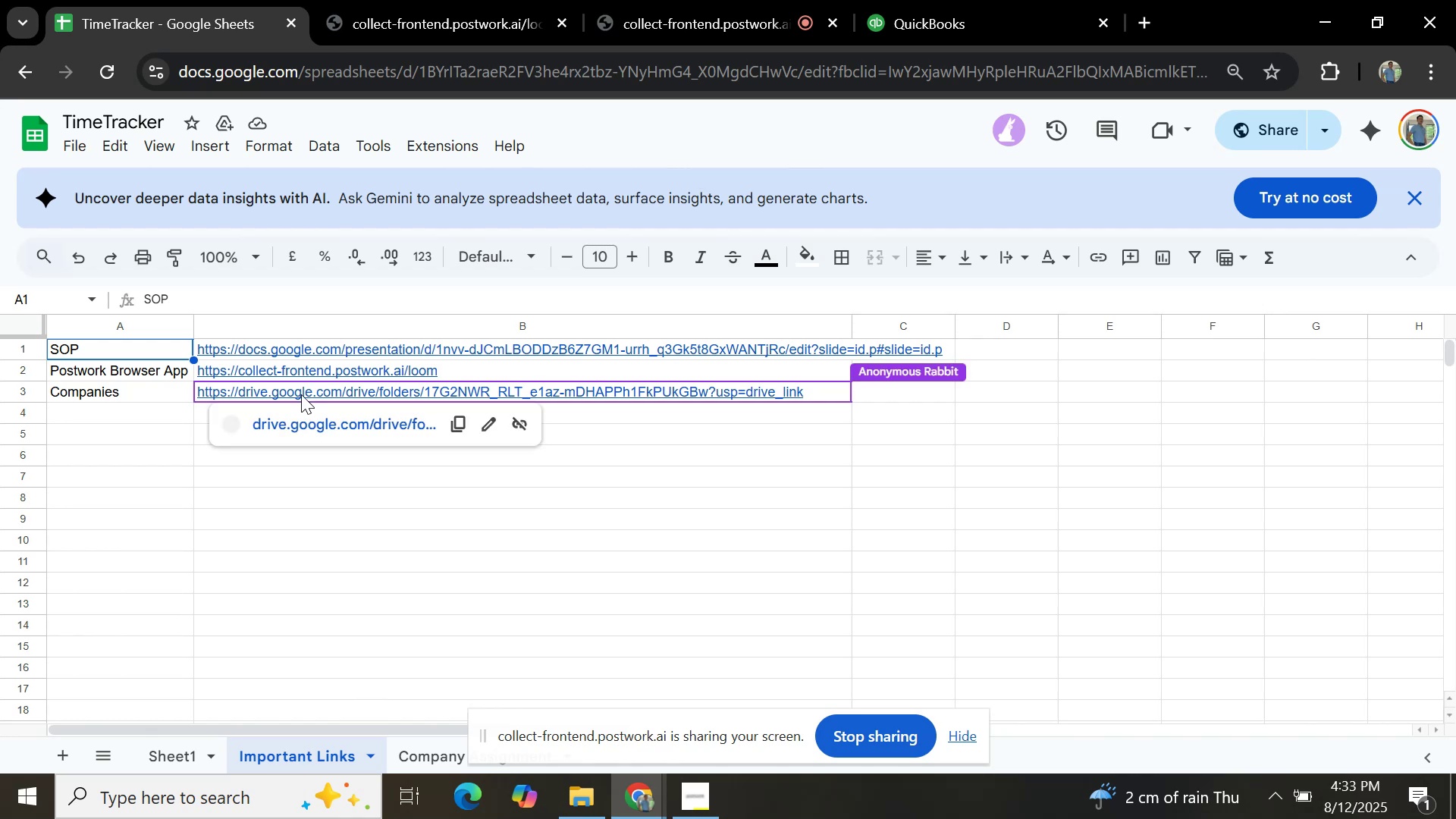 
left_click([301, 394])
 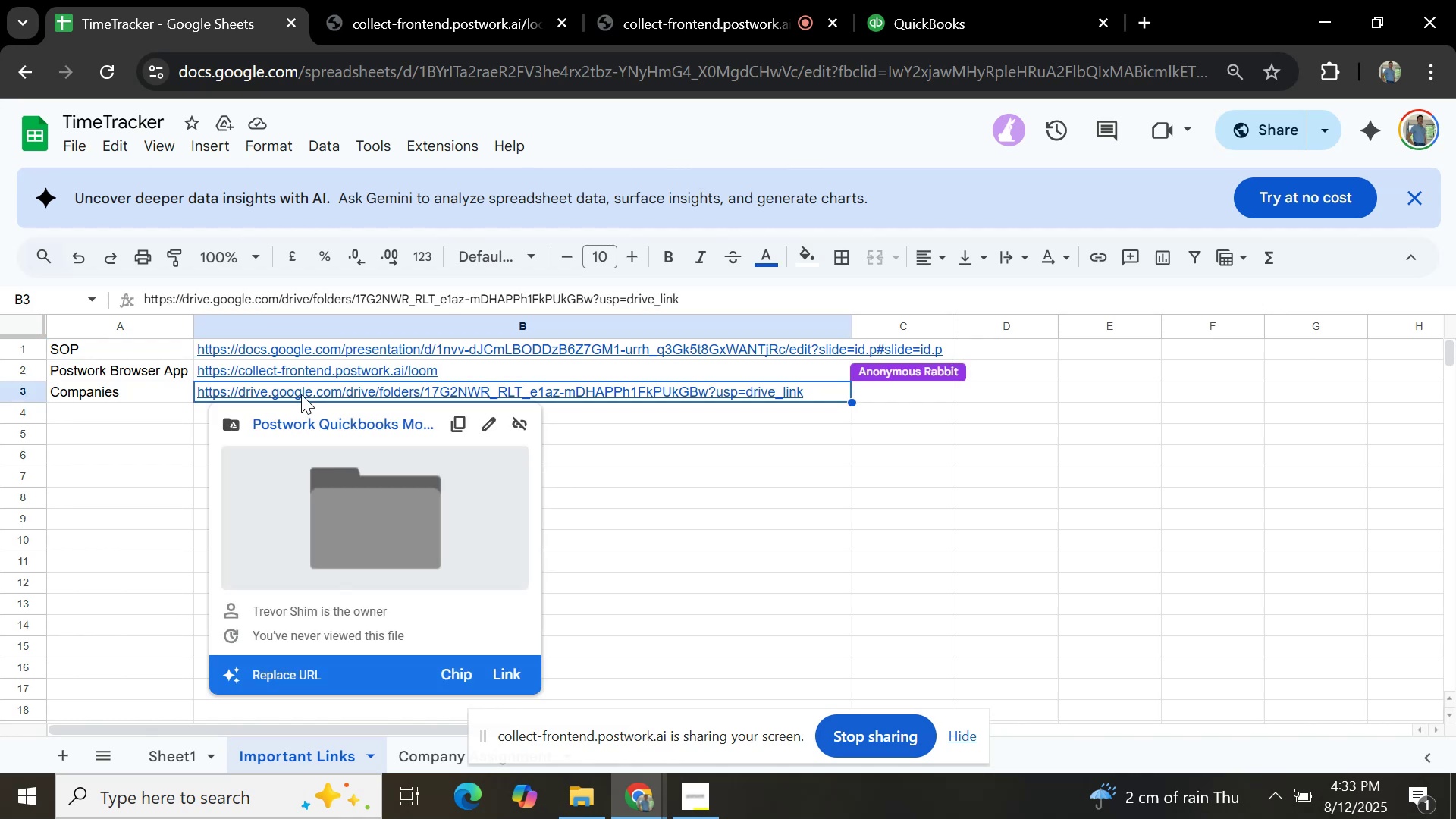 
double_click([301, 394])
 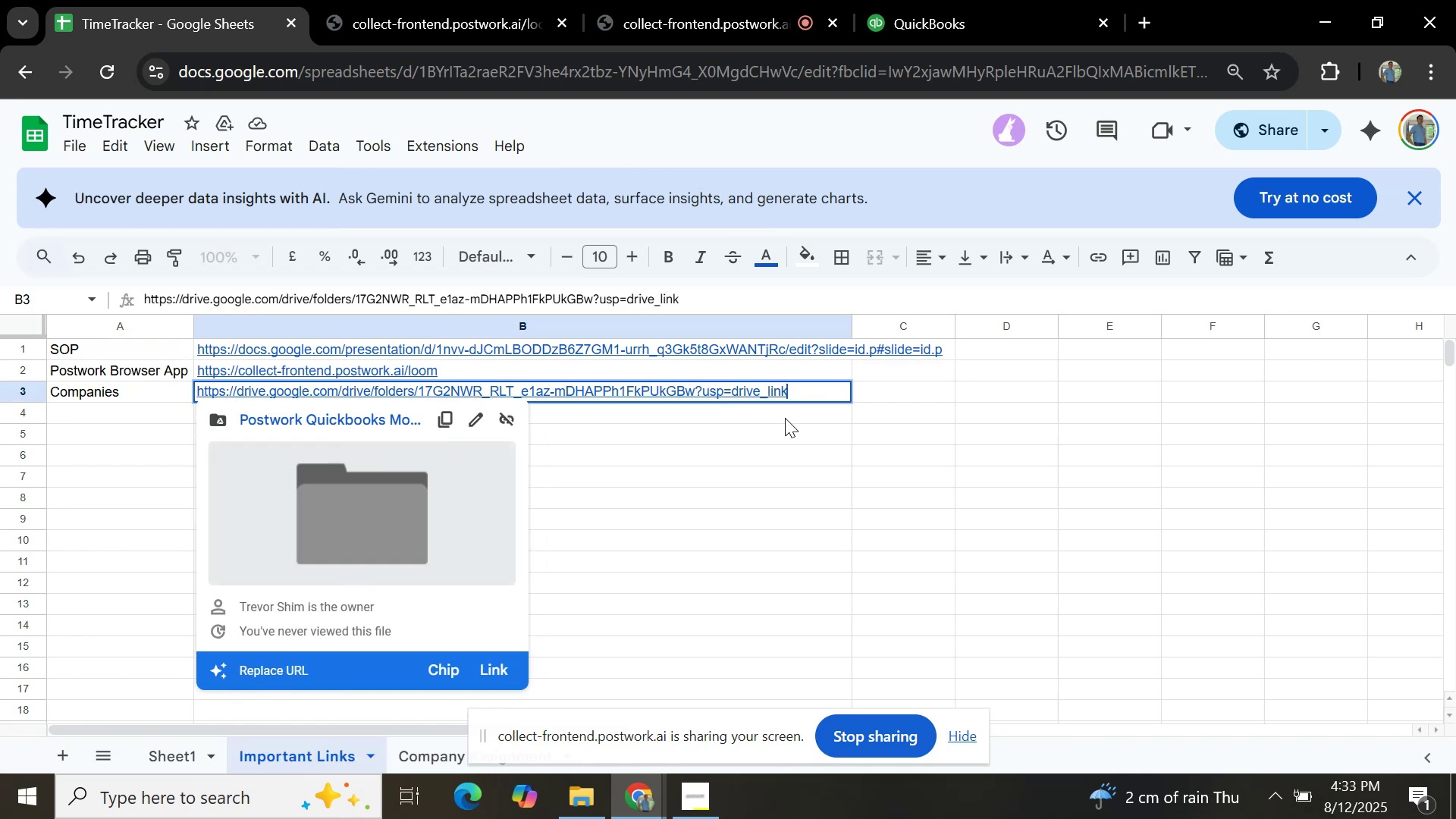 
left_click([270, 422])
 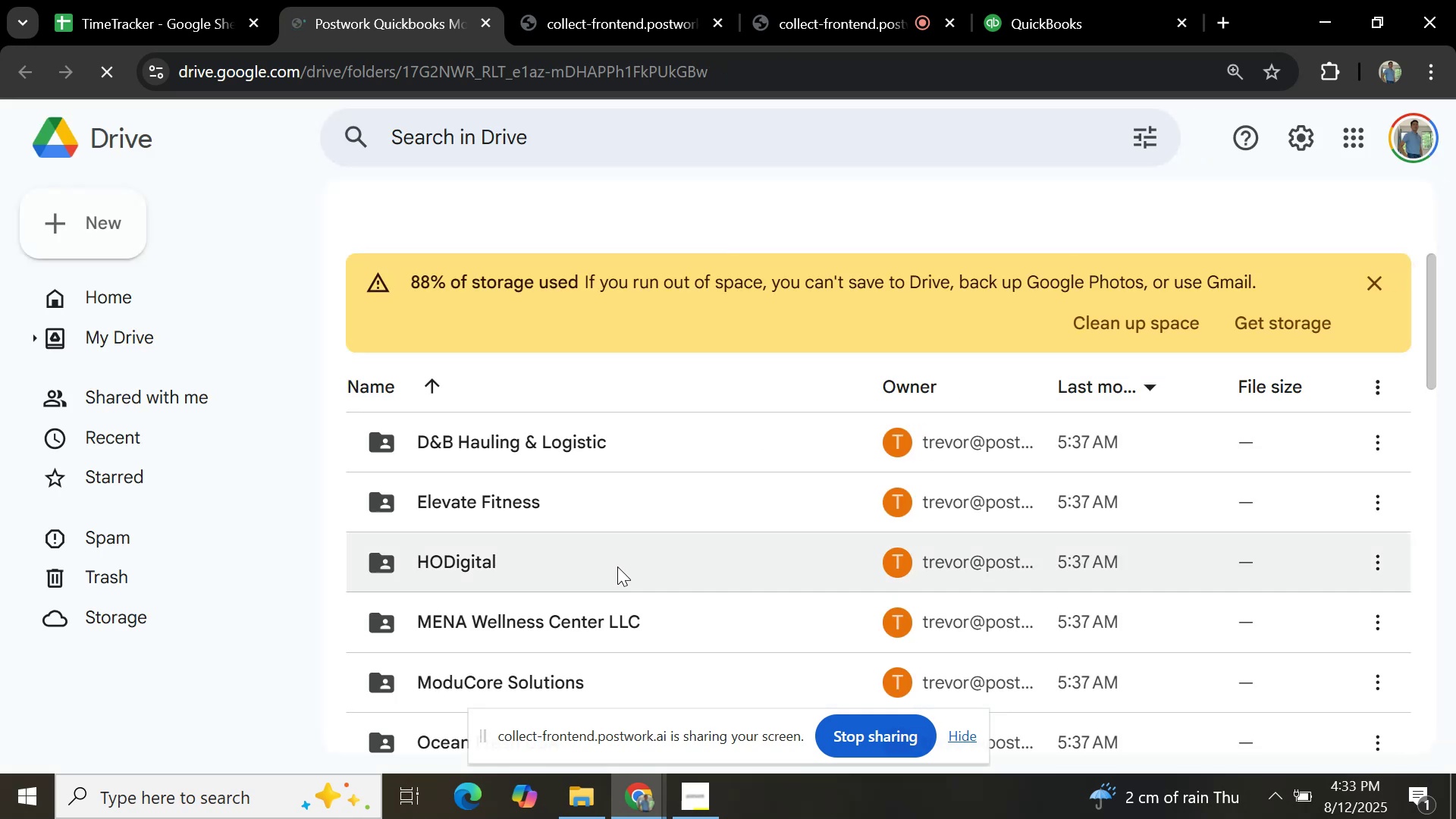 
double_click([612, 626])
 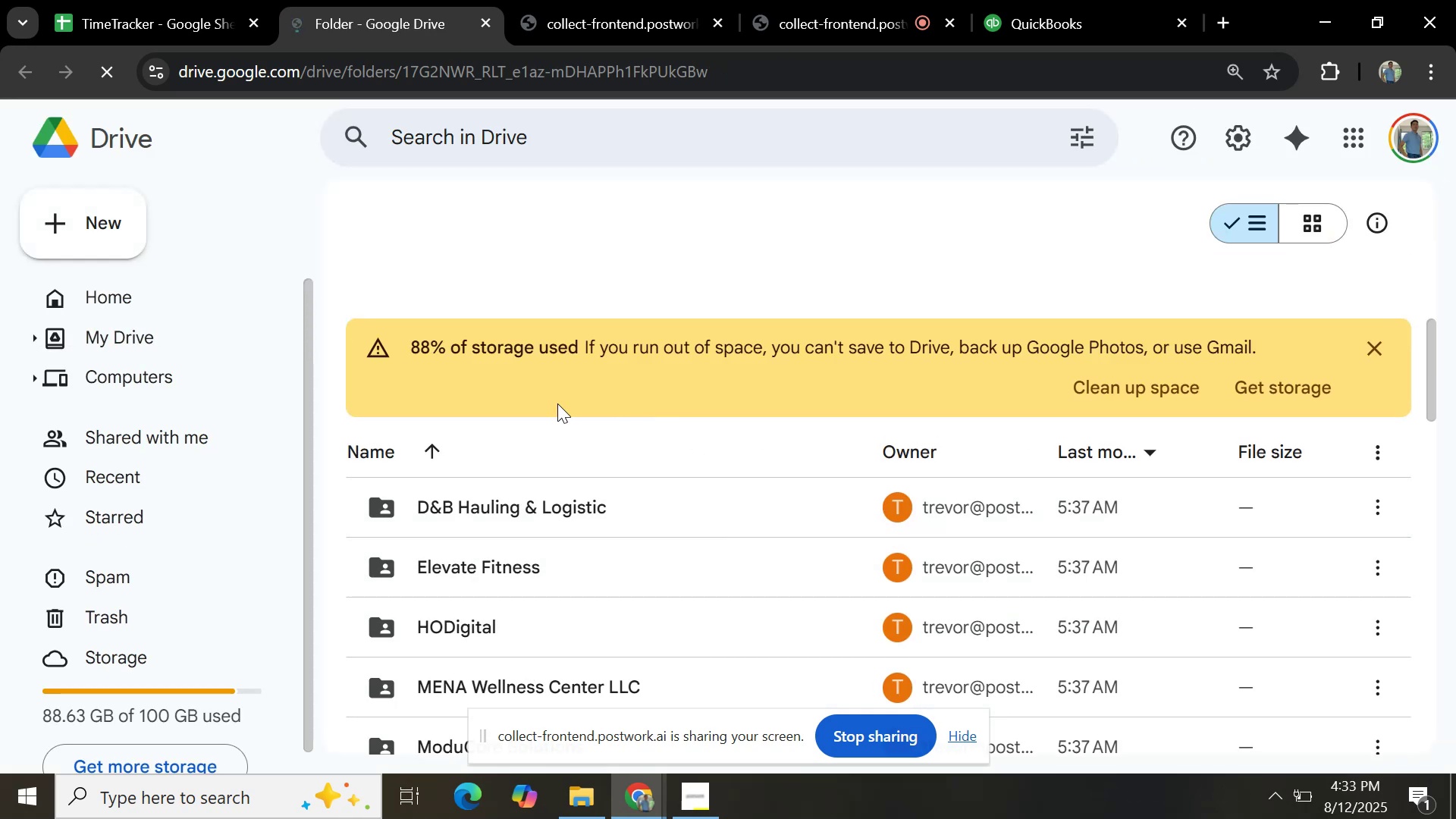 
wait(9.24)
 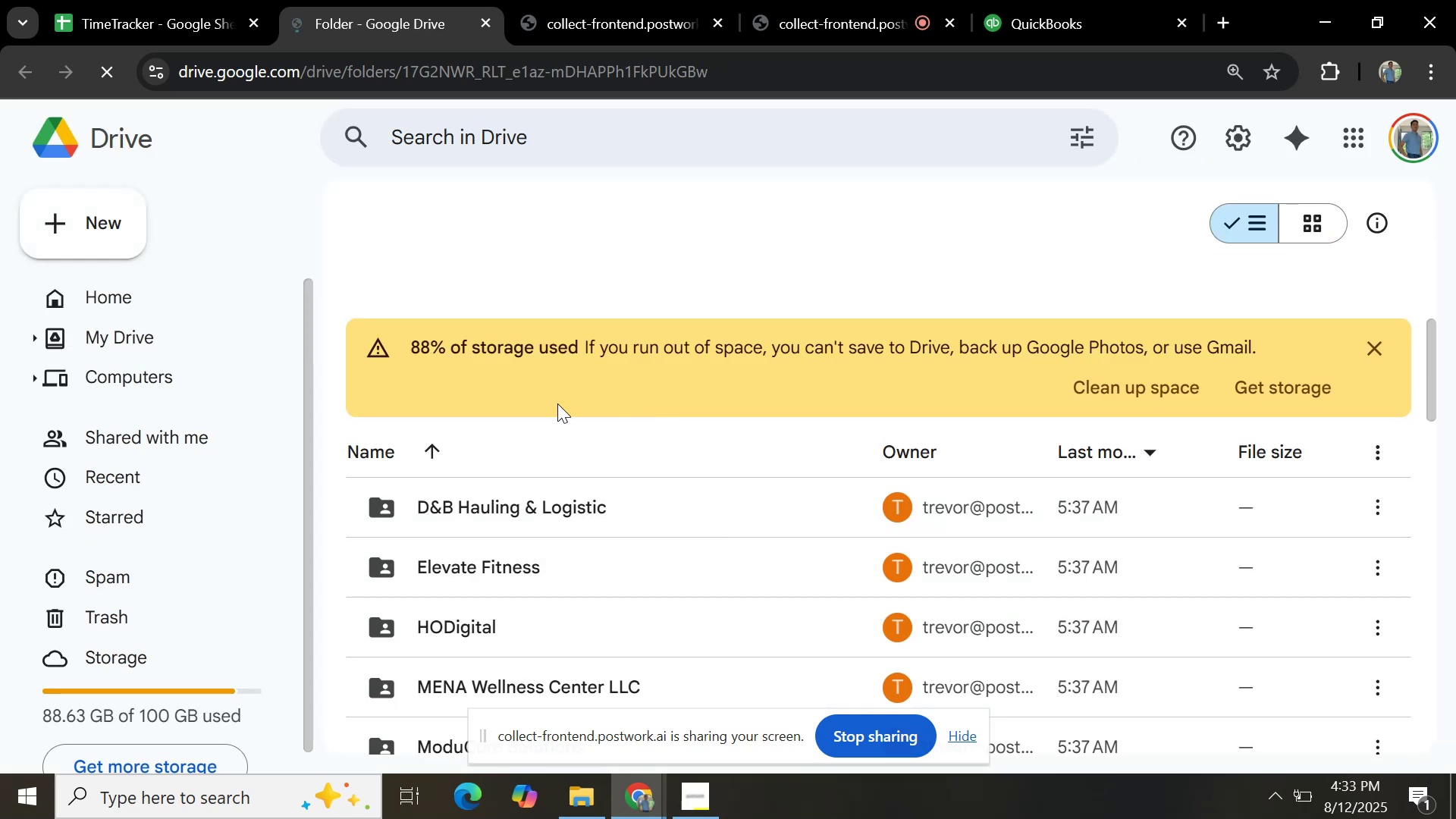 
left_click([1323, 353])
 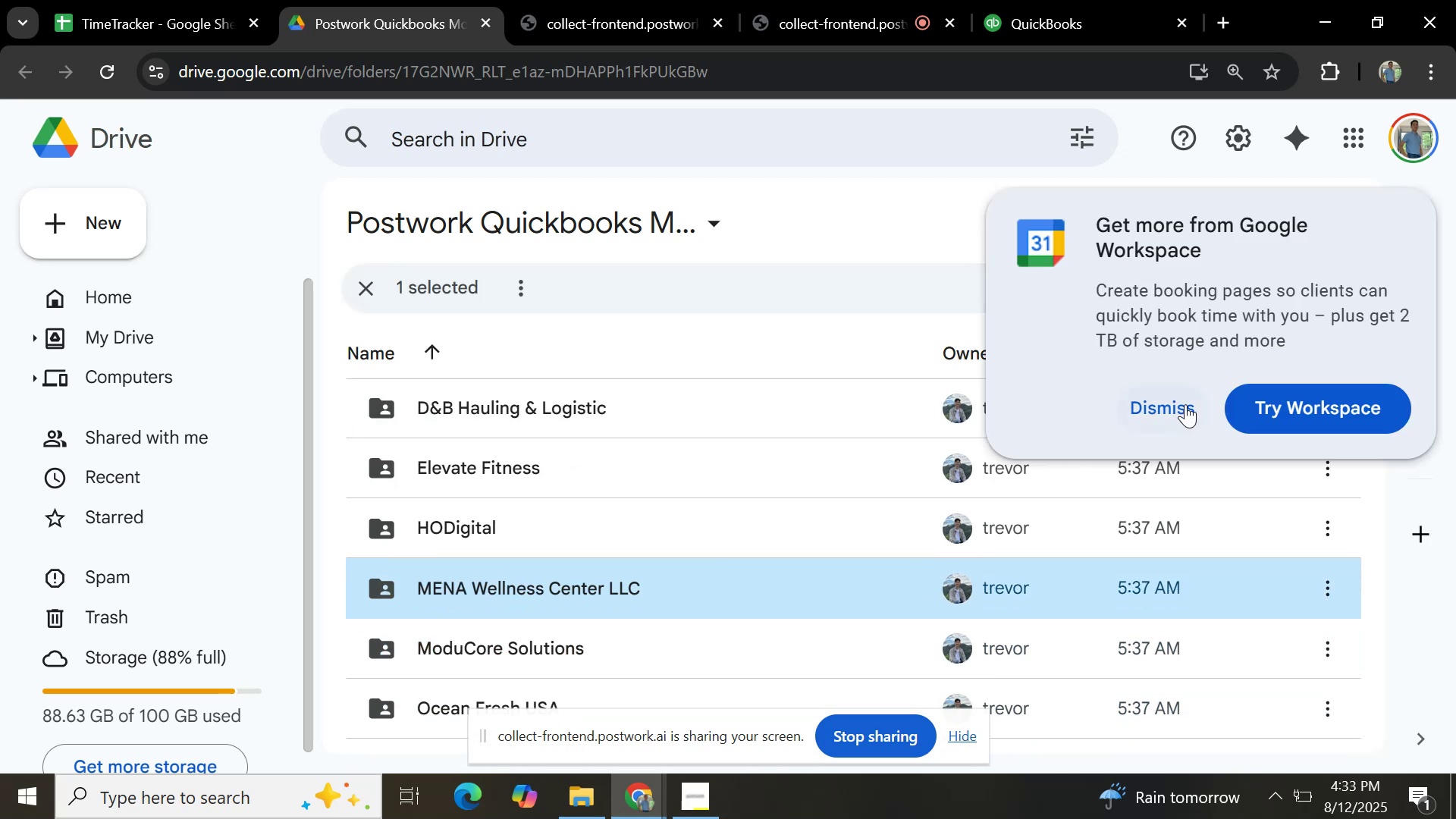 
wait(5.37)
 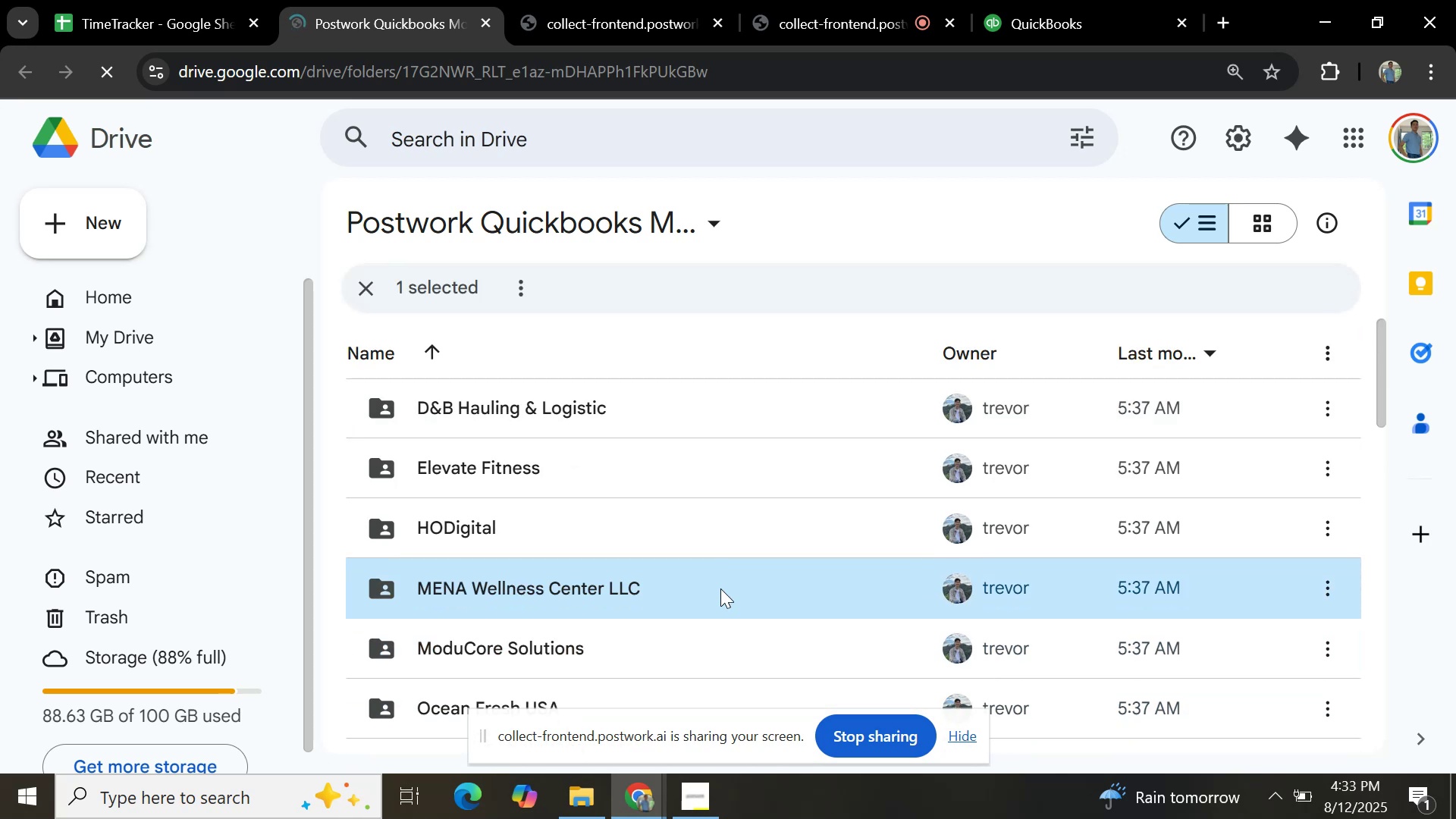 
left_click([1181, 406])
 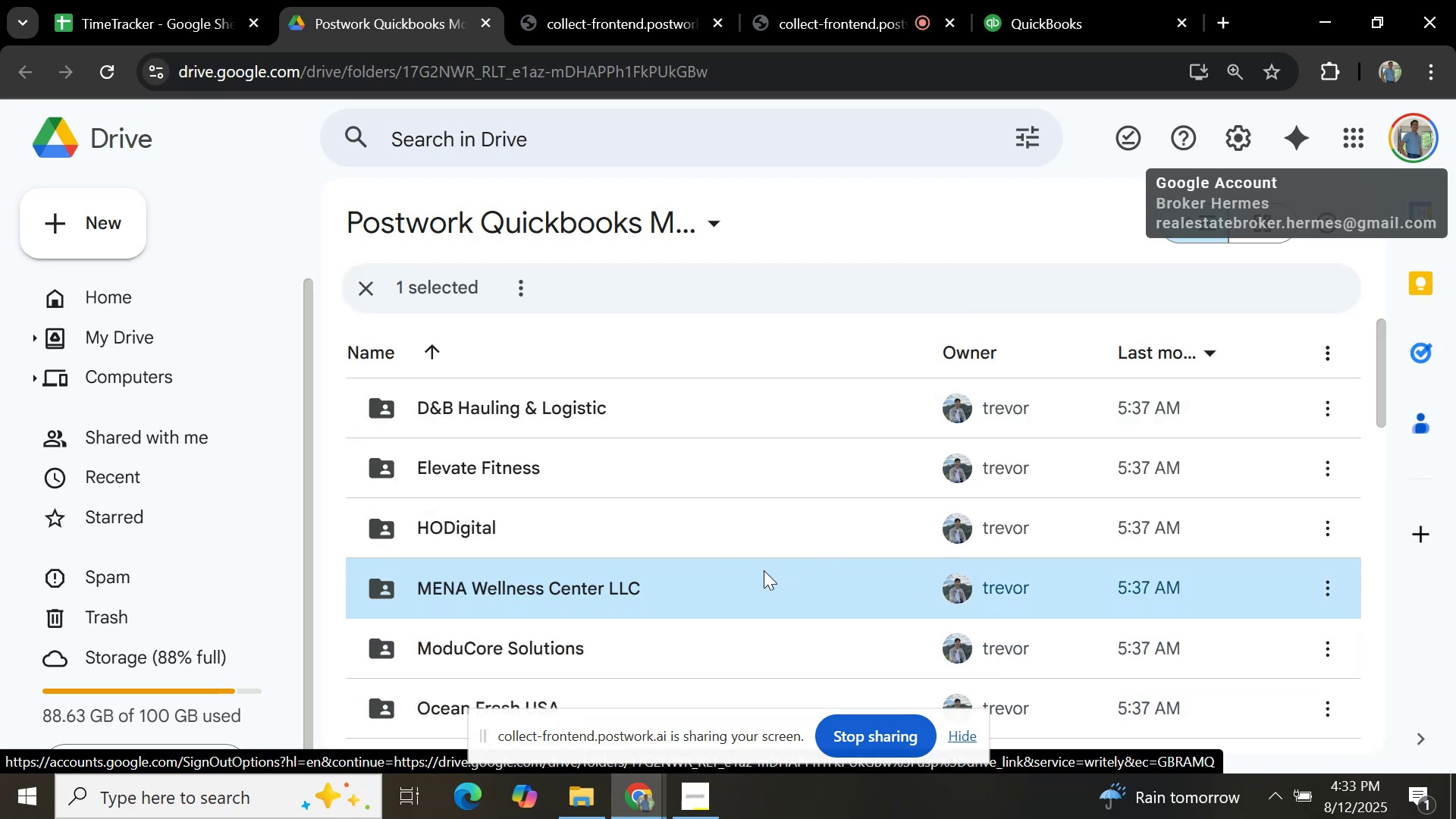 
double_click([764, 578])
 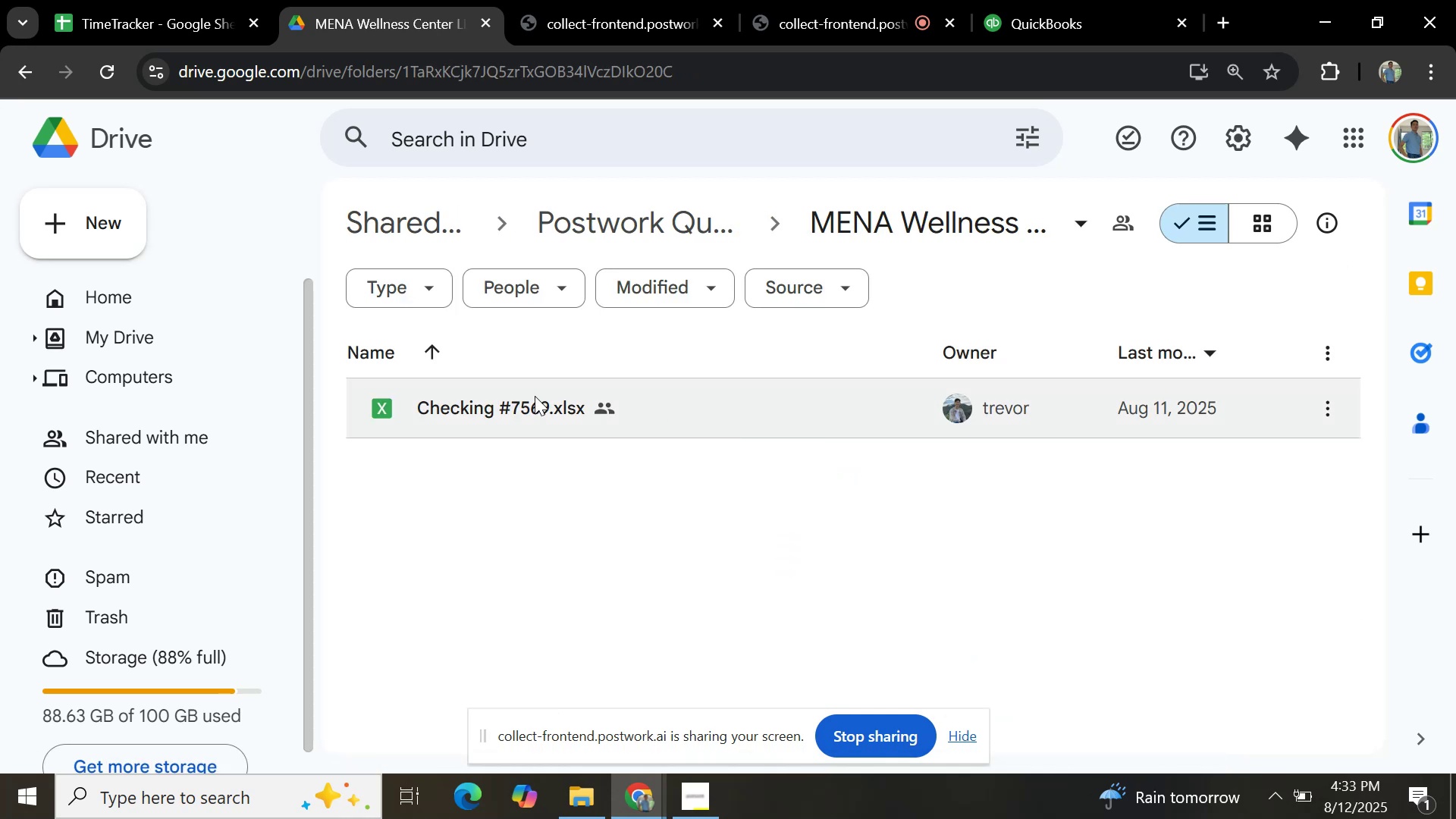 
double_click([526, 398])
 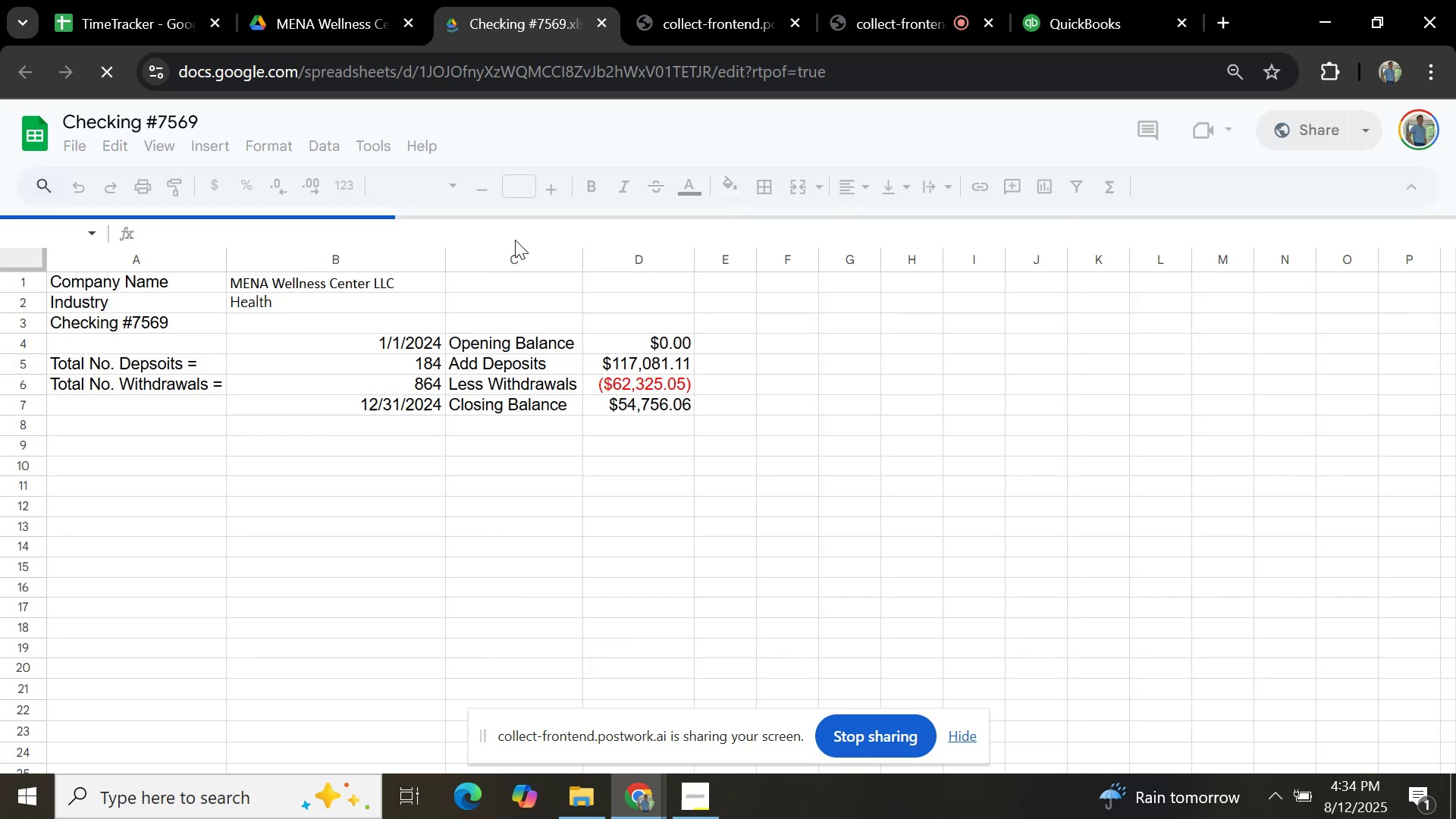 
wait(12.58)
 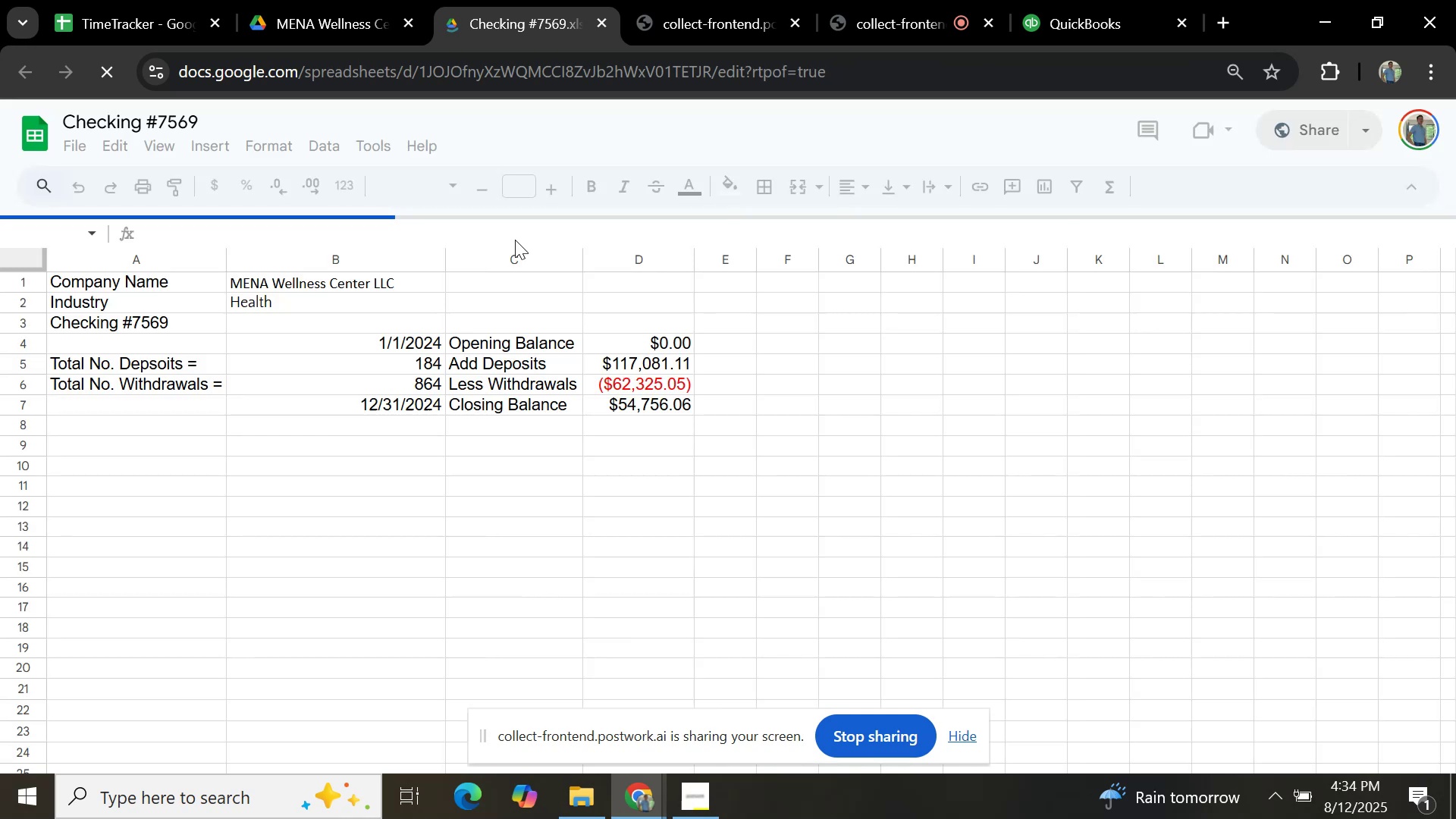 
left_click([183, 804])
 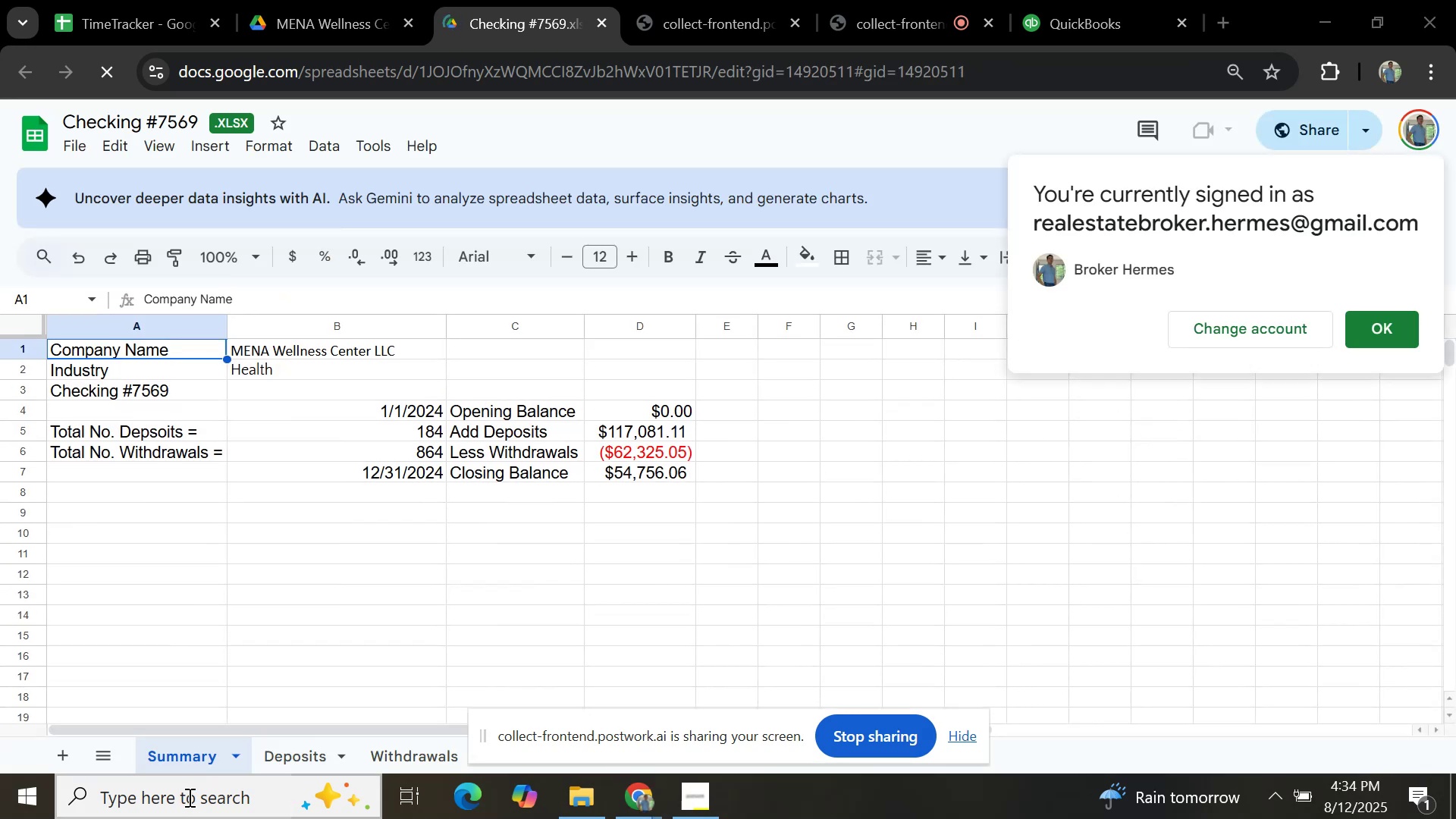 
key(E)
 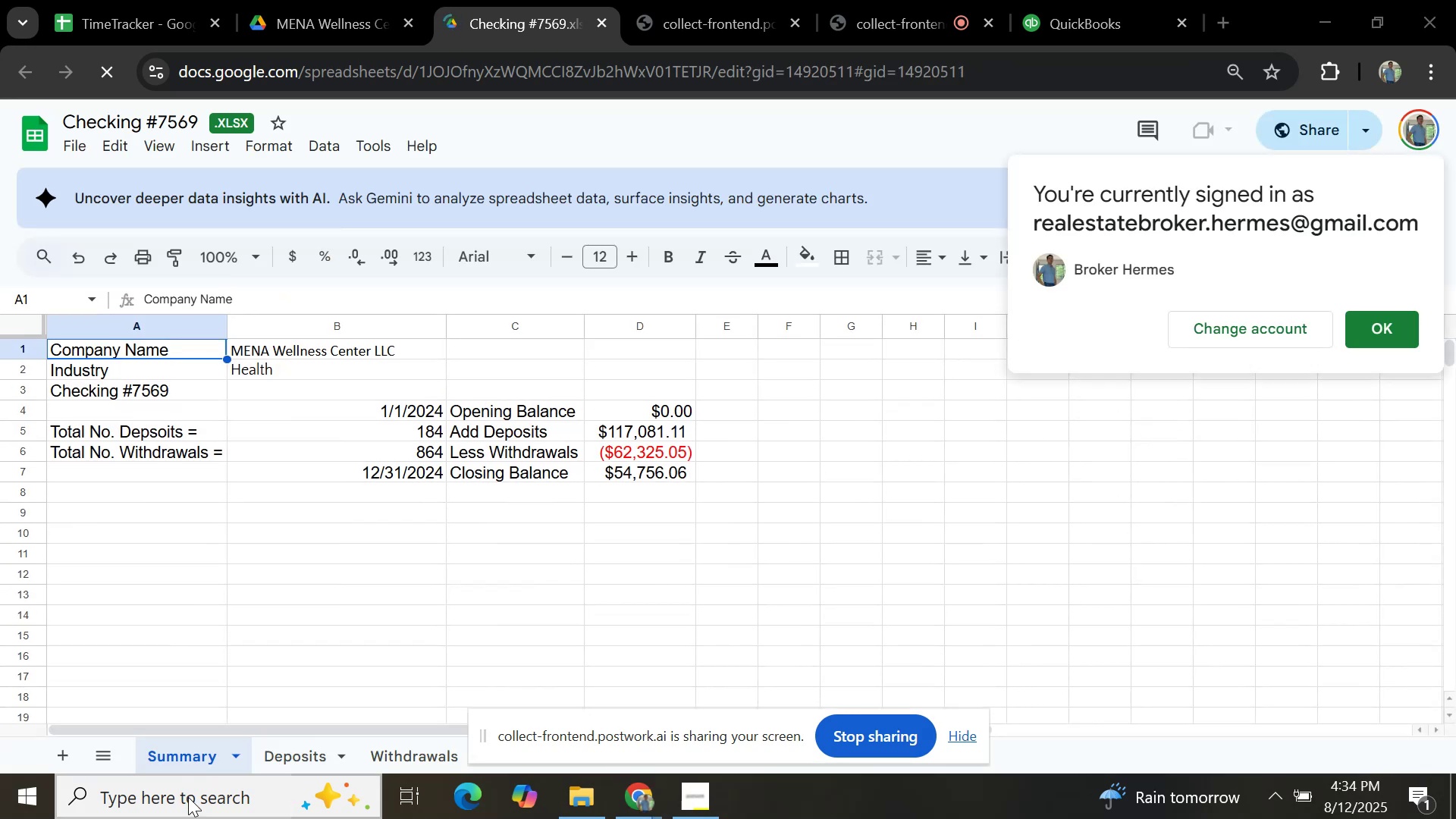 
hold_key(key=X, duration=0.38)
 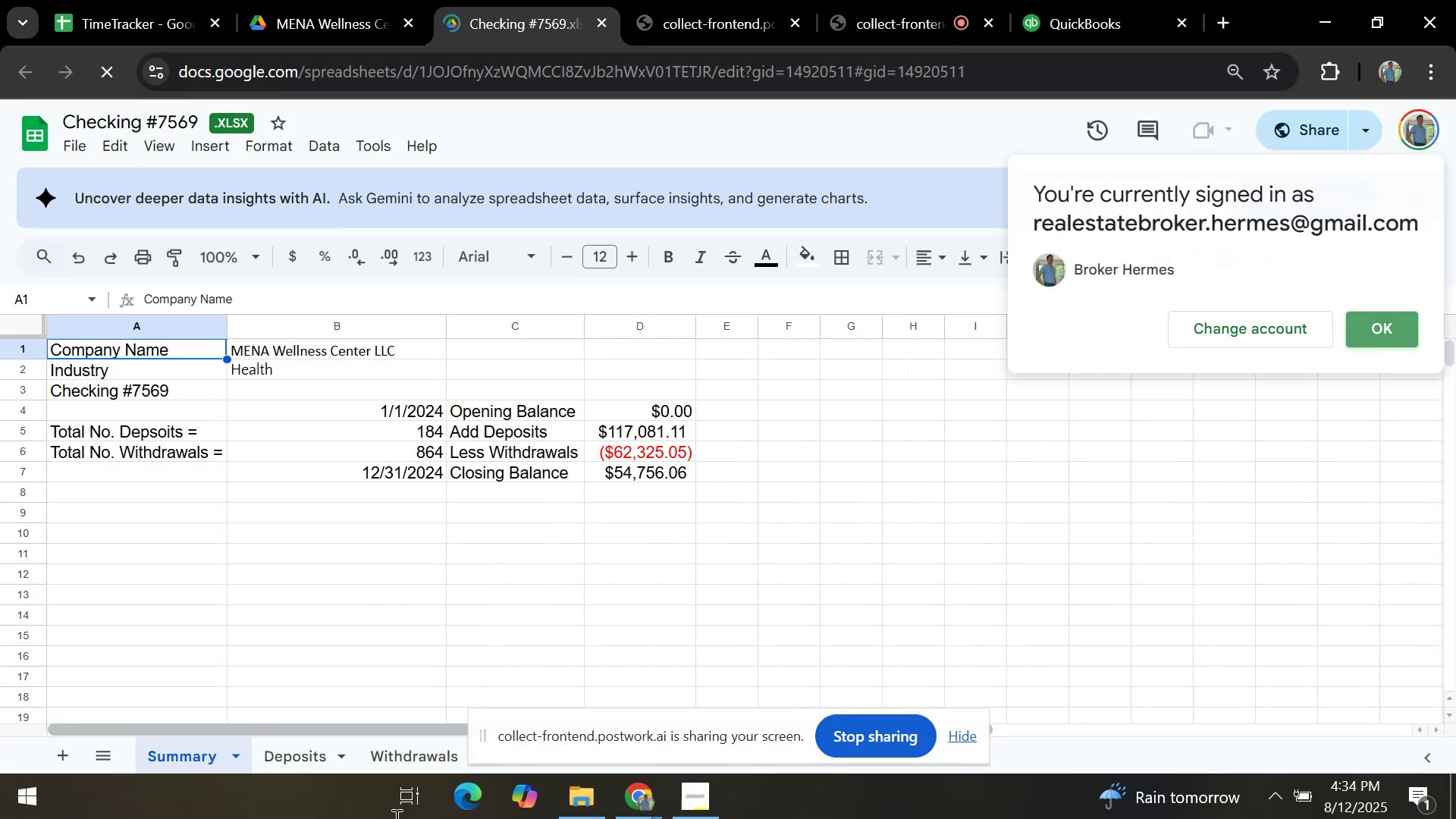 
left_click([237, 786])
 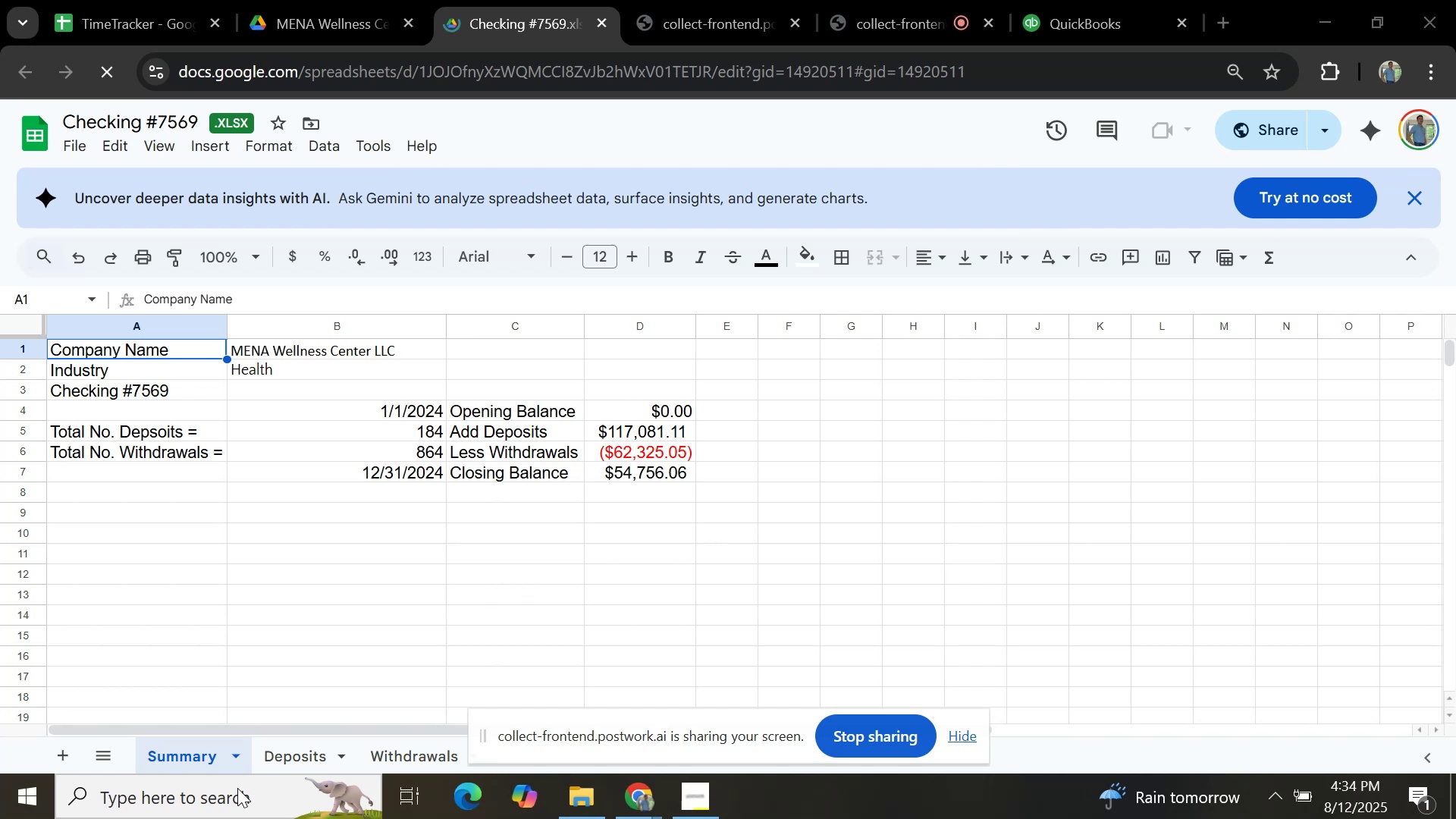 
type(ex)
key(Backspace)
type(ex)
 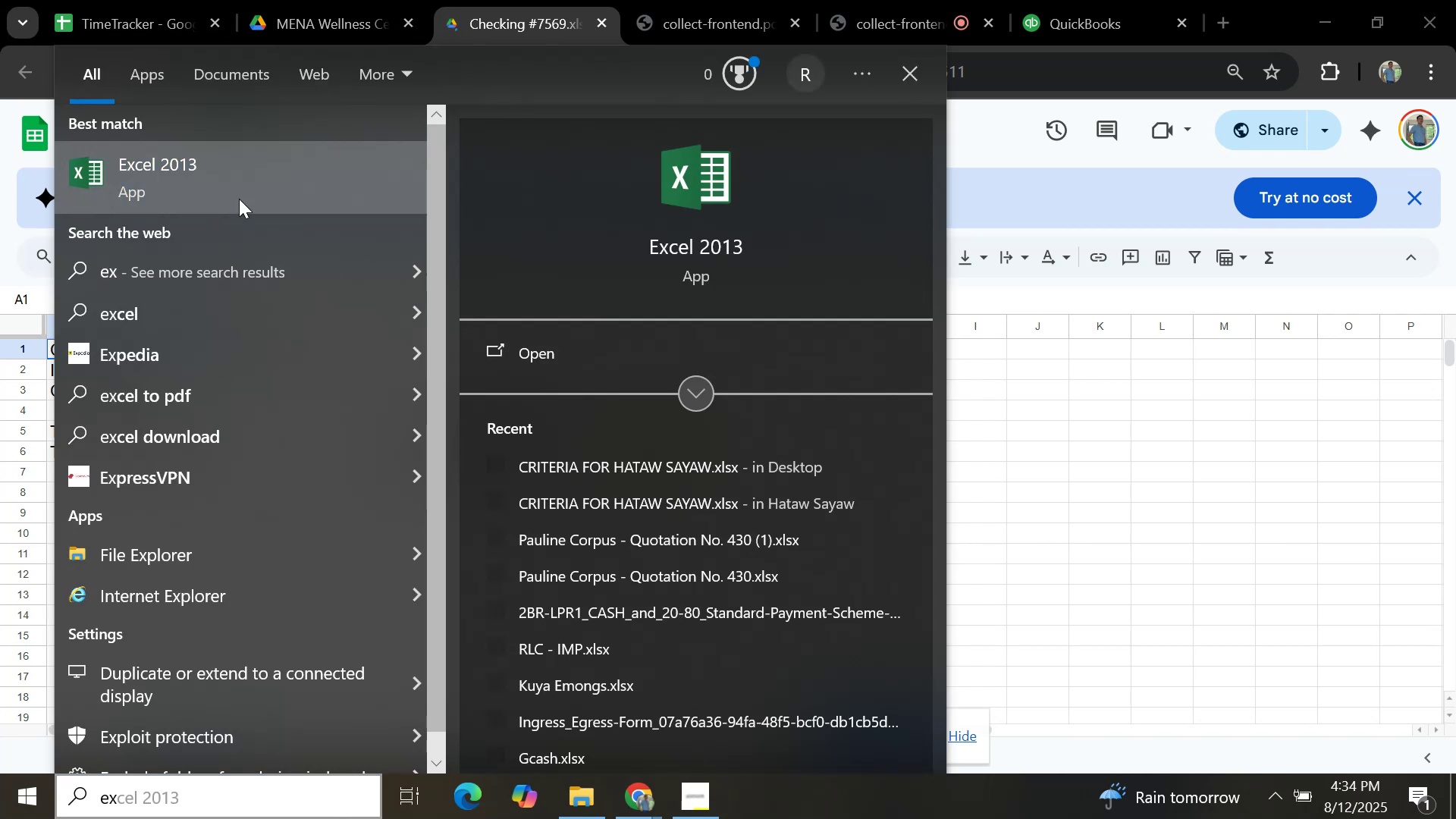 
double_click([209, 173])
 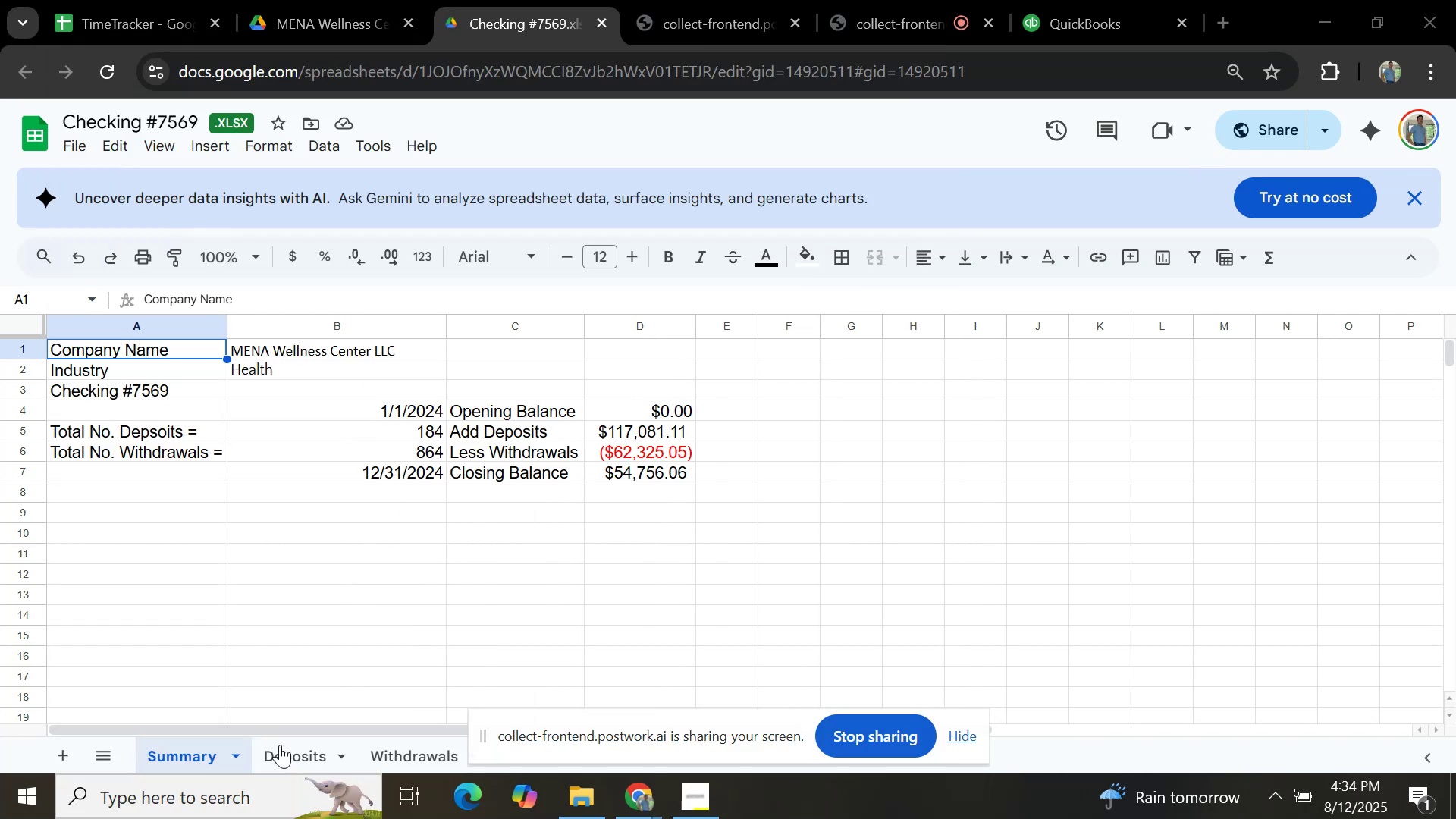 
left_click([302, 759])
 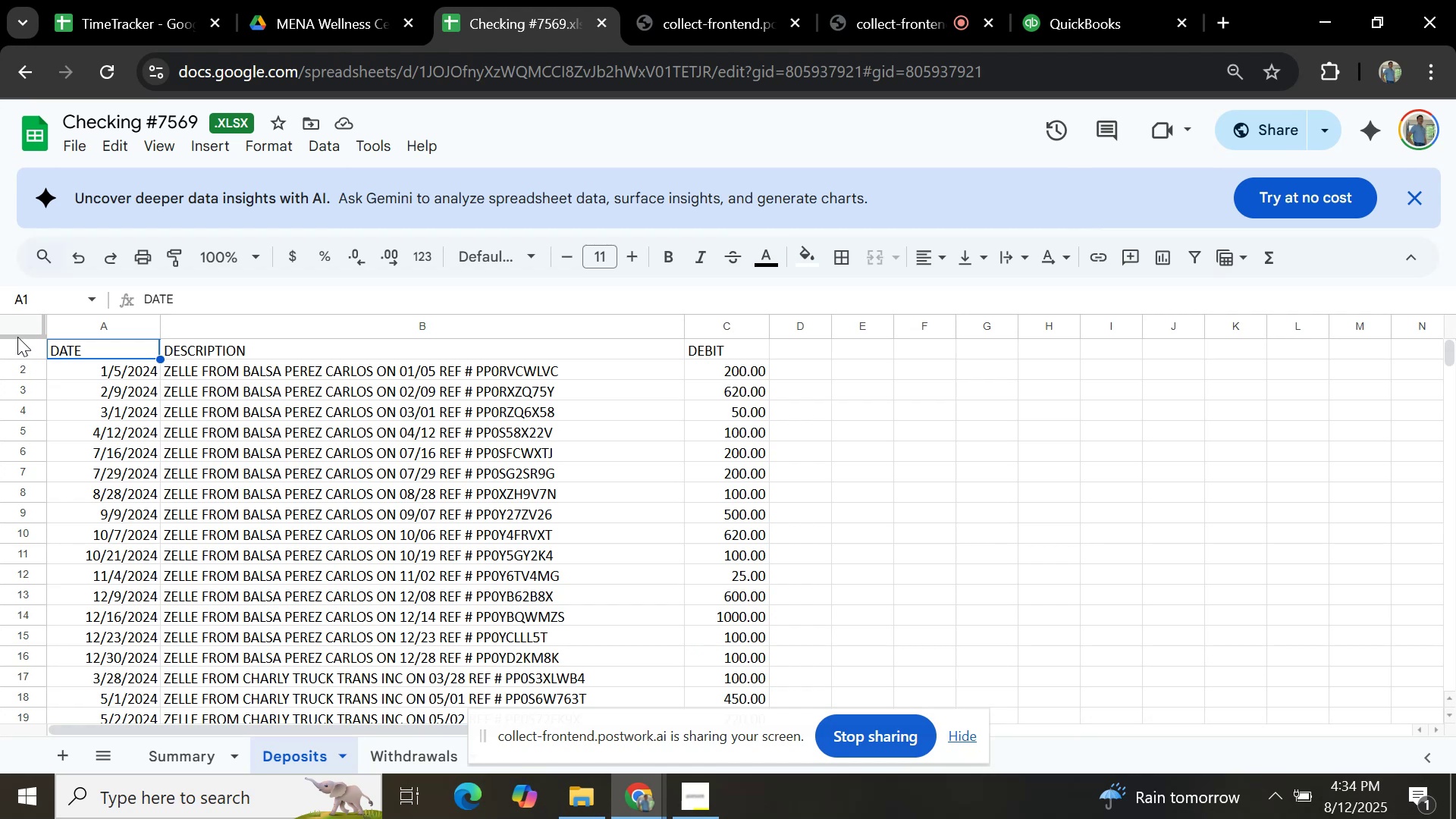 
key(Control+A)
 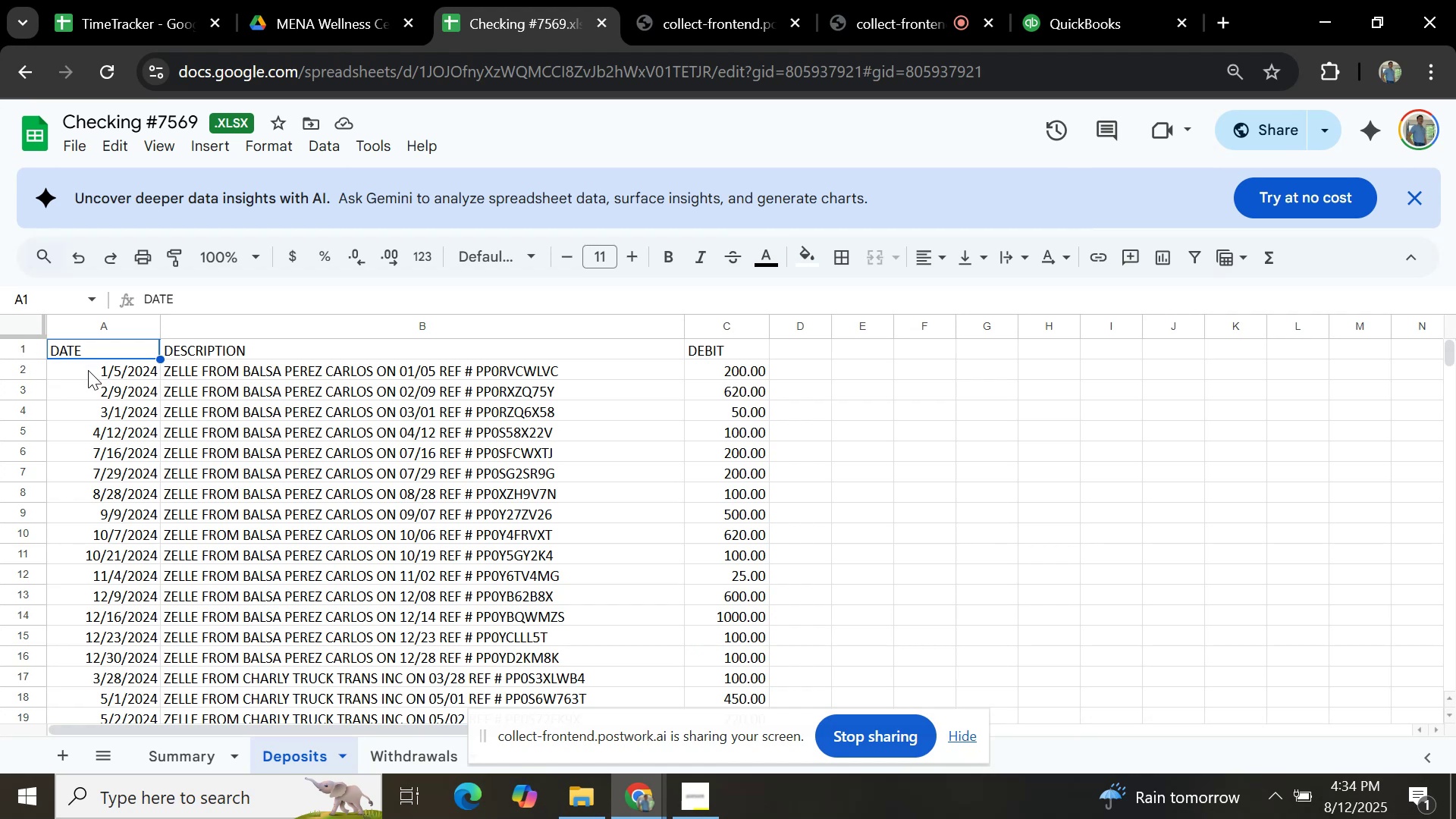 
left_click([89, 375])
 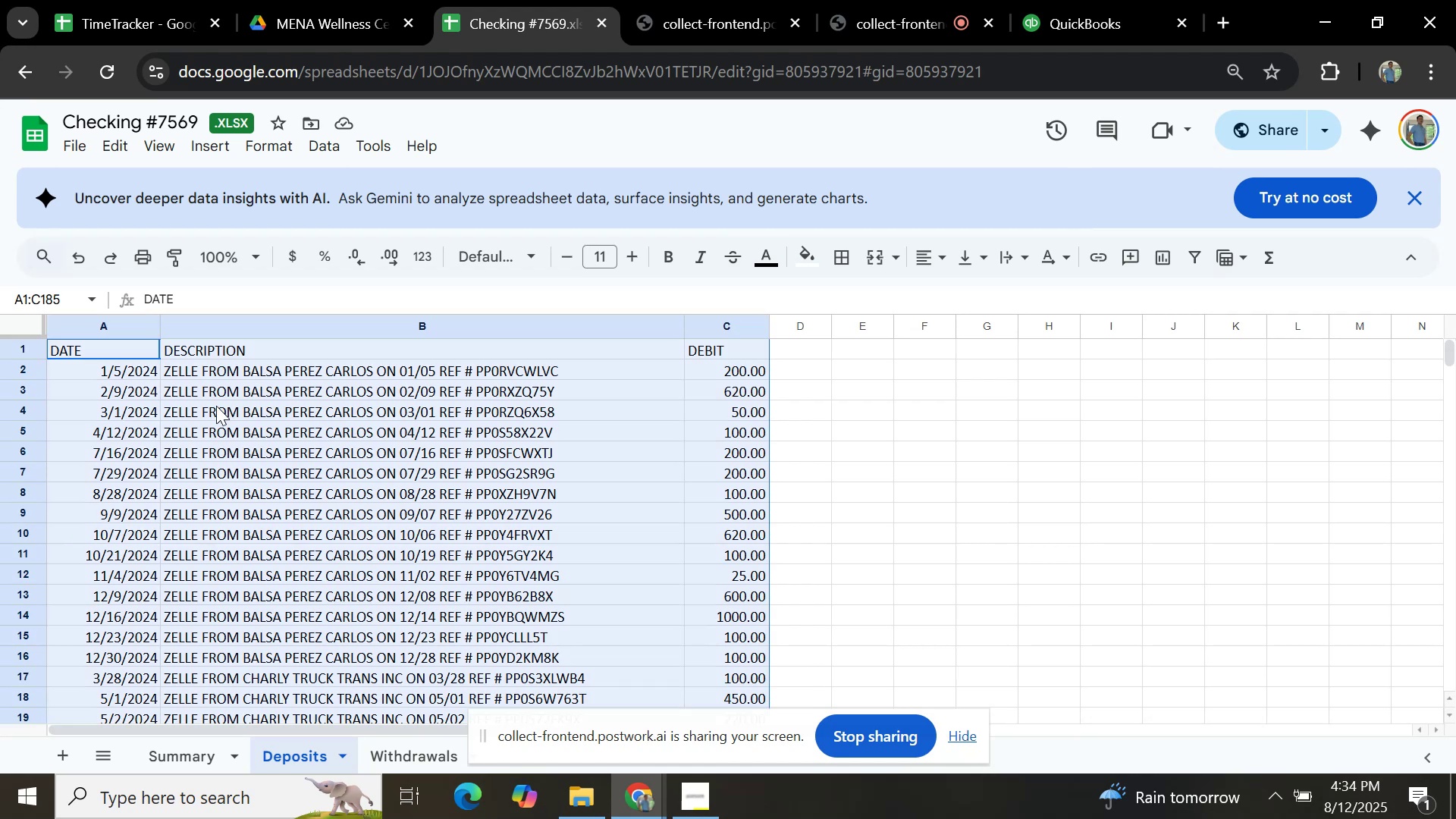 
key(Control+C)
 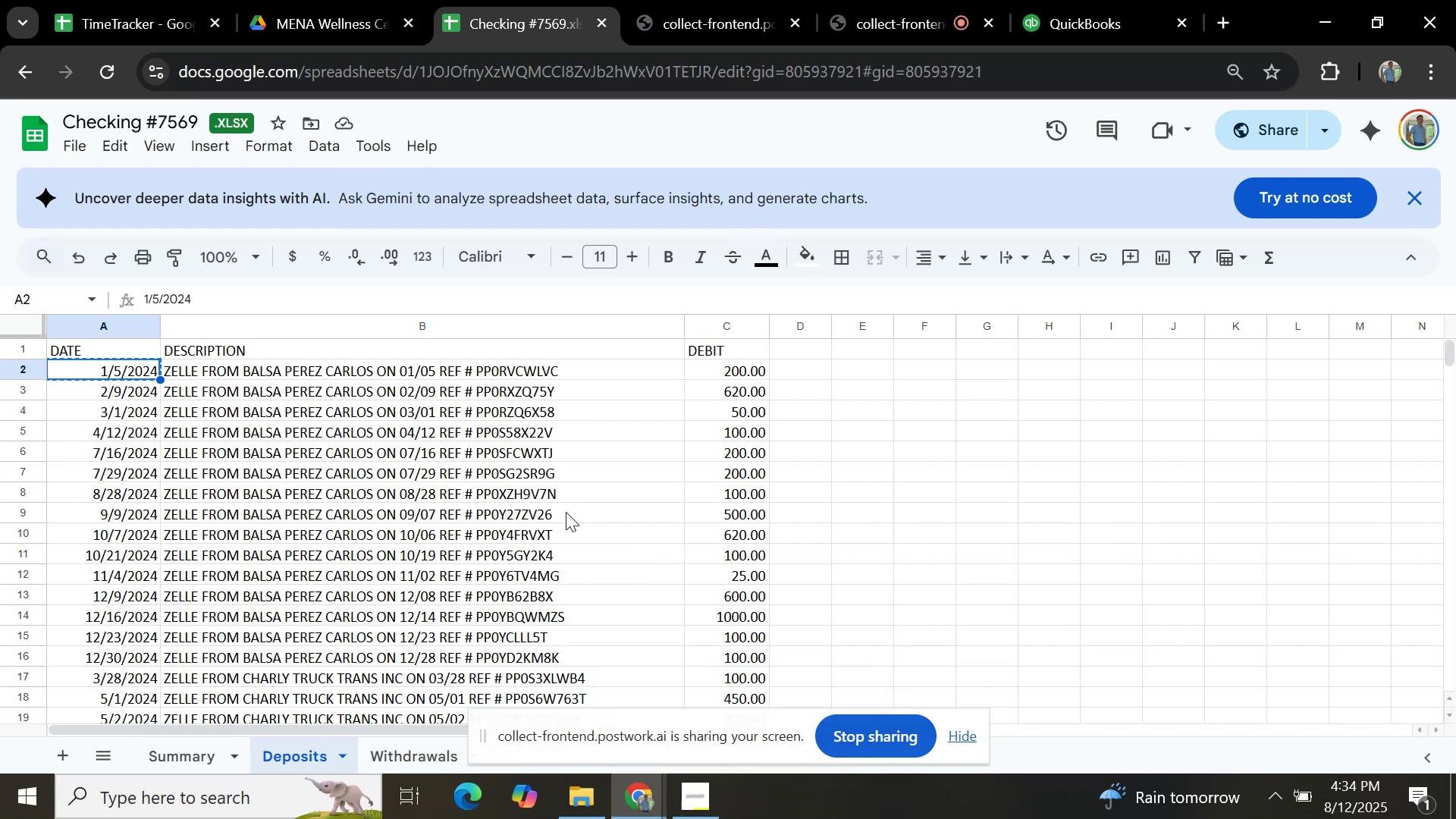 
wait(10.78)
 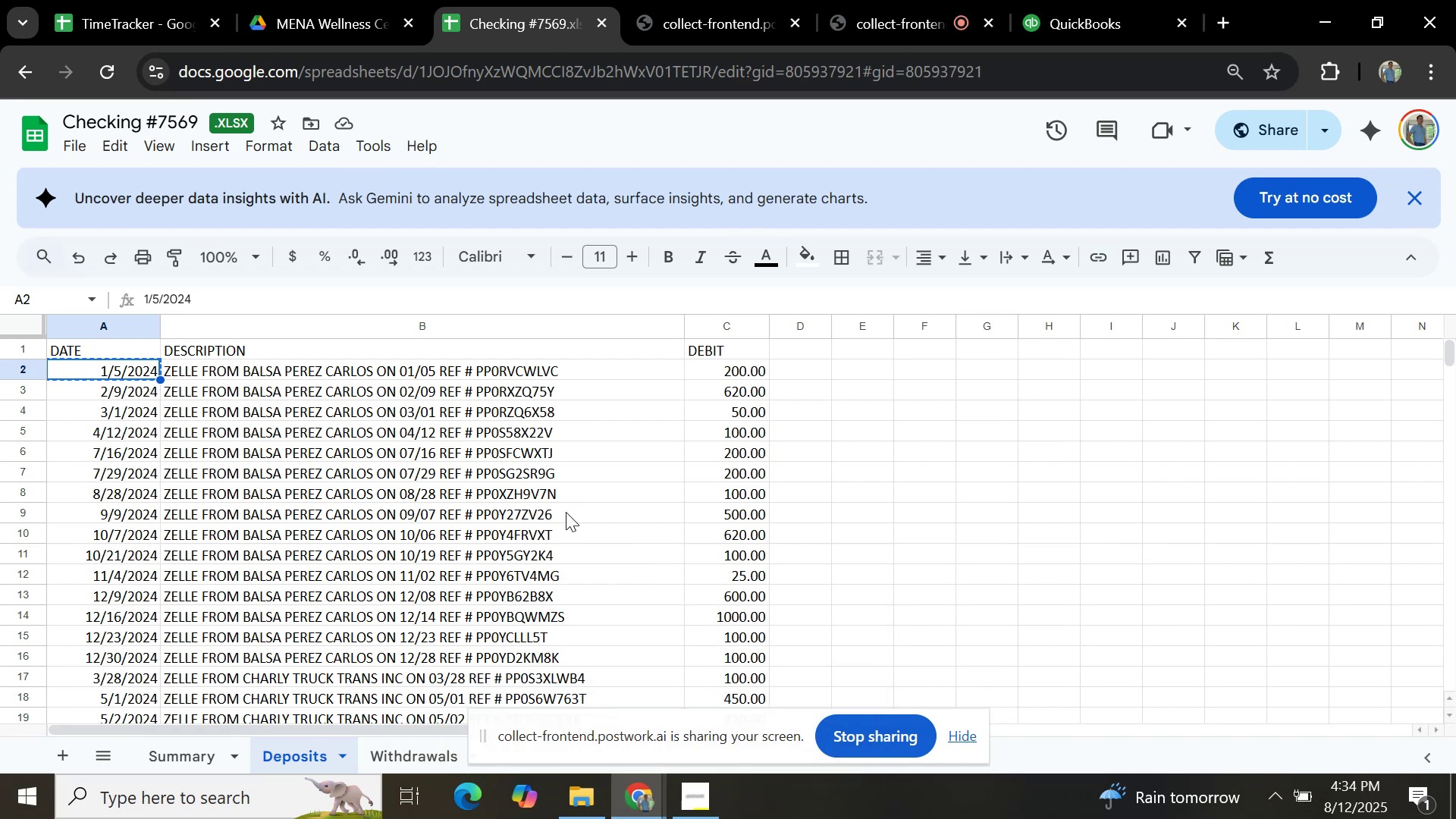 
left_click([742, 800])
 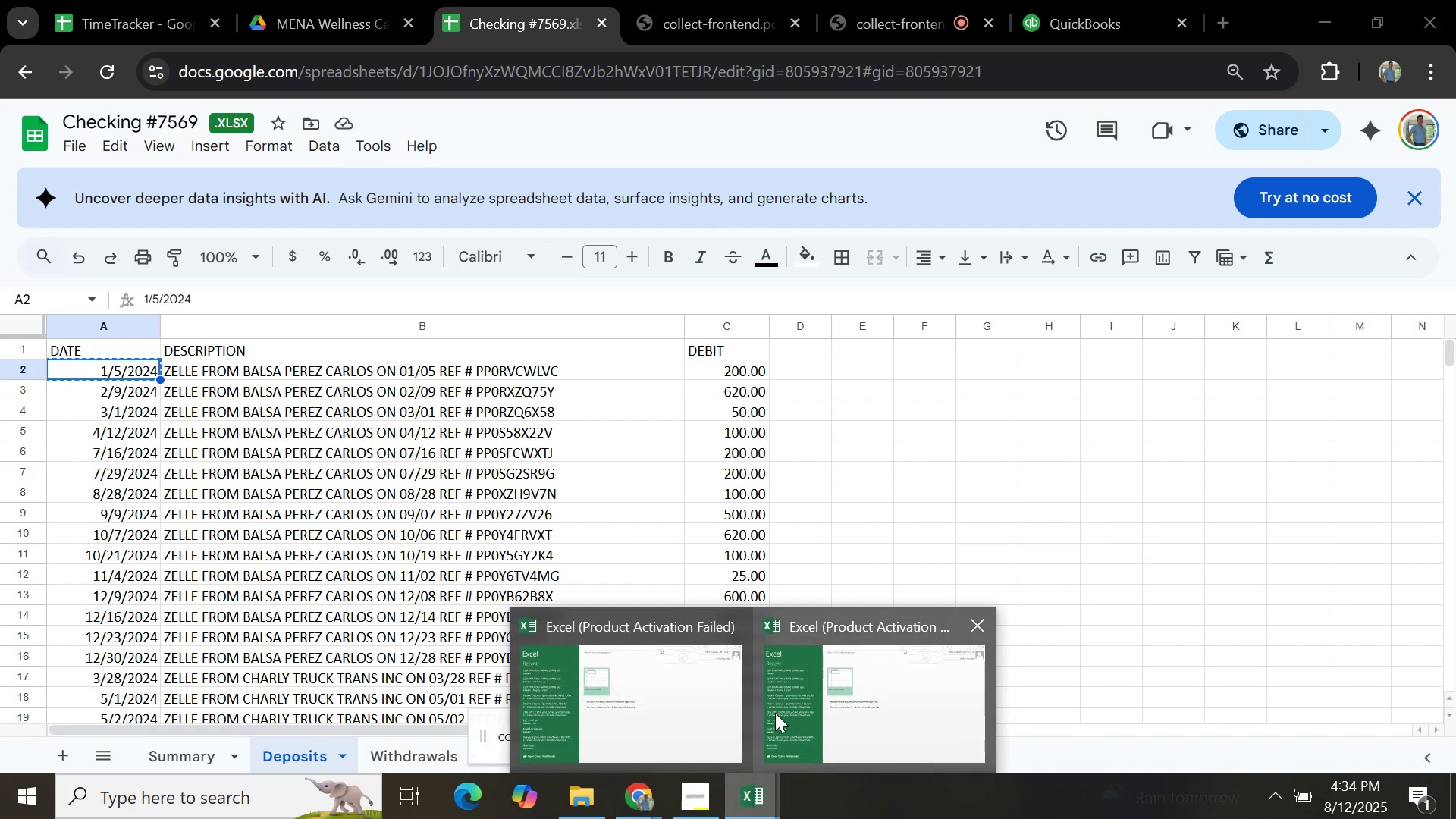 
left_click([632, 714])
 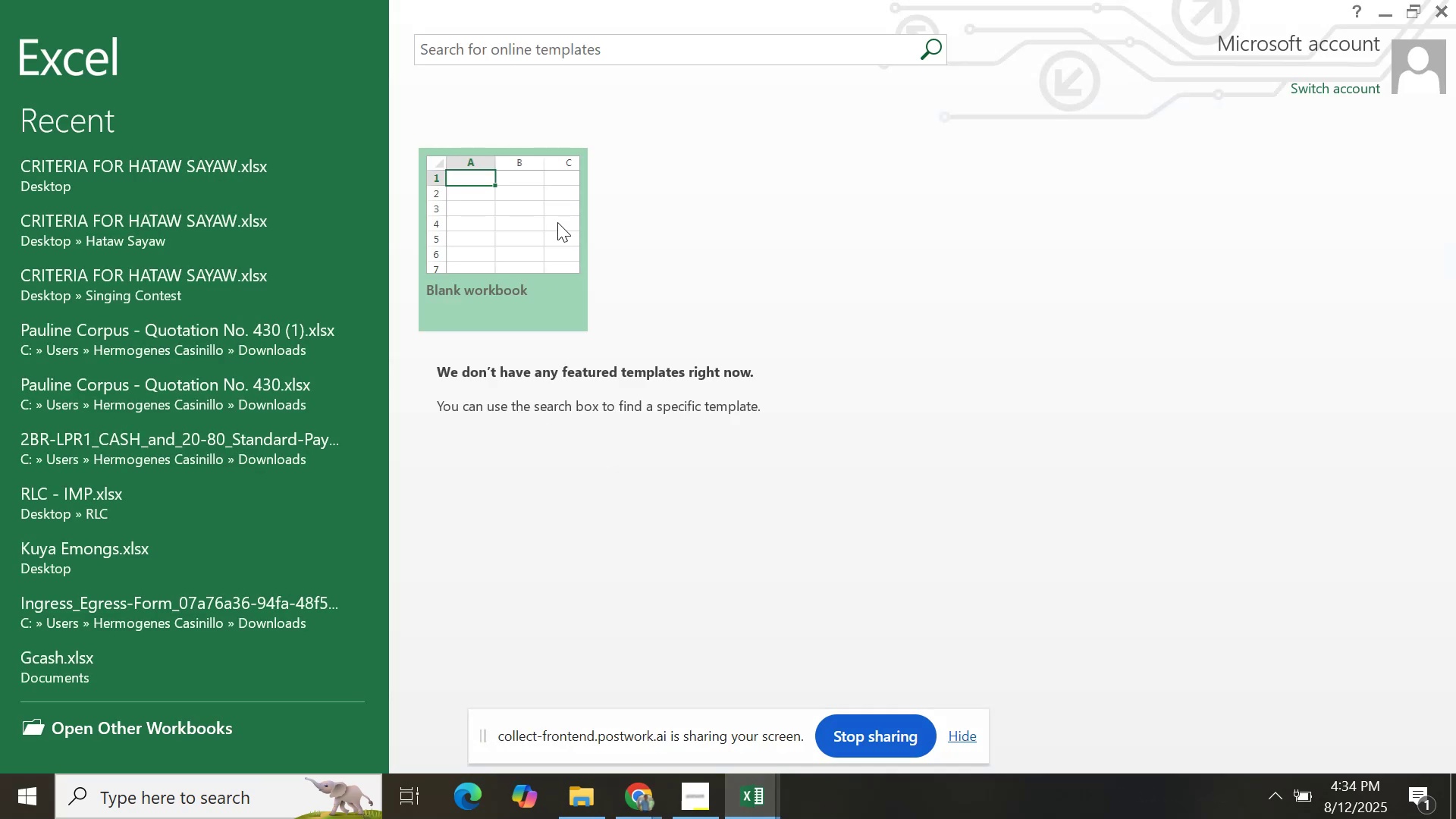 
double_click([557, 222])
 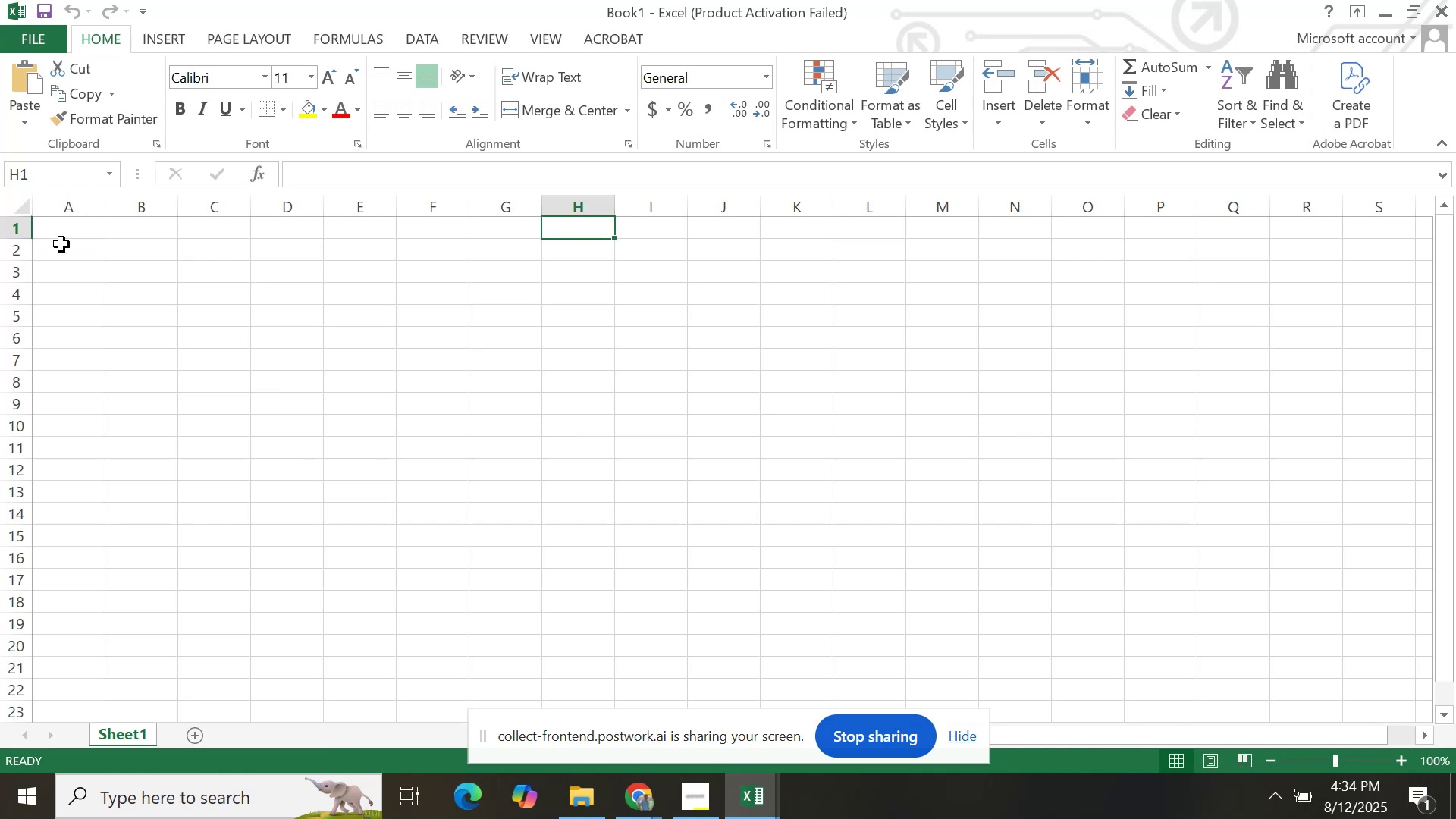 
left_click([74, 232])
 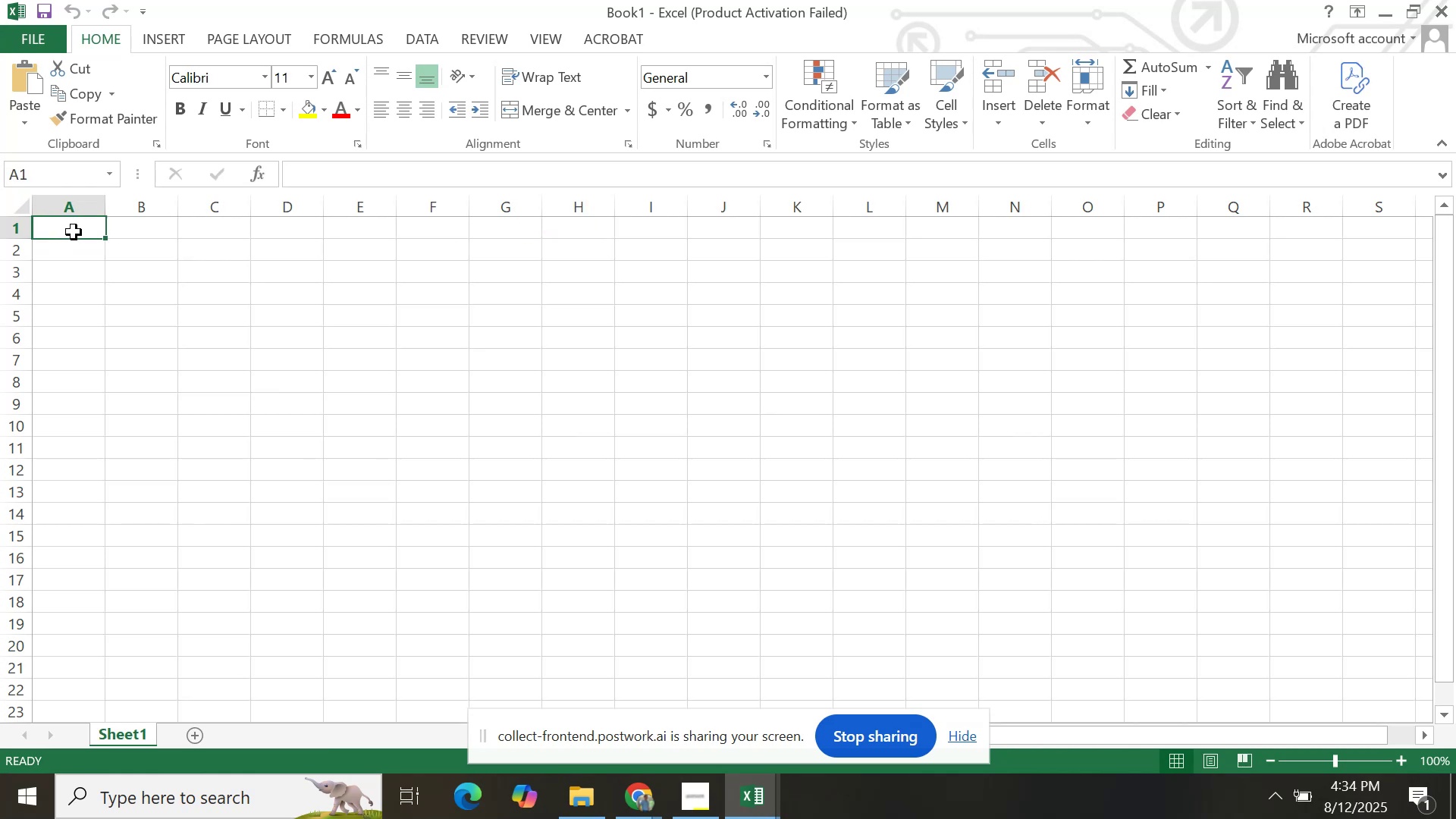 
key(Control+V)
 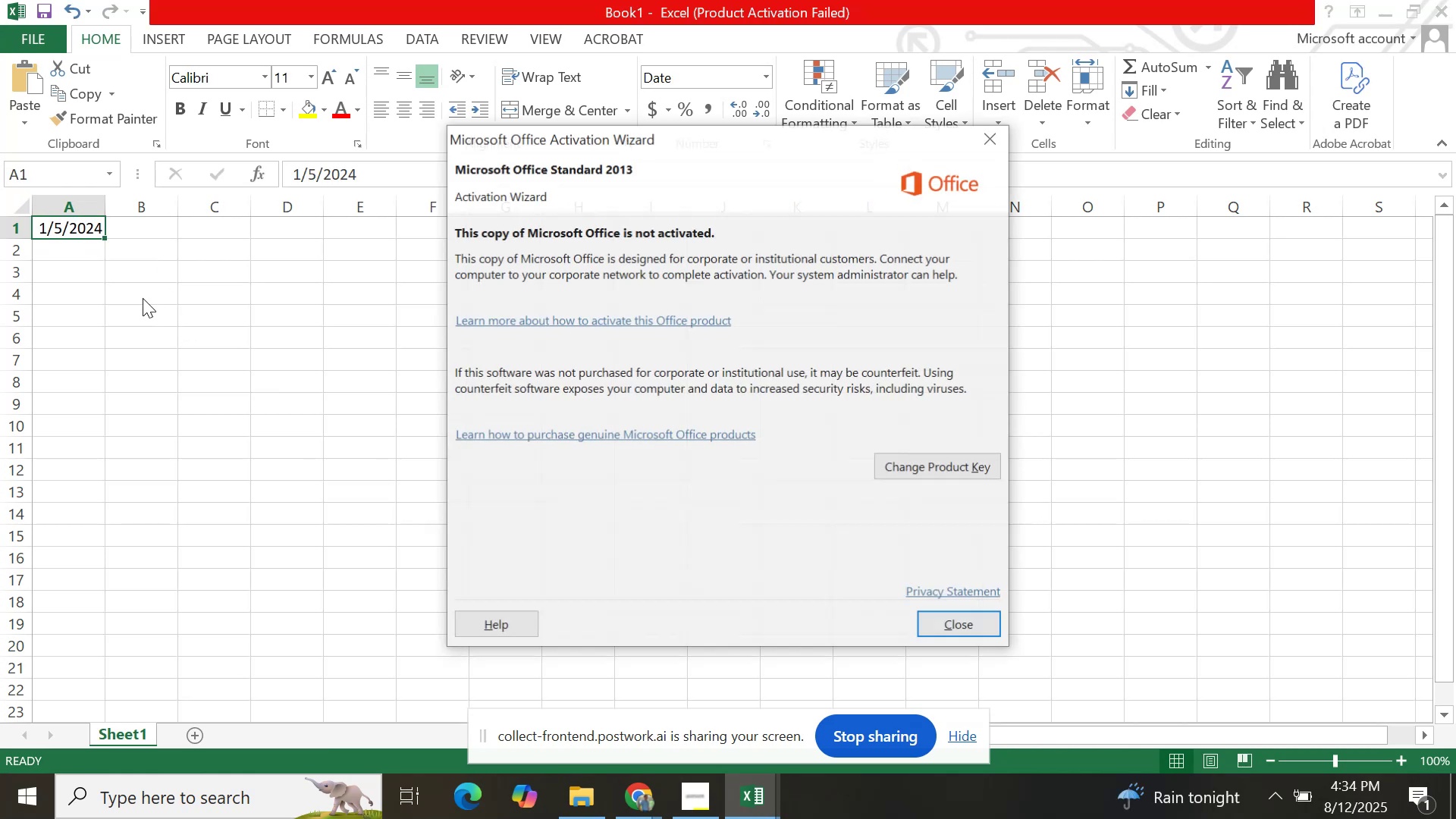 
key(Delete)
 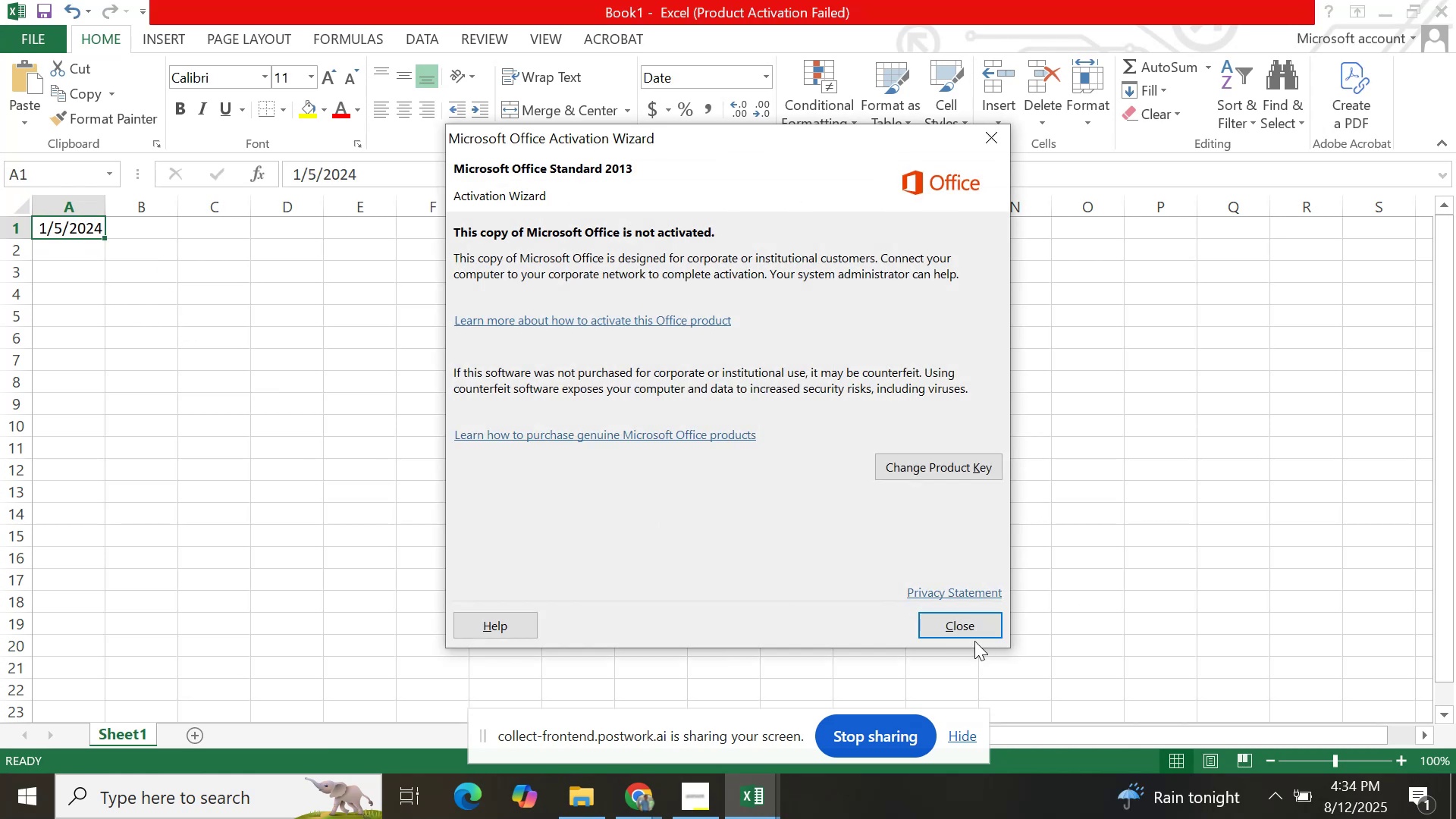 
left_click([969, 627])
 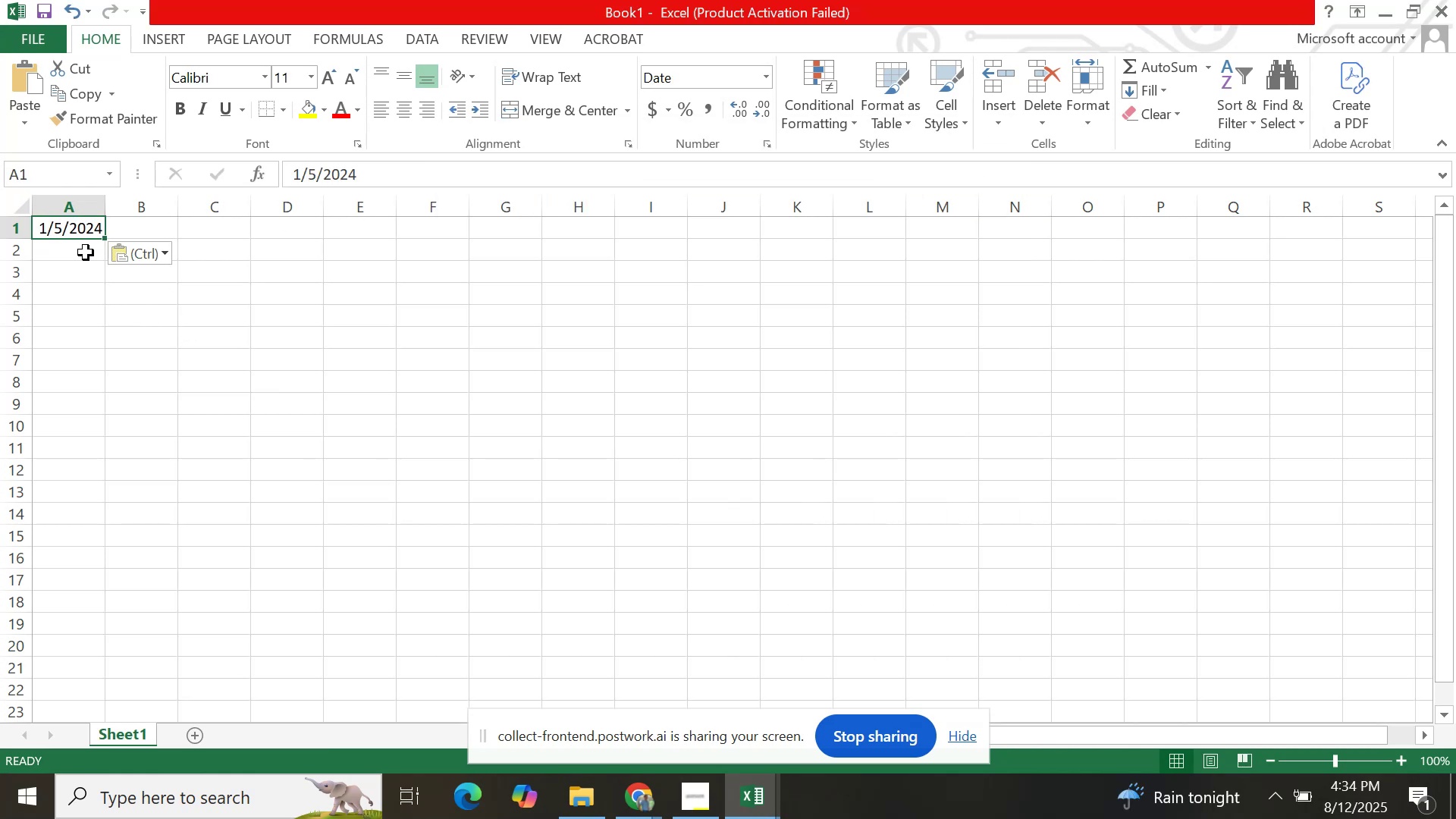 
key(Delete)
 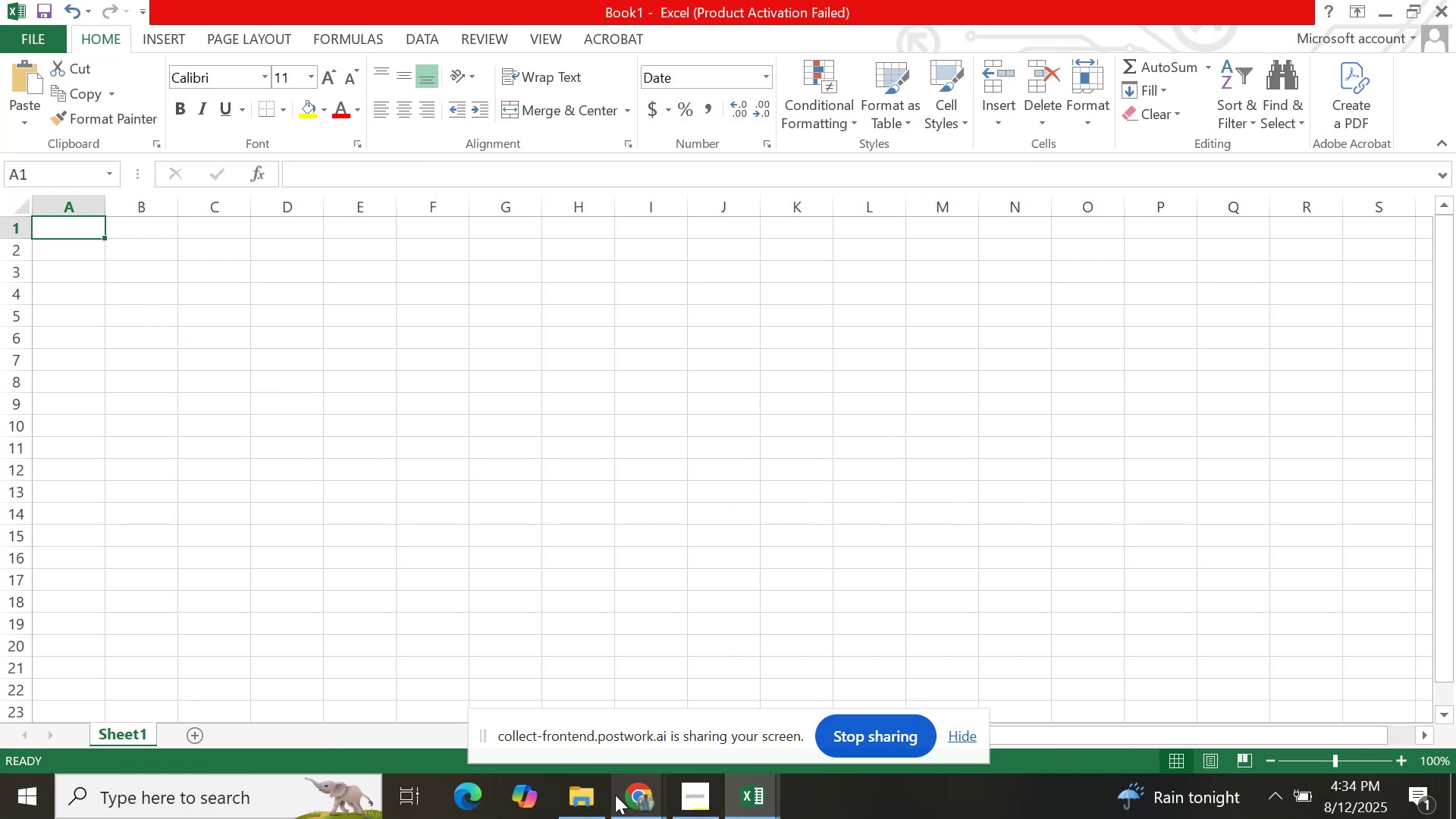 
left_click([592, 801])
 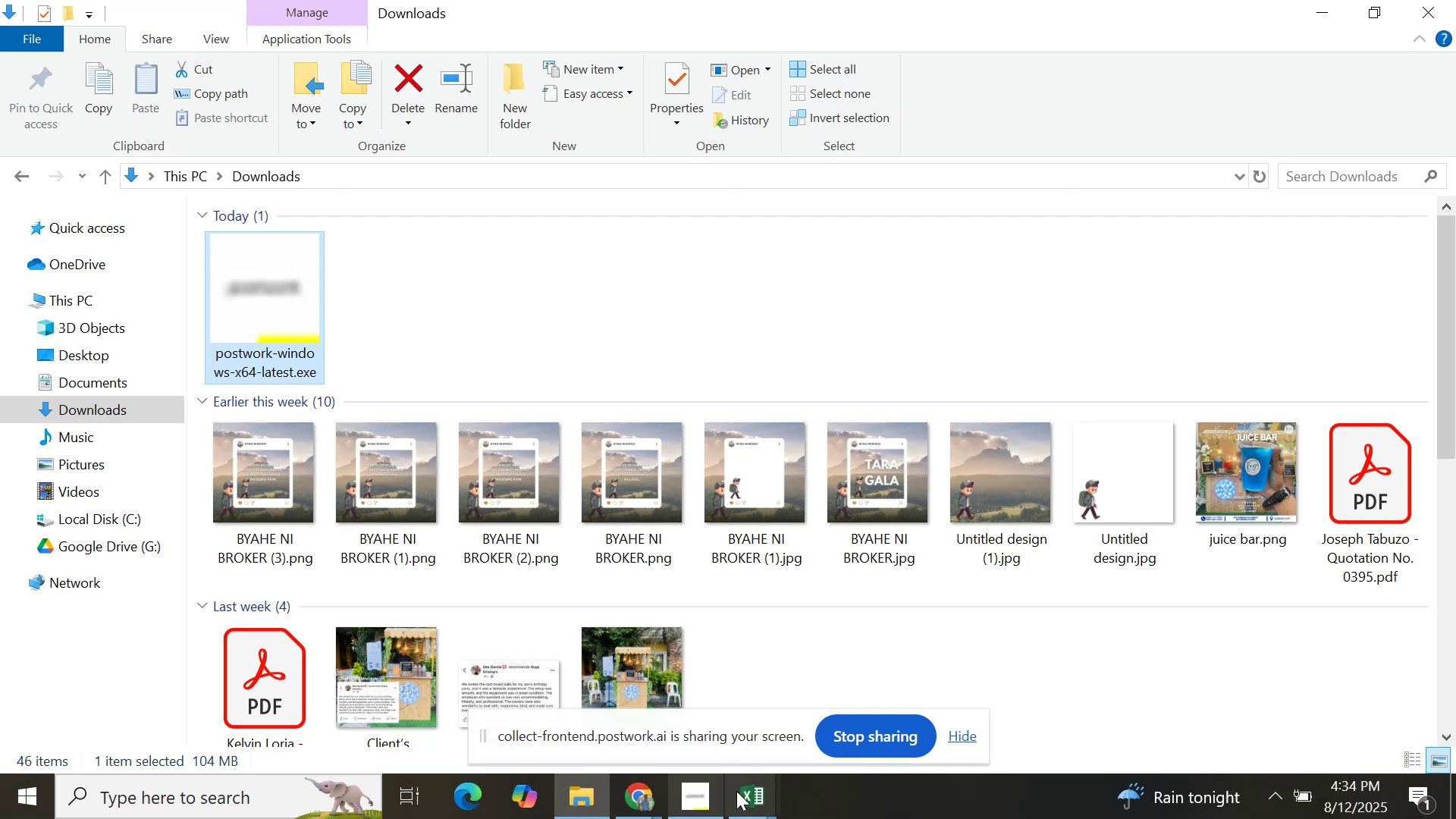 
left_click([748, 793])
 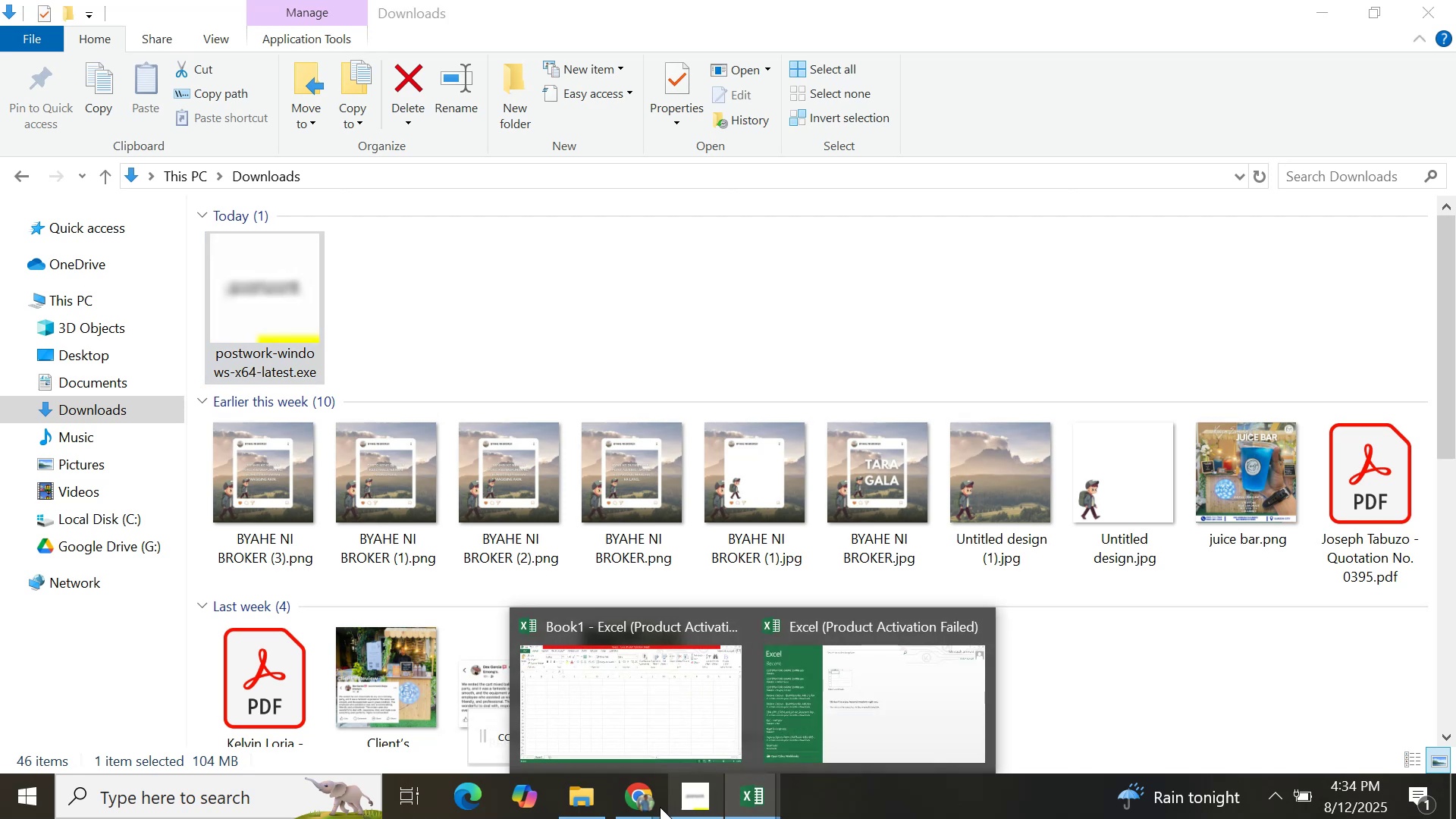 
left_click([634, 815])
 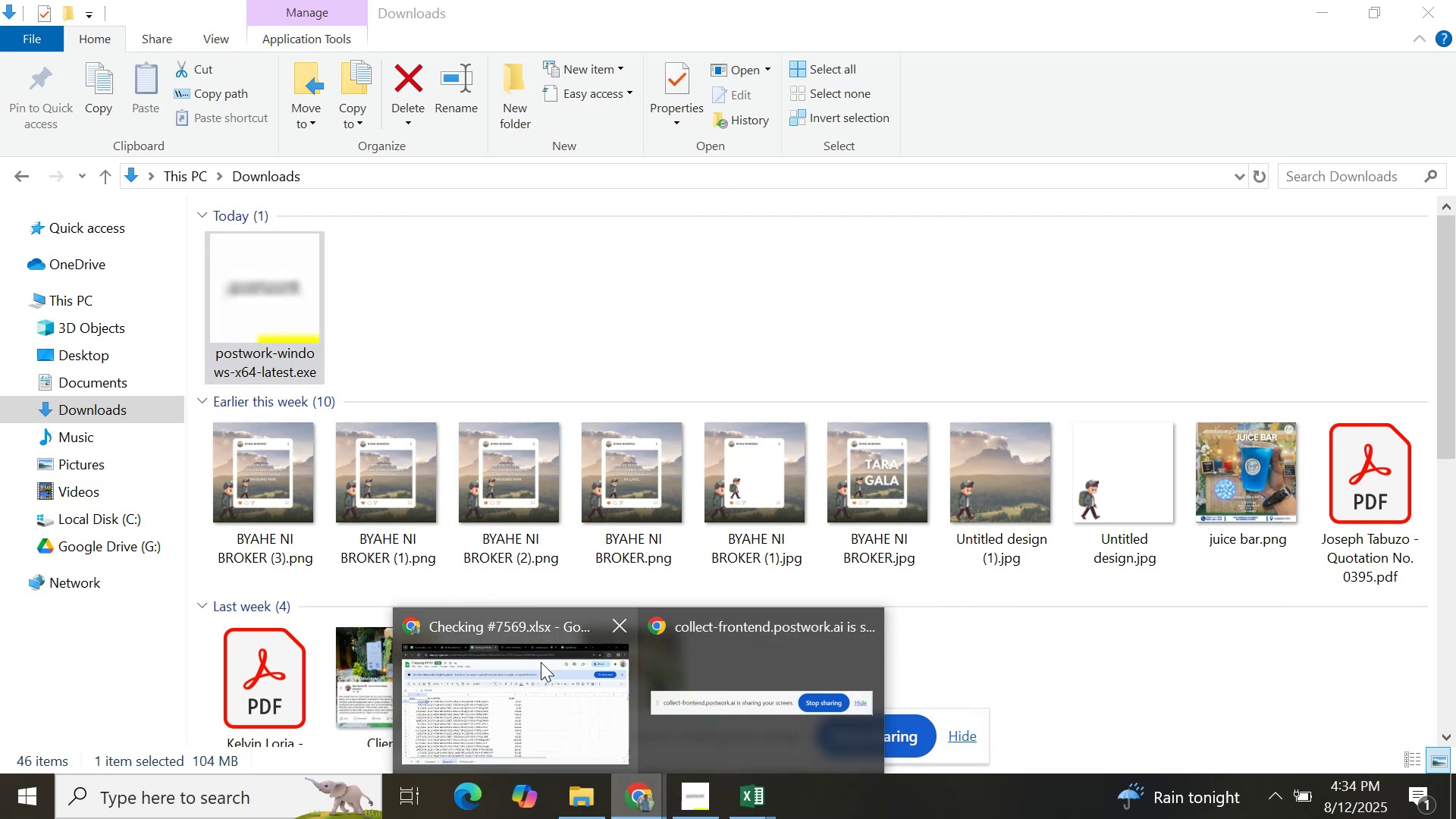 
left_click([541, 676])
 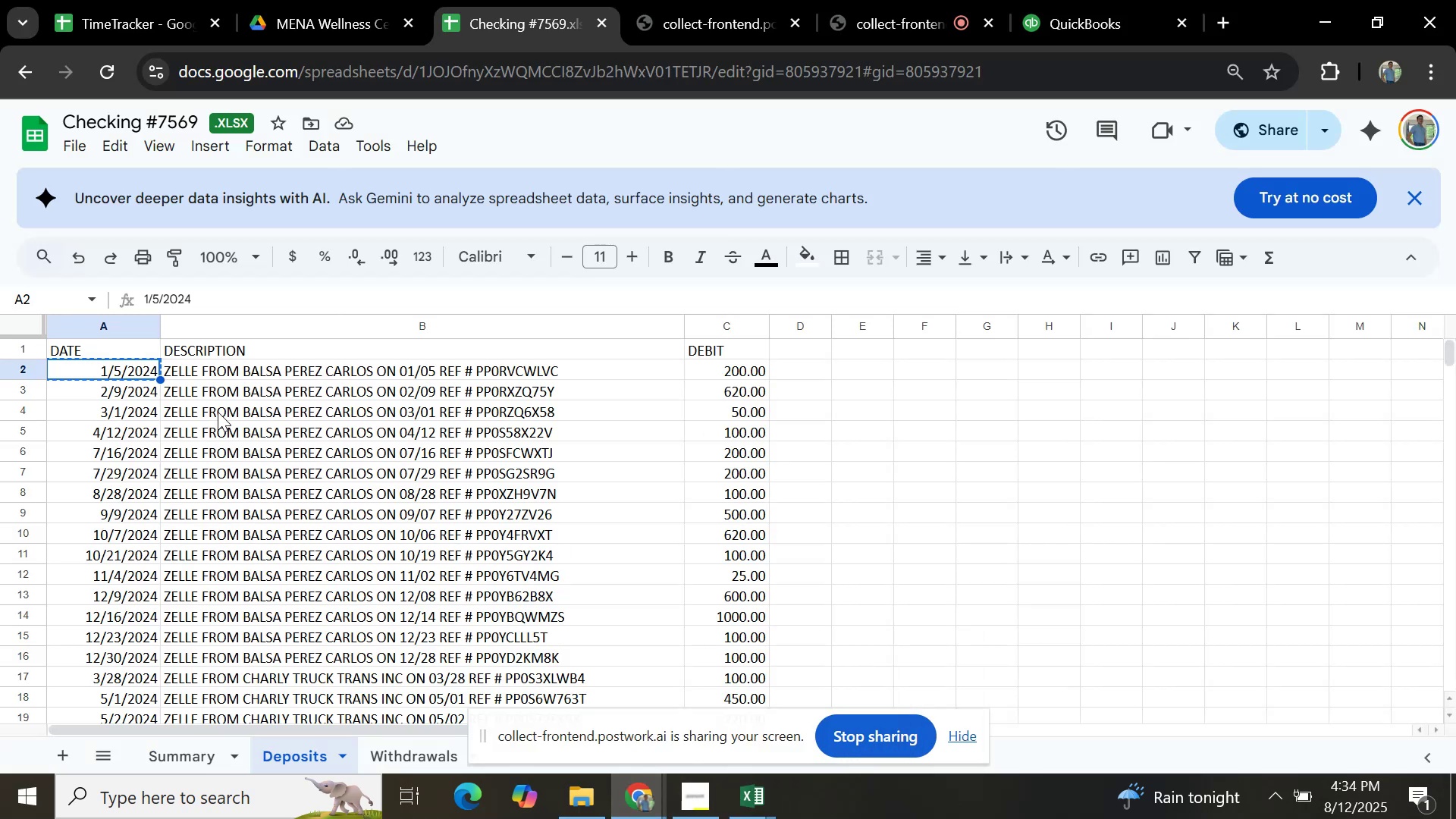 
left_click([216, 412])
 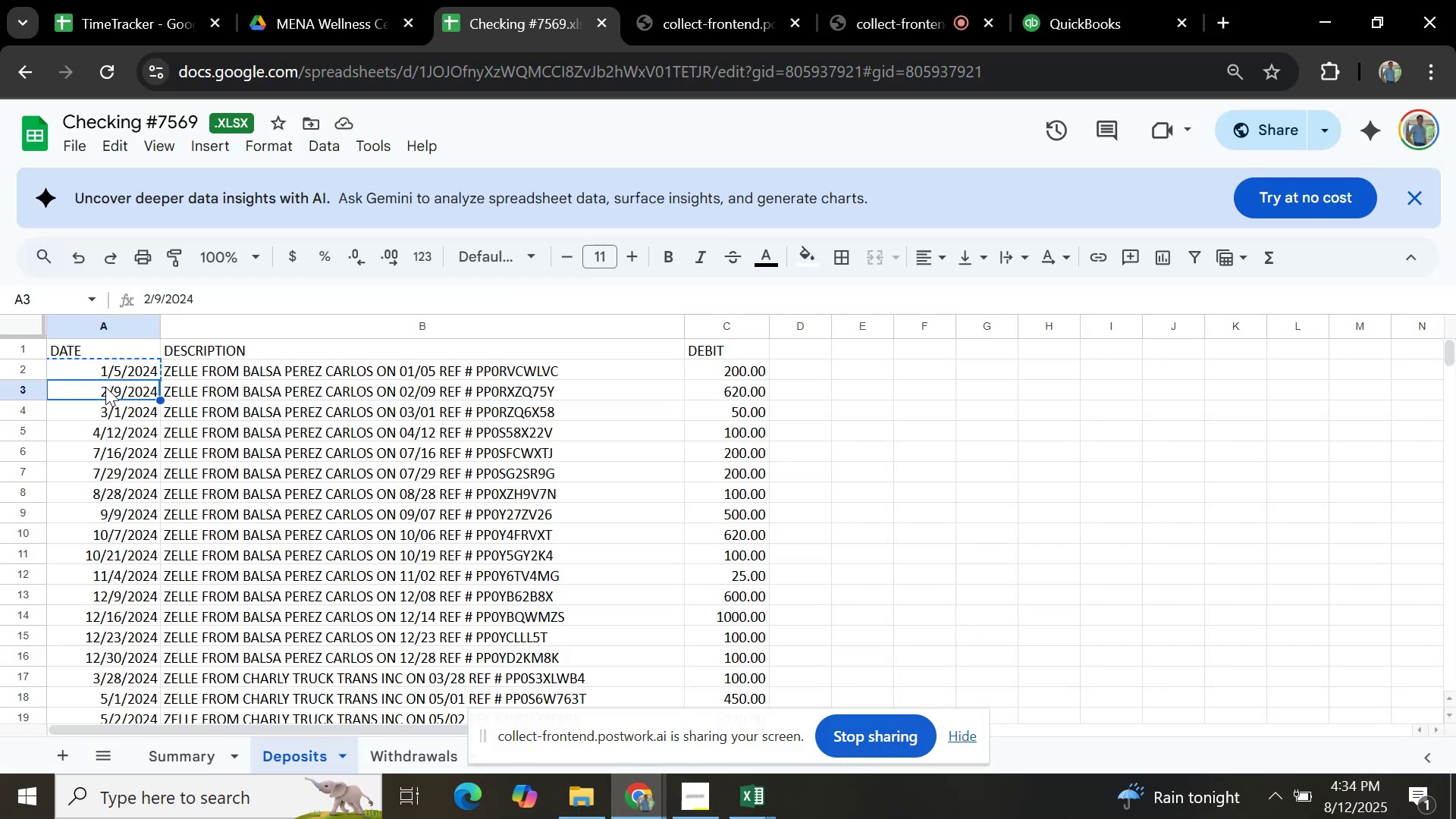 
double_click([105, 378])
 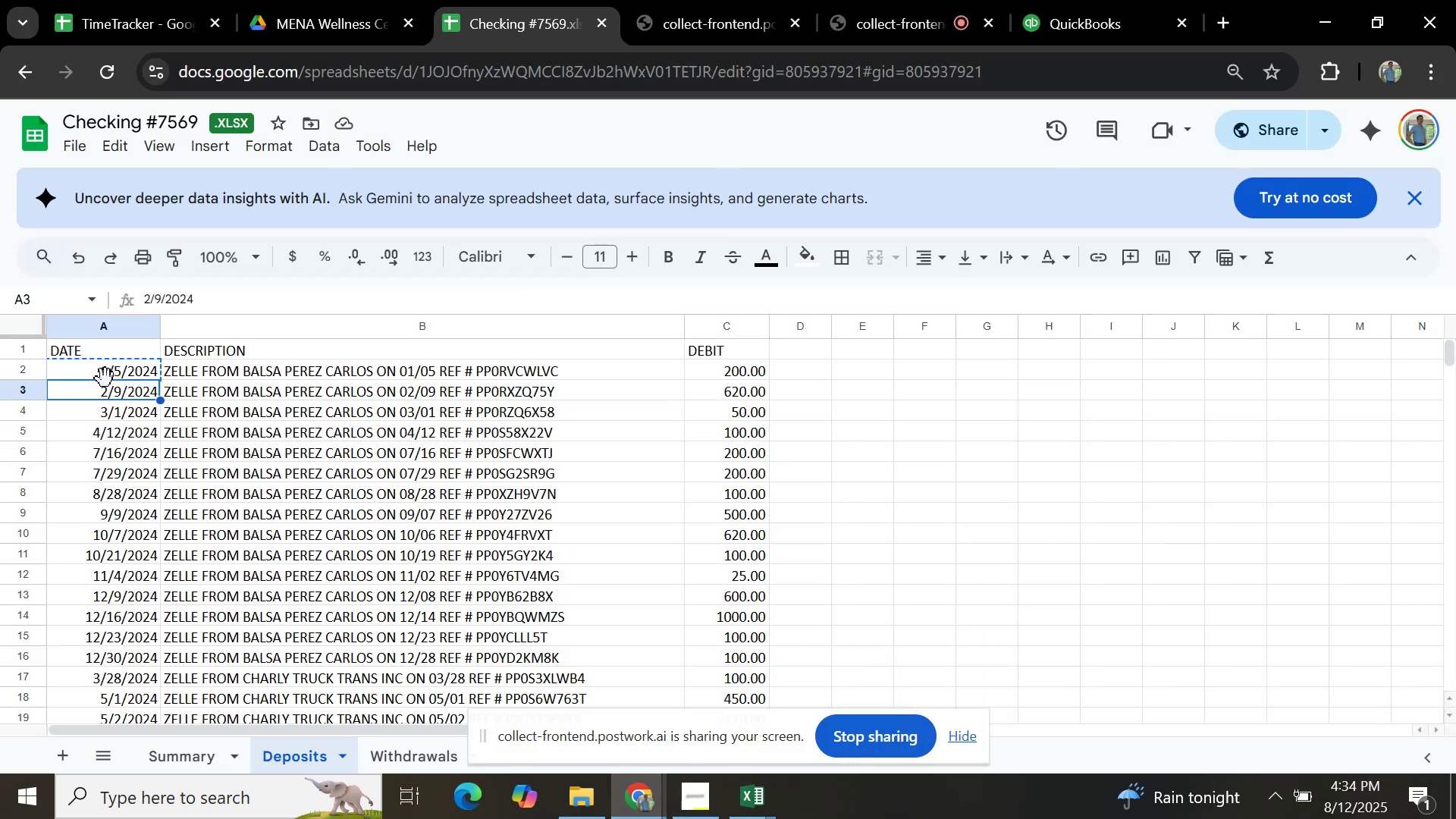 
key(Control+A)
 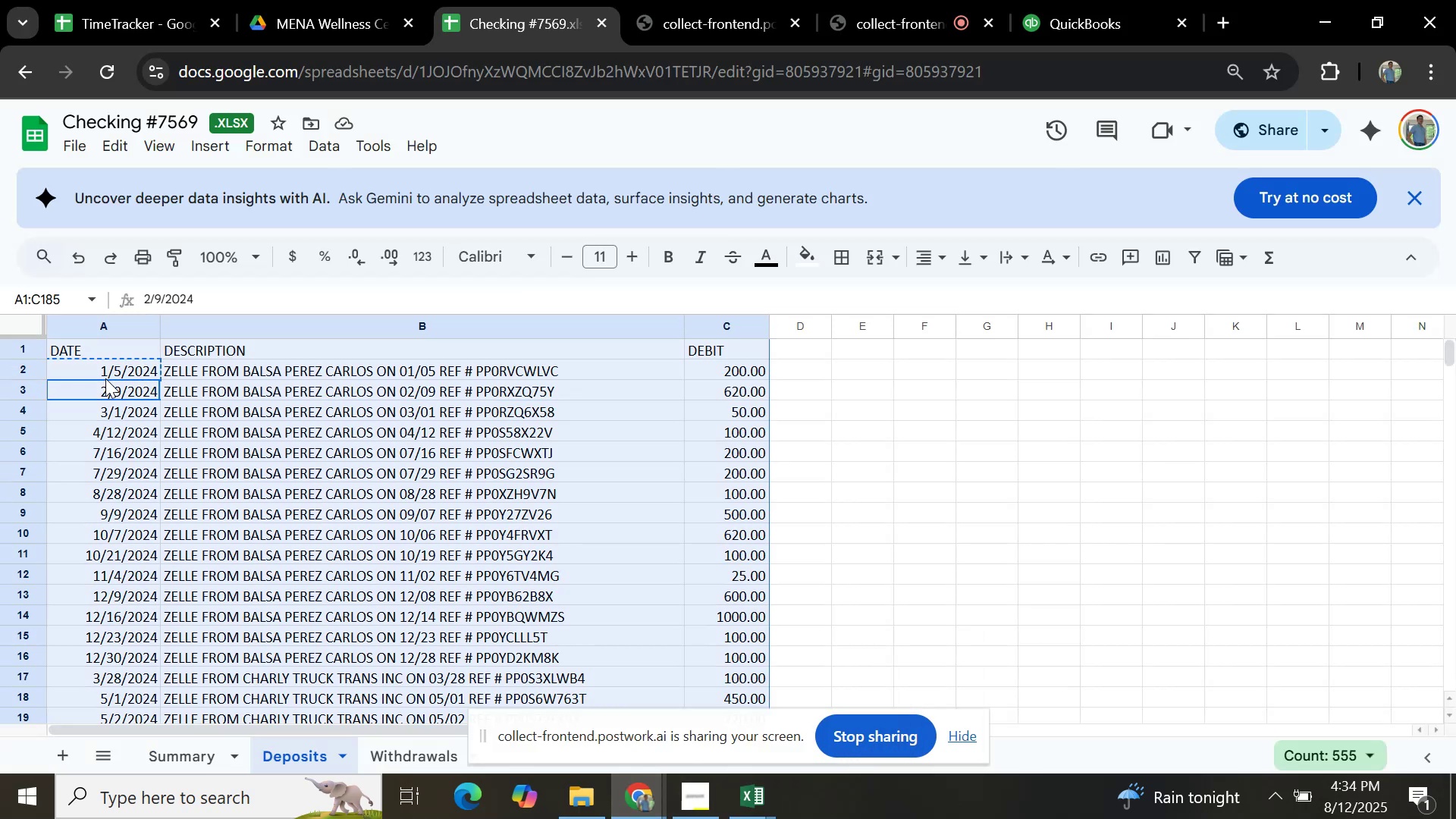 
key(Control+C)
 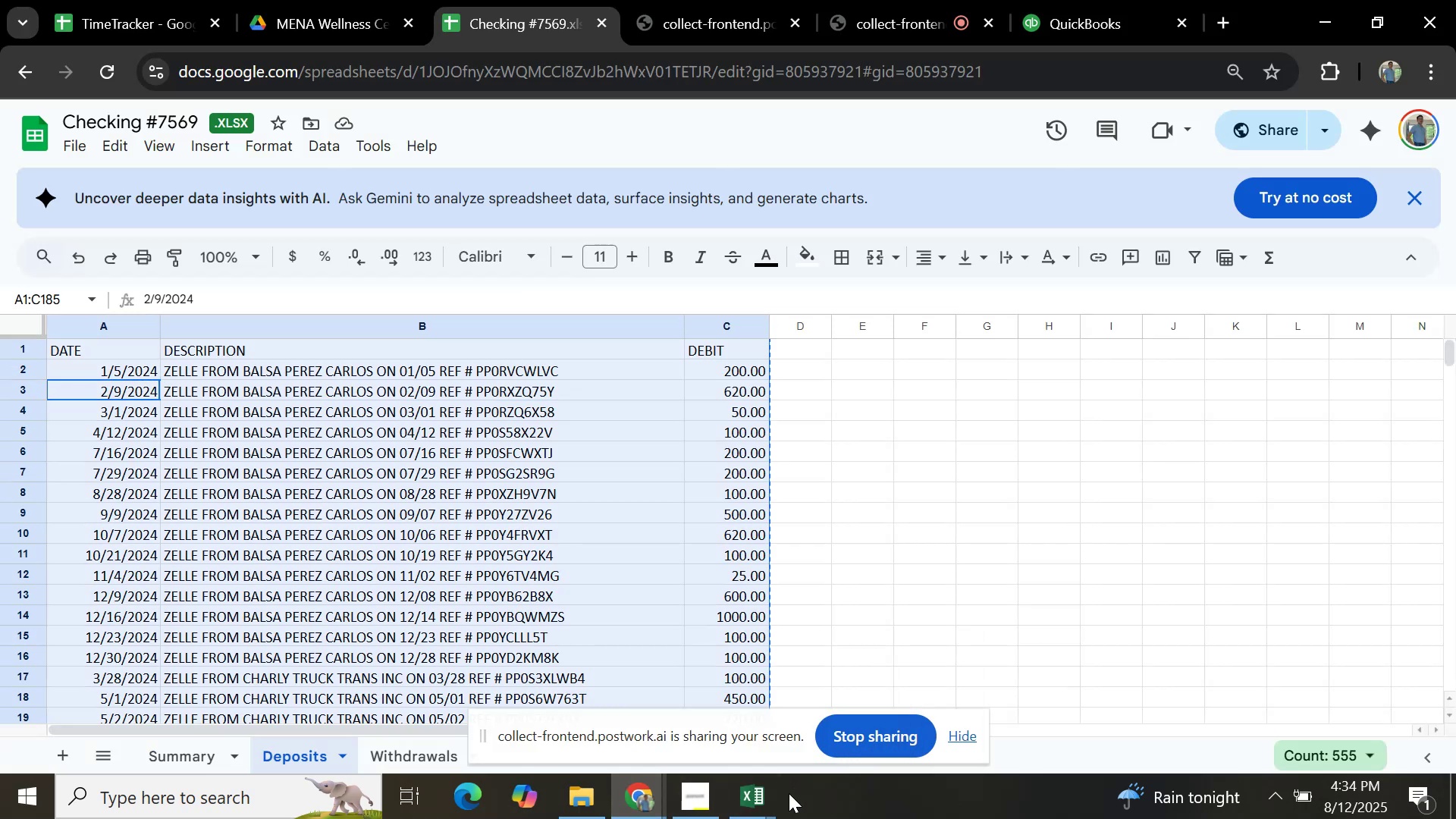 
left_click([761, 793])
 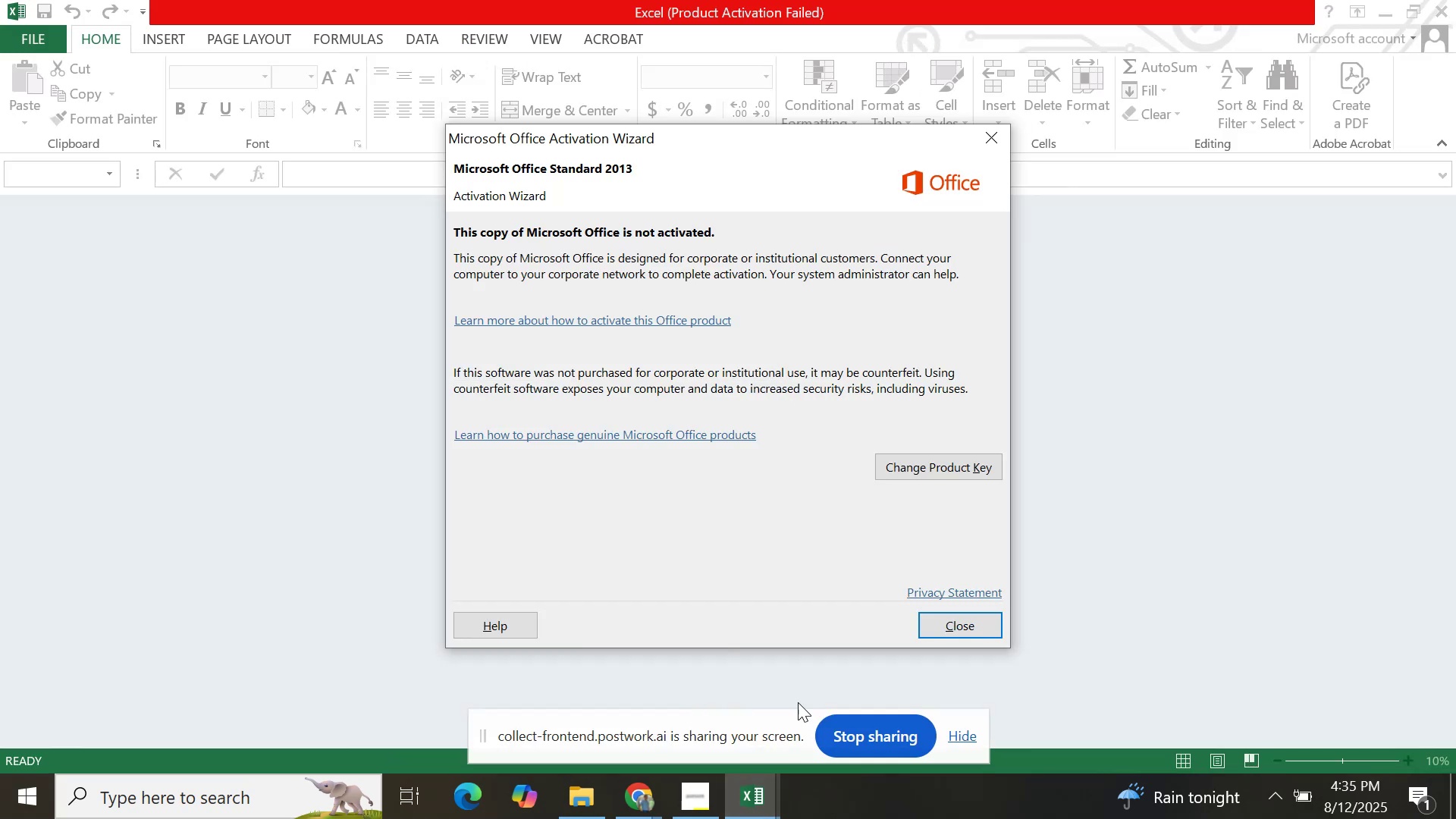 
left_click([959, 619])
 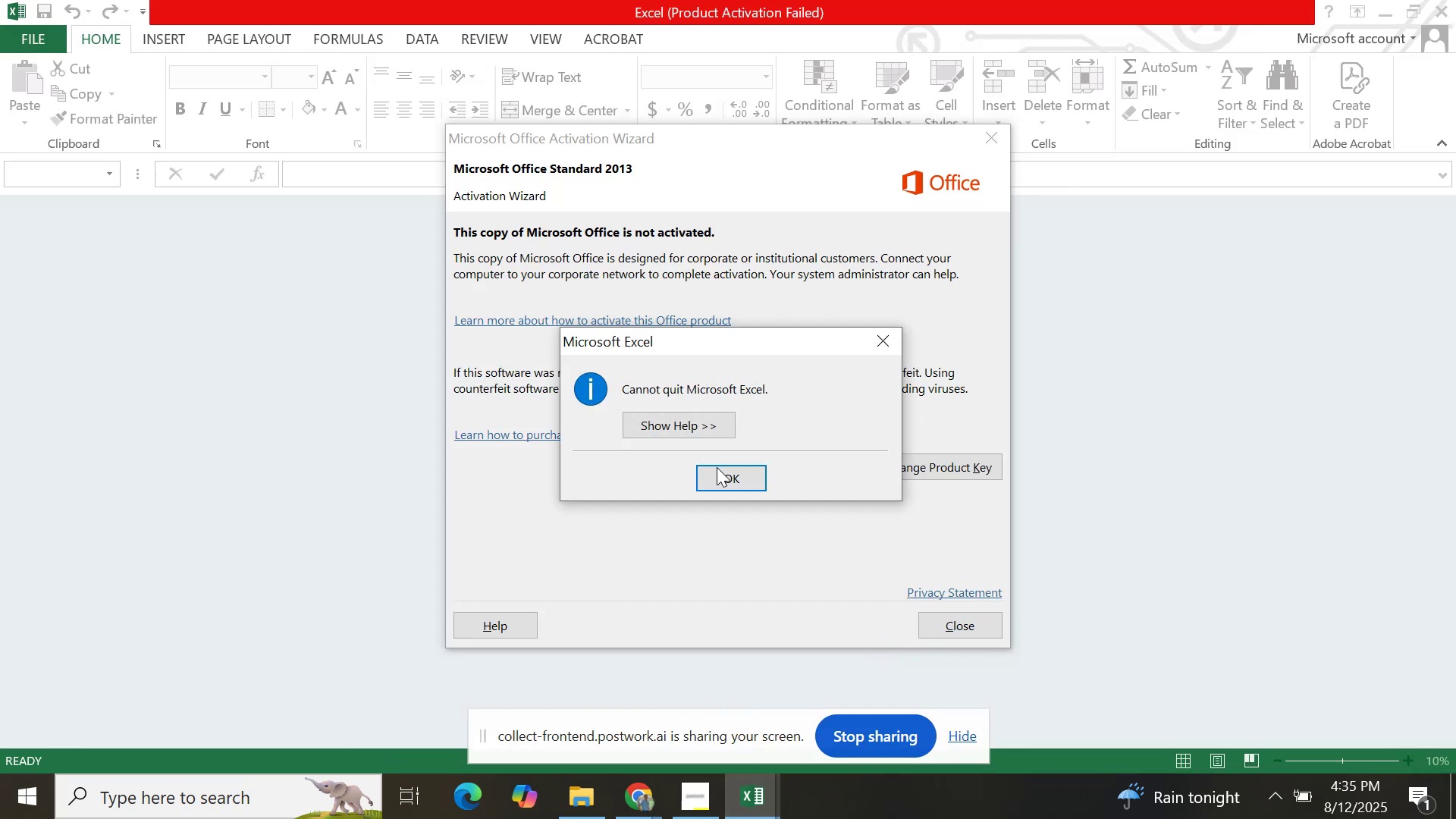 
left_click([717, 468])
 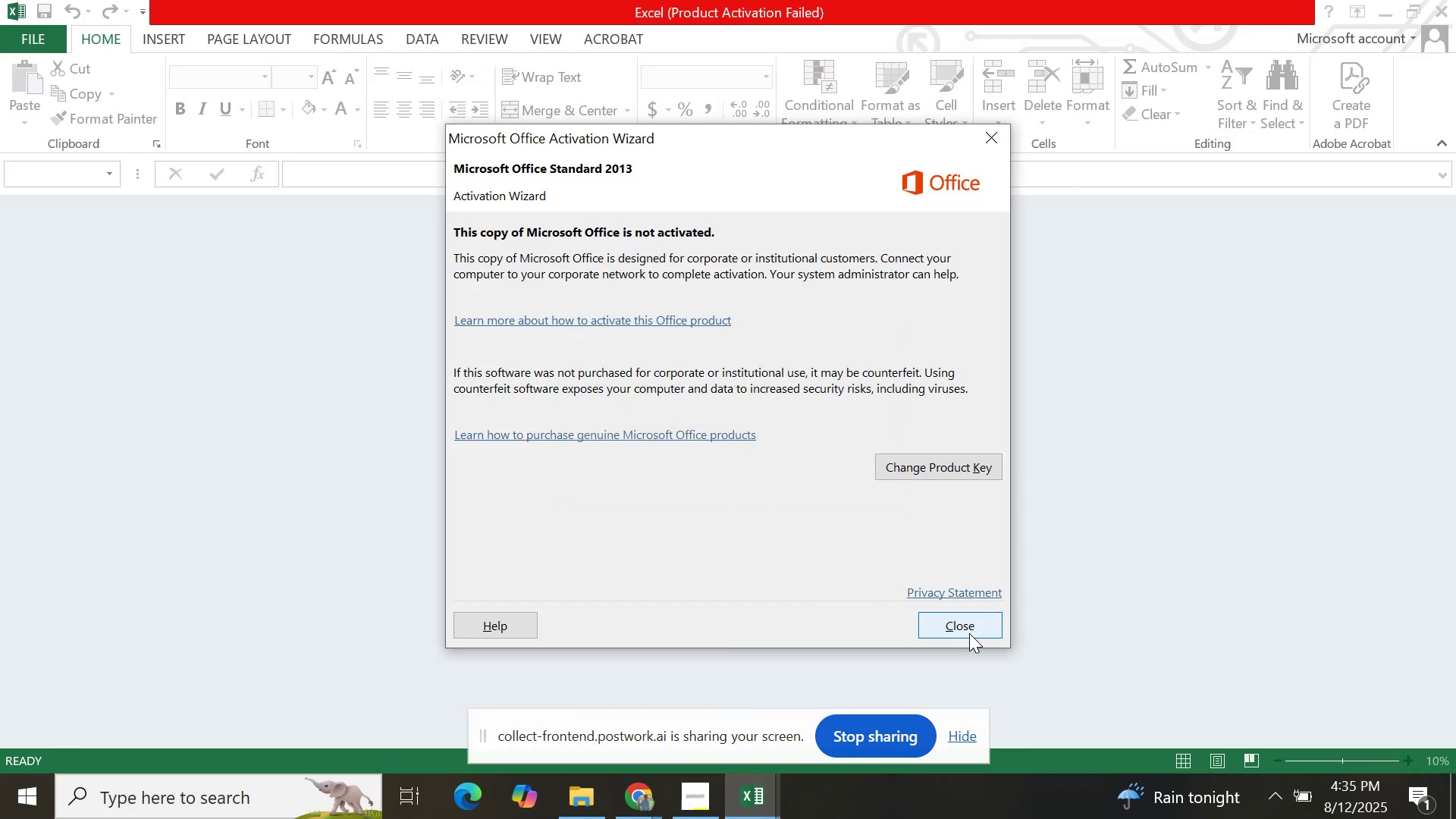 
left_click([969, 629])
 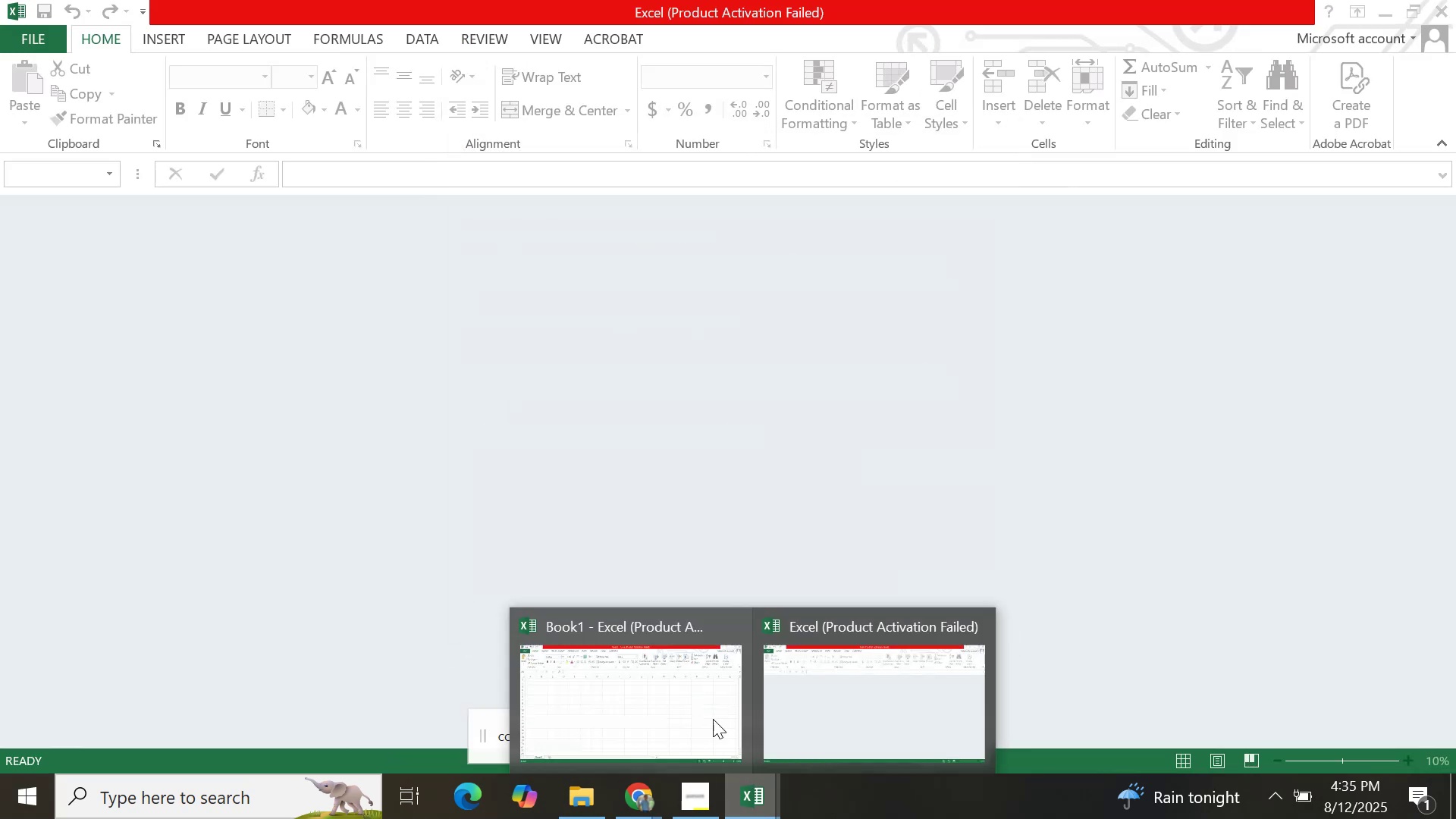 
left_click([705, 714])
 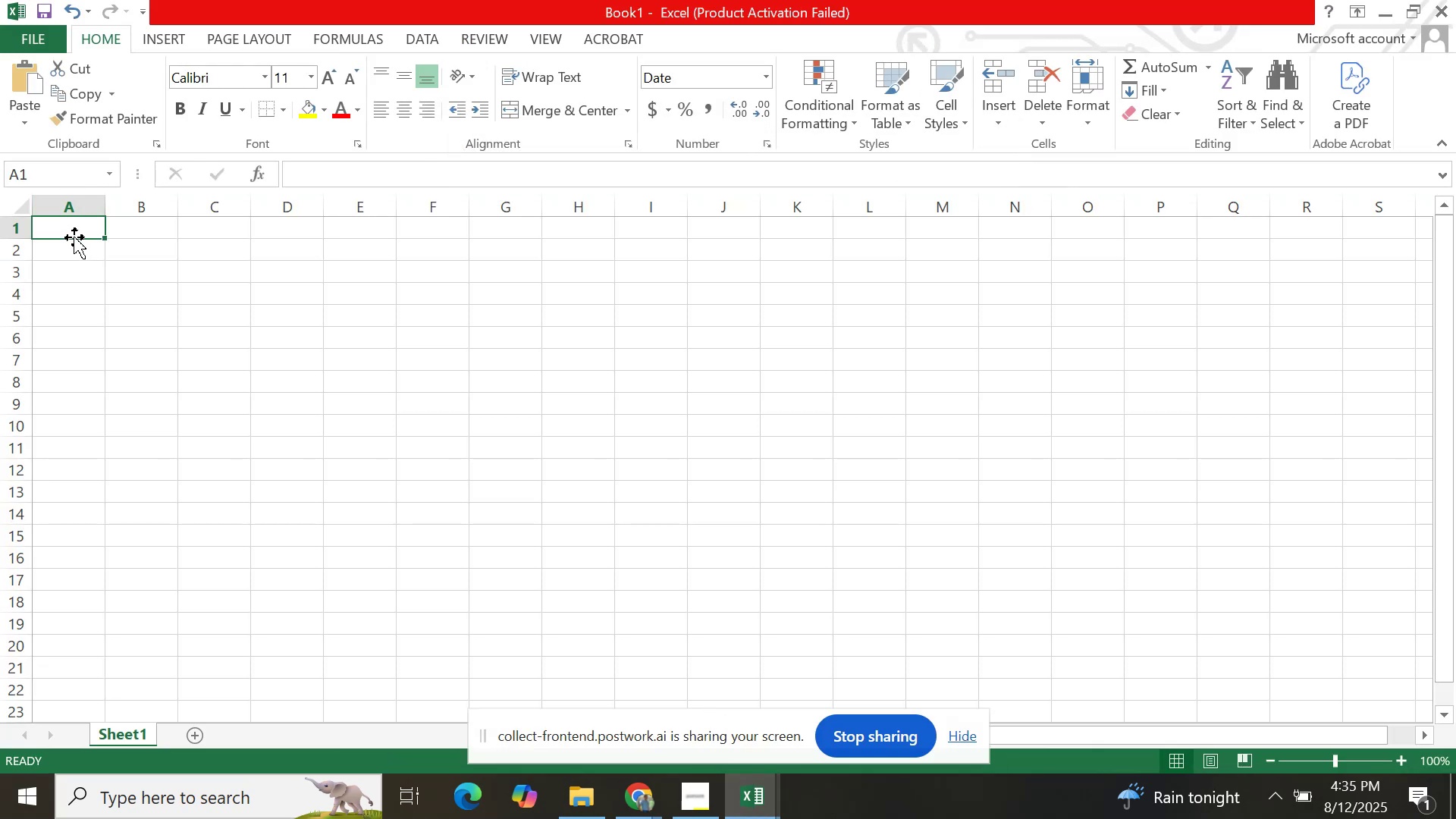 
left_click([74, 231])
 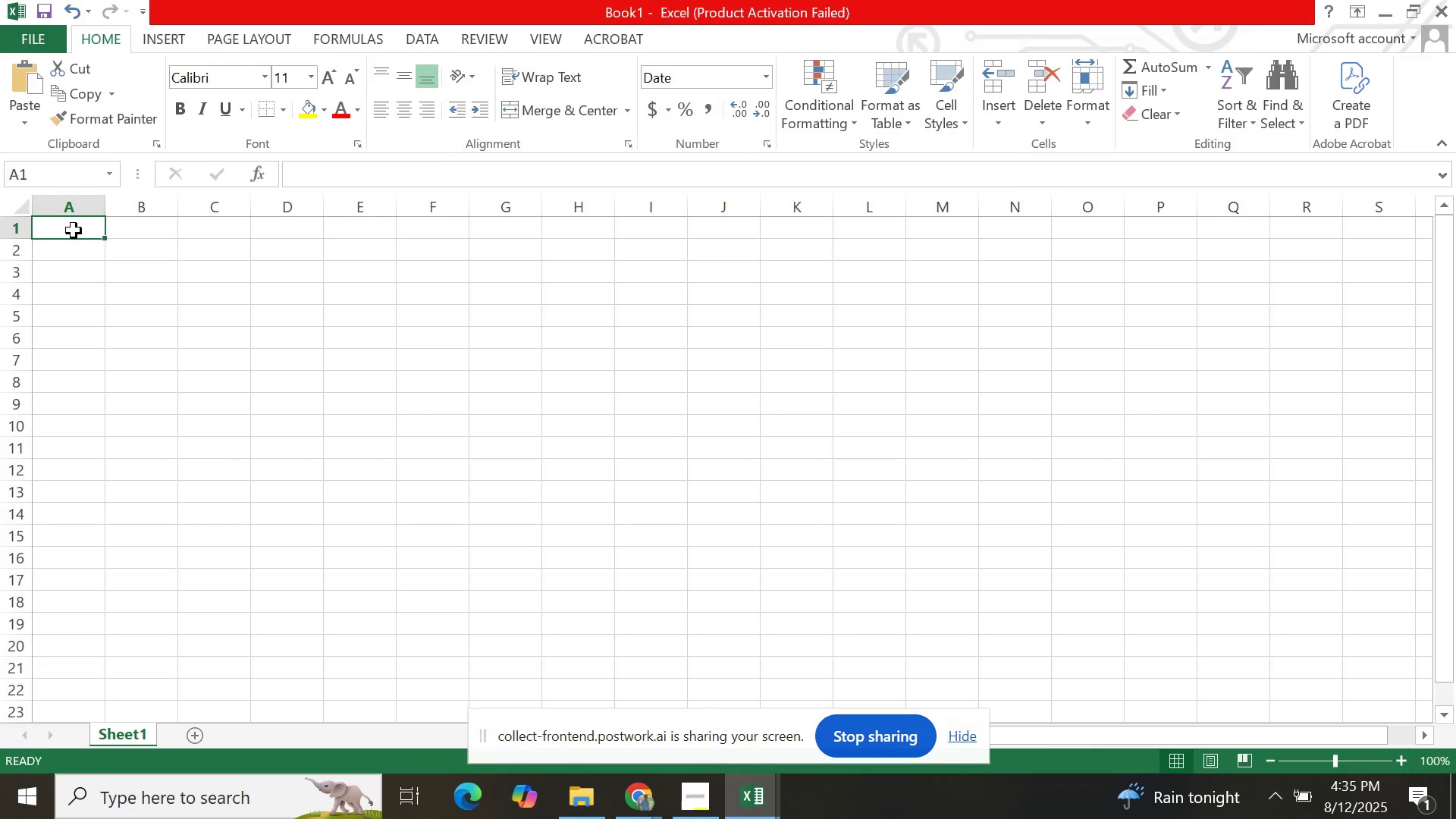 
key(Control+V)
 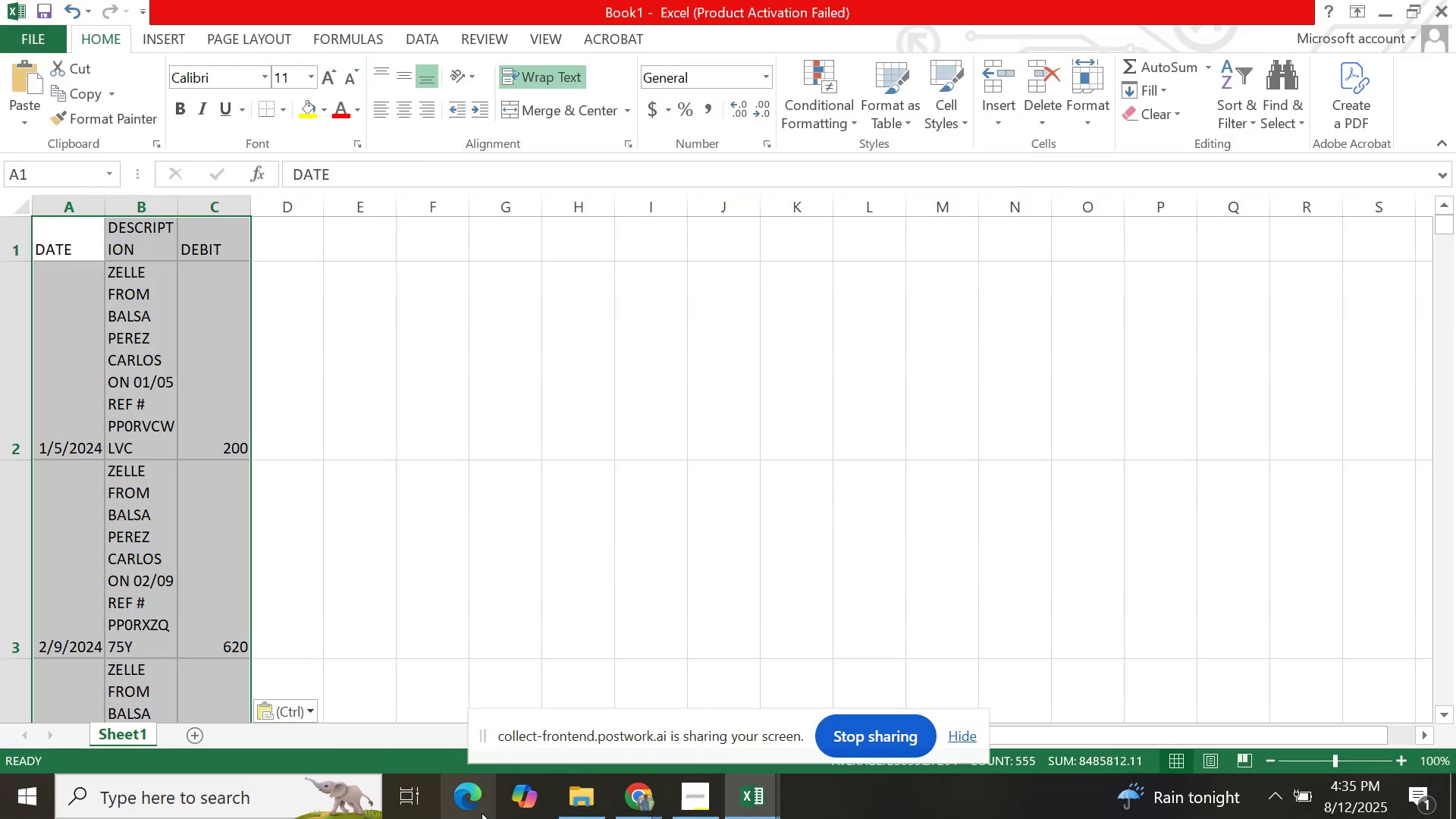 
key(Alt+Tab)
 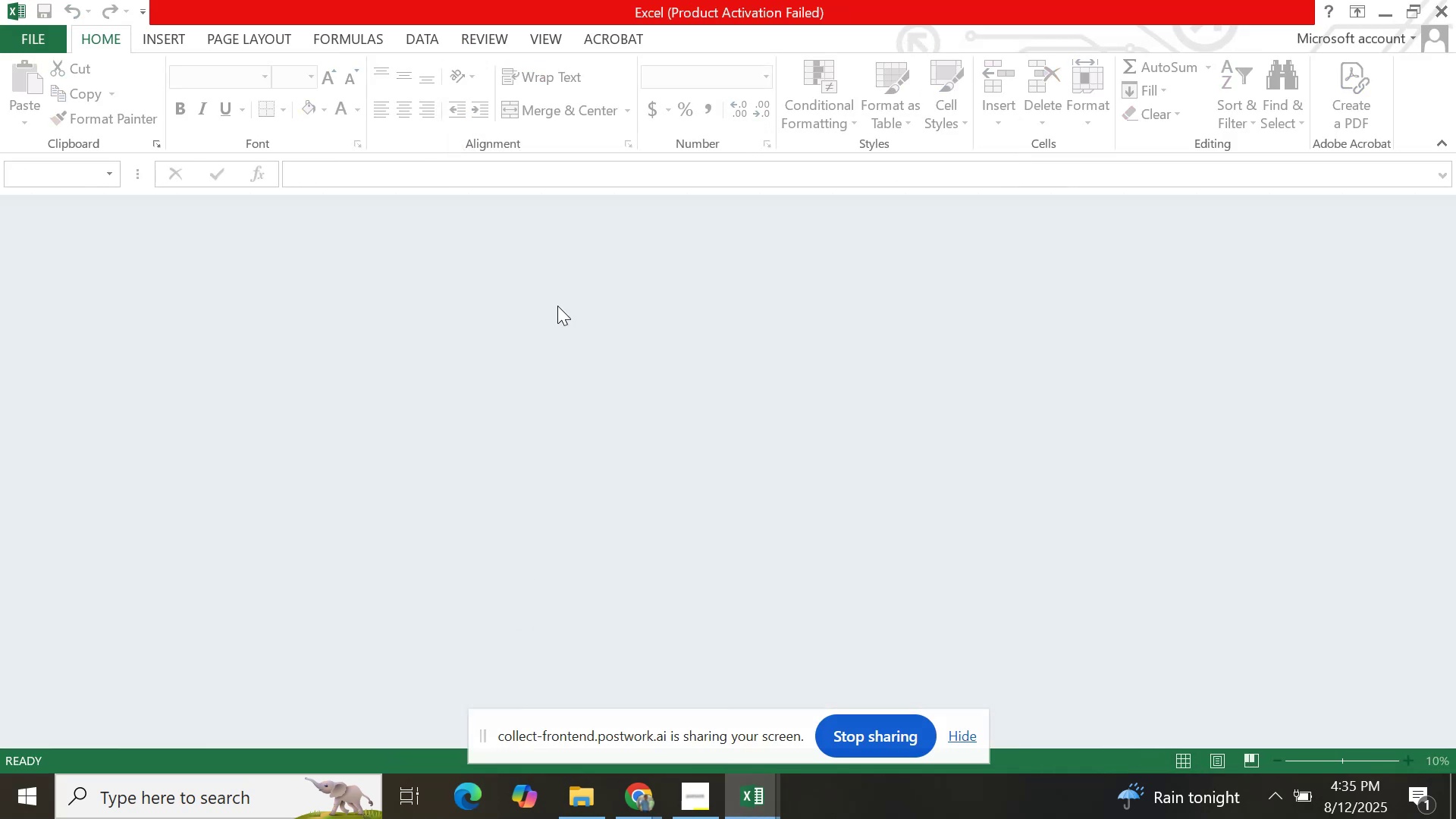 
key(Alt+AltLeft)
 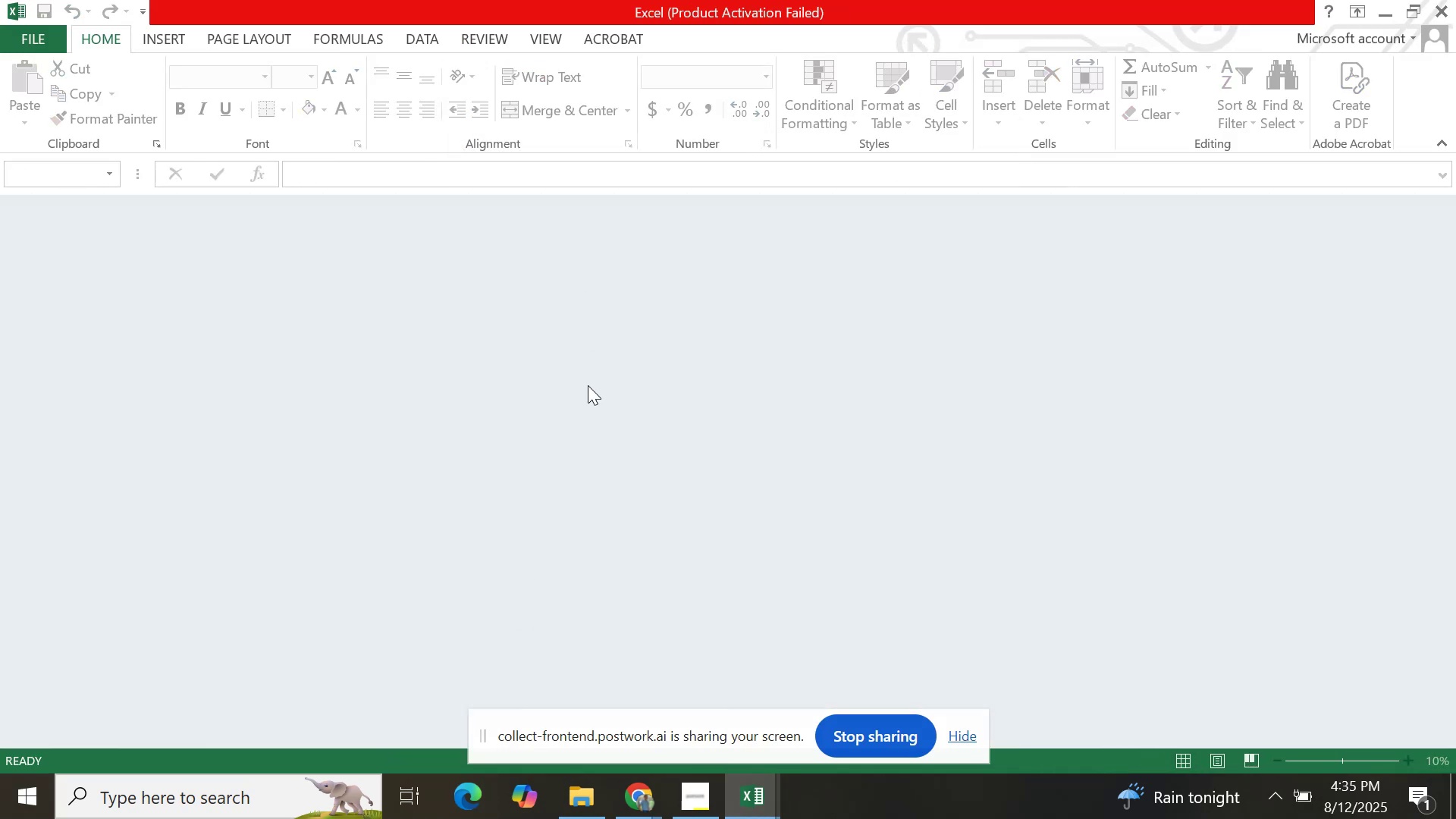 
key(Alt+Tab)
 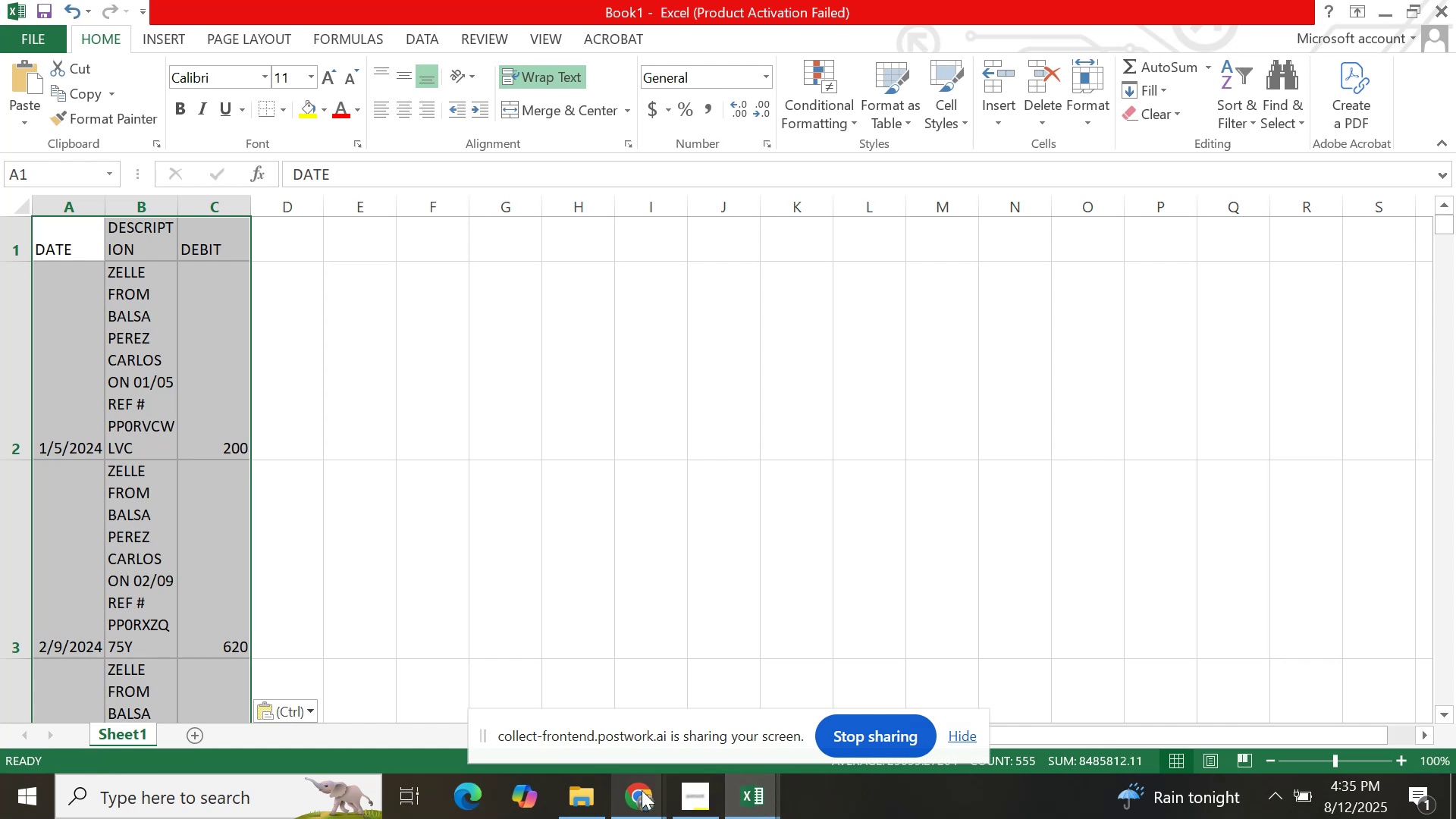 
left_click([642, 790])
 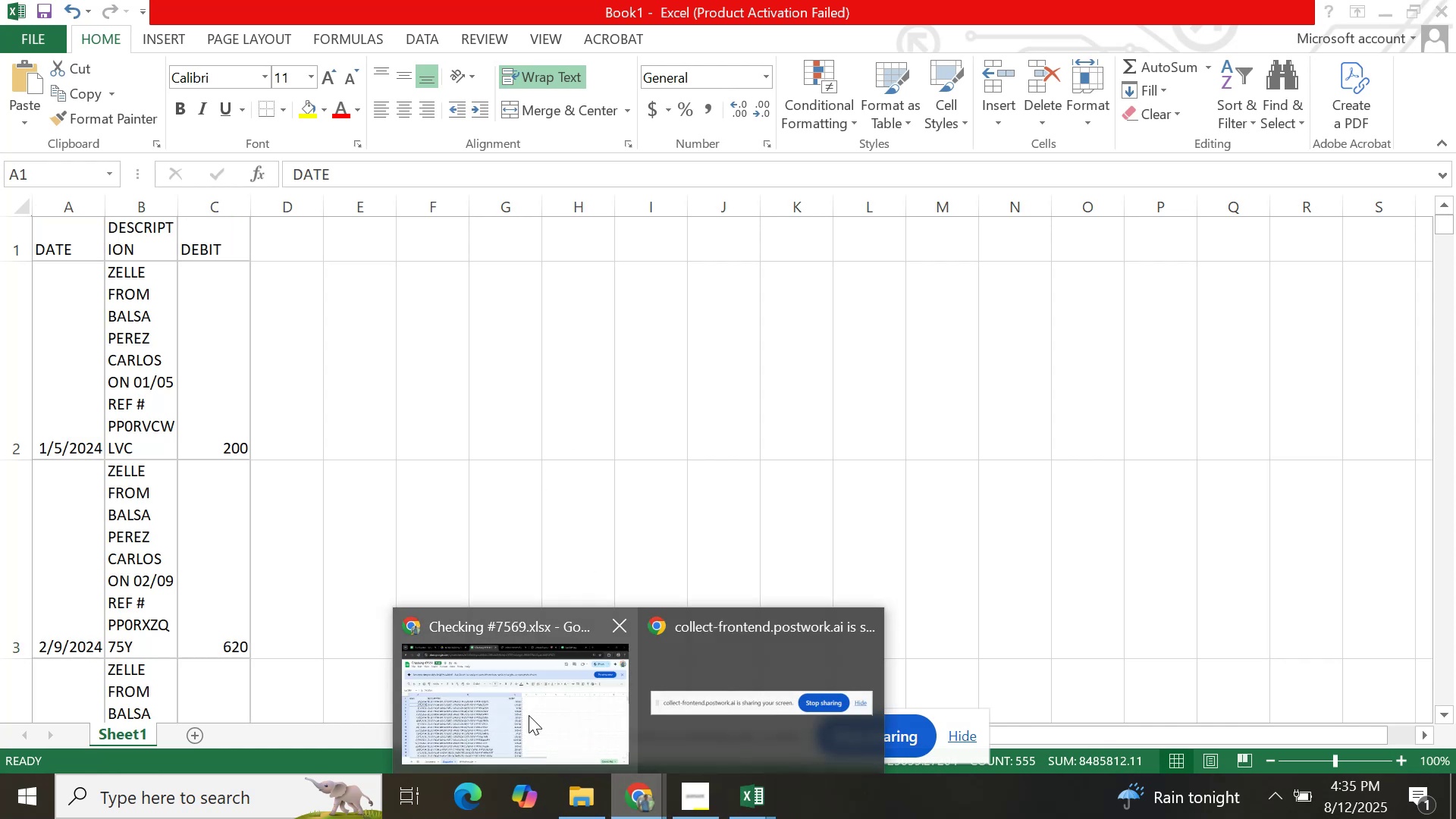 
left_click([529, 715])
 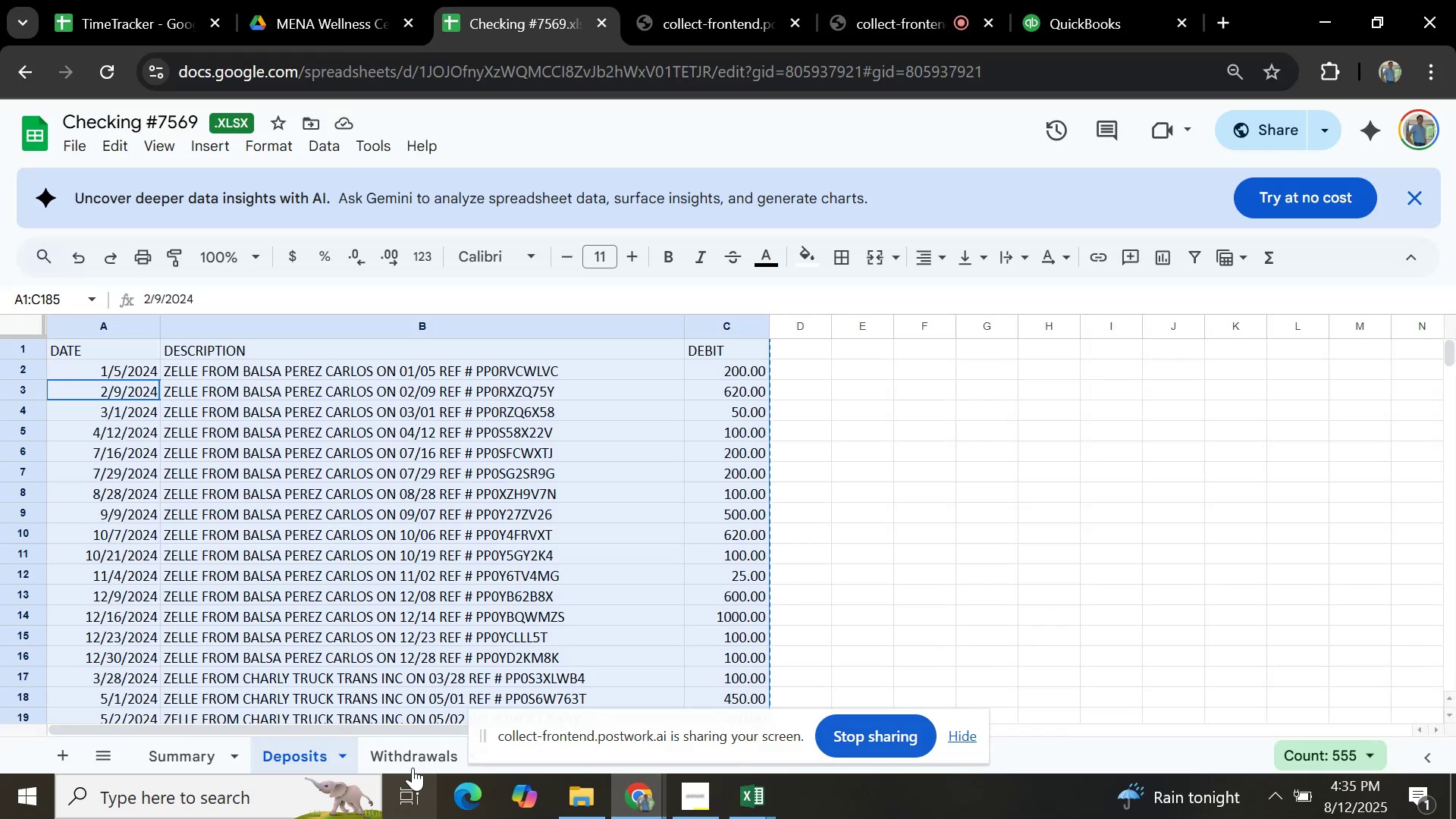 
left_click([412, 764])
 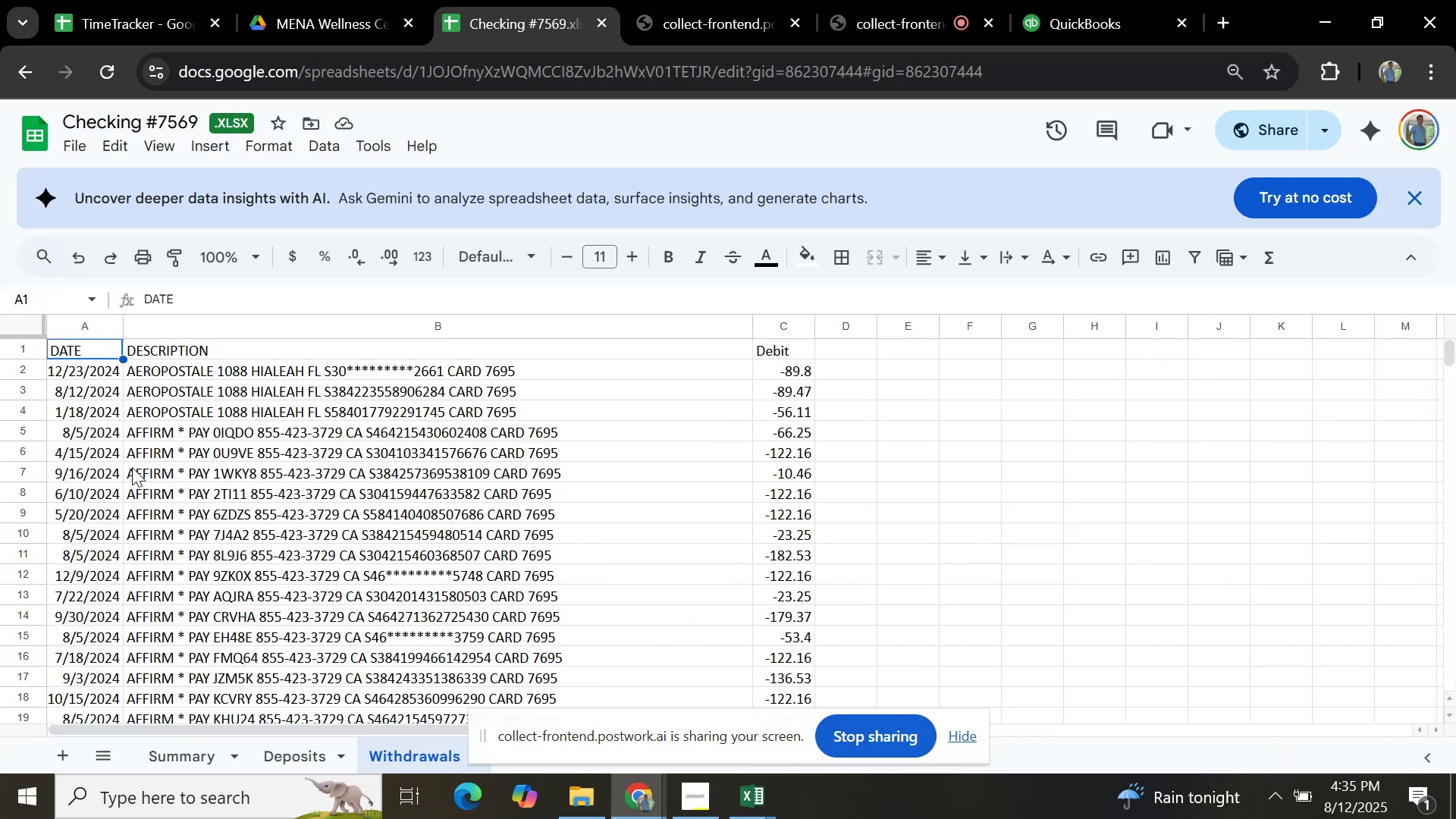 
key(Control+A)
 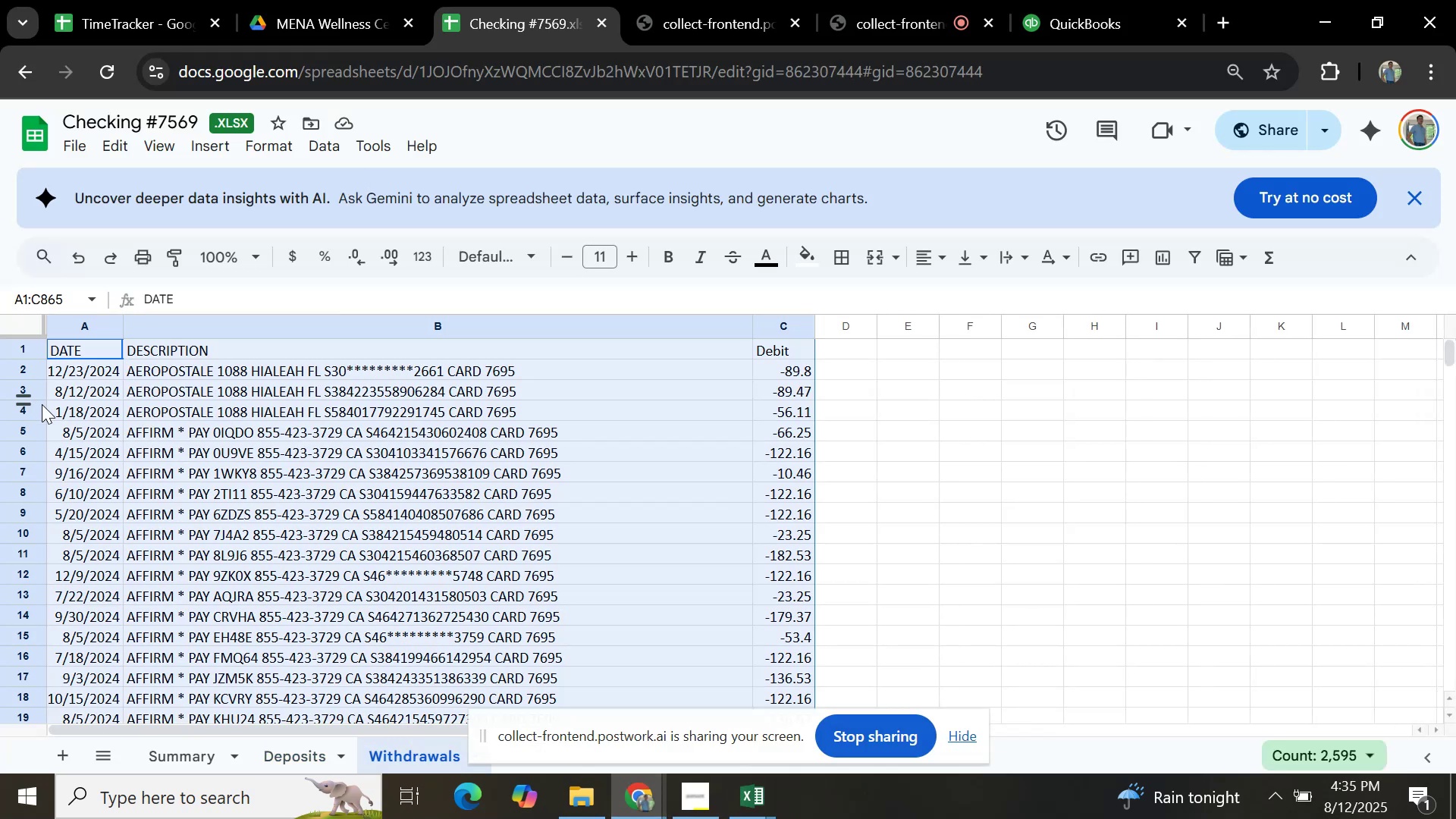 
key(Control+C)
 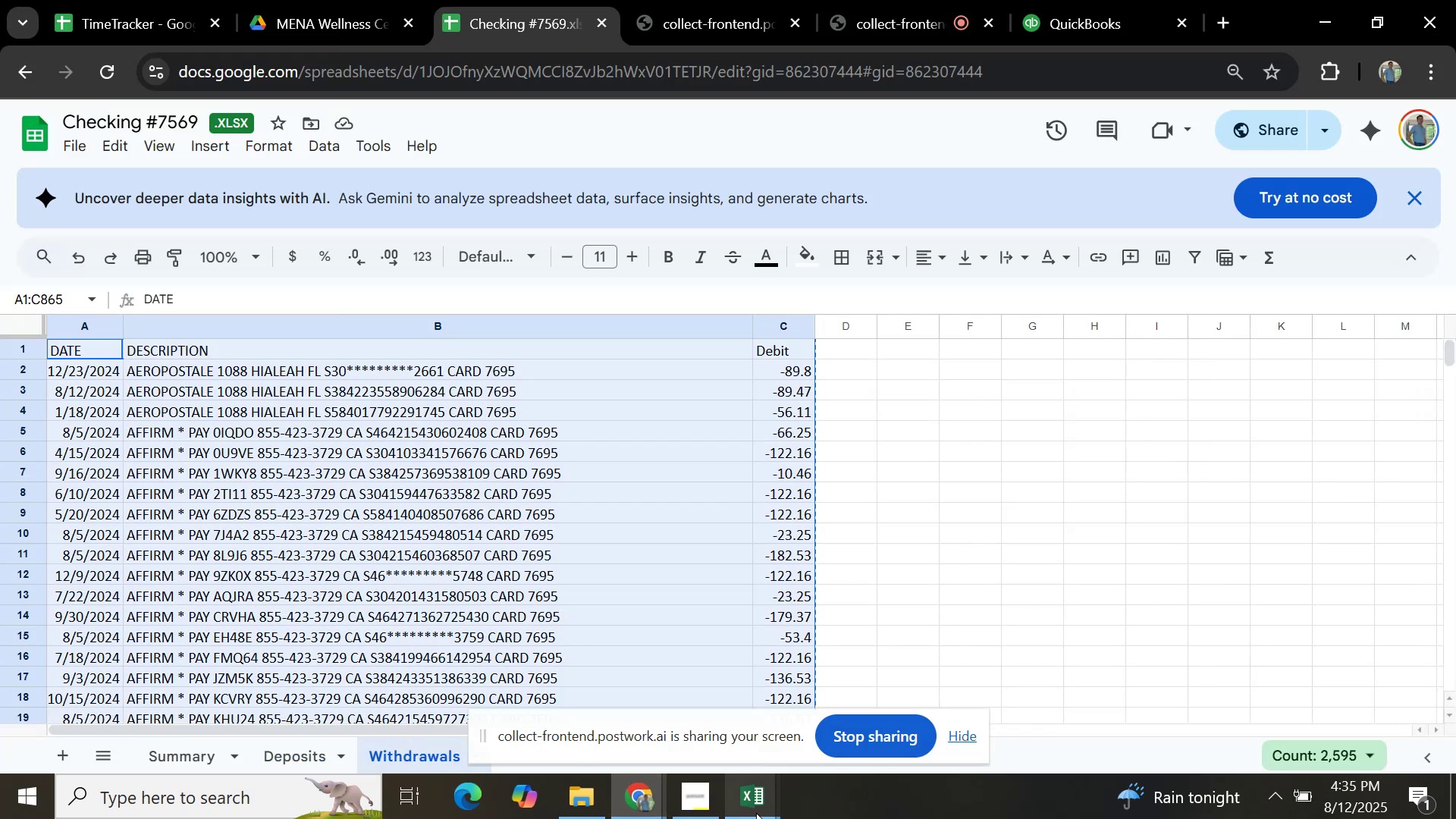 
left_click([755, 813])
 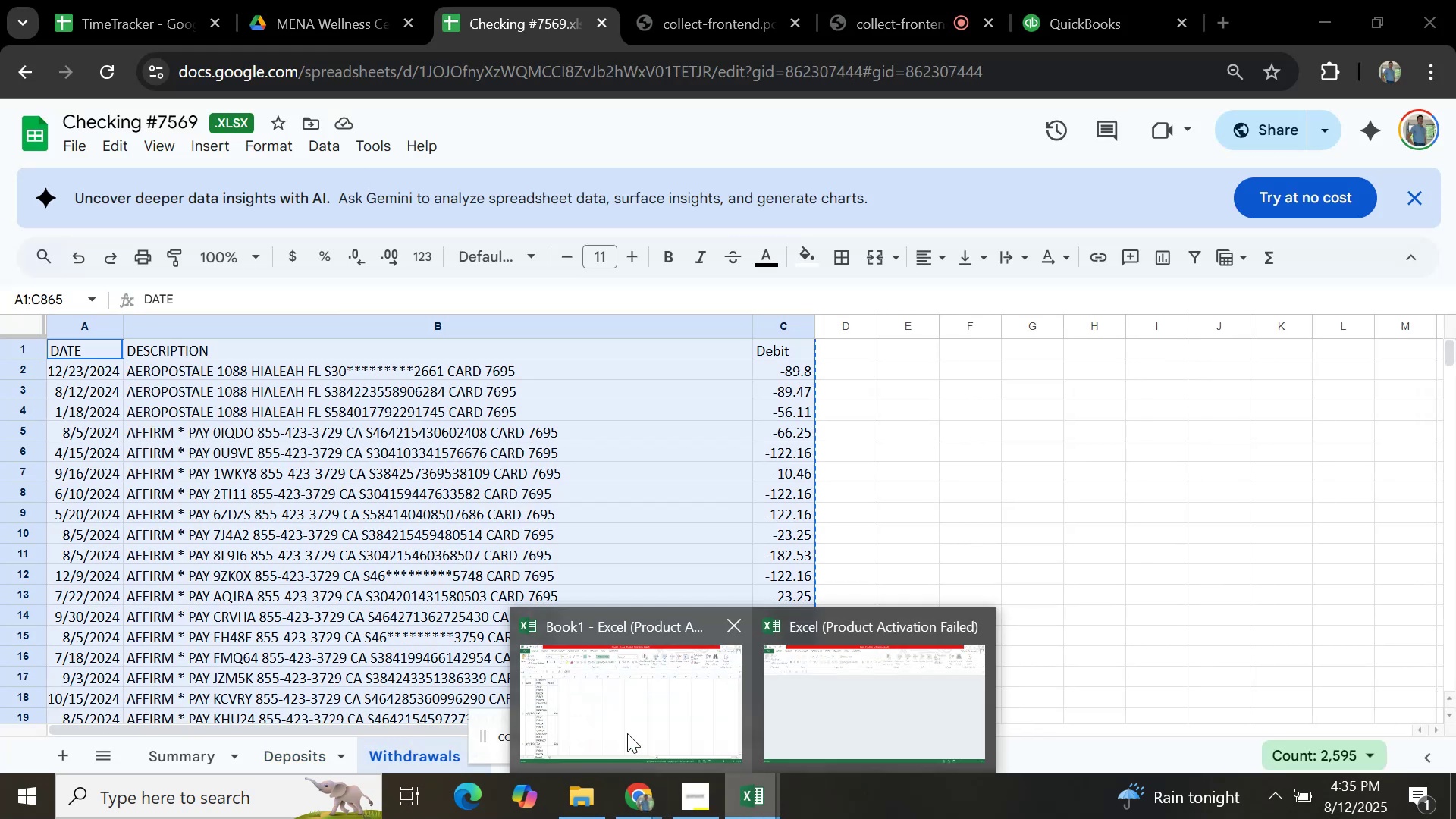 
left_click([639, 723])
 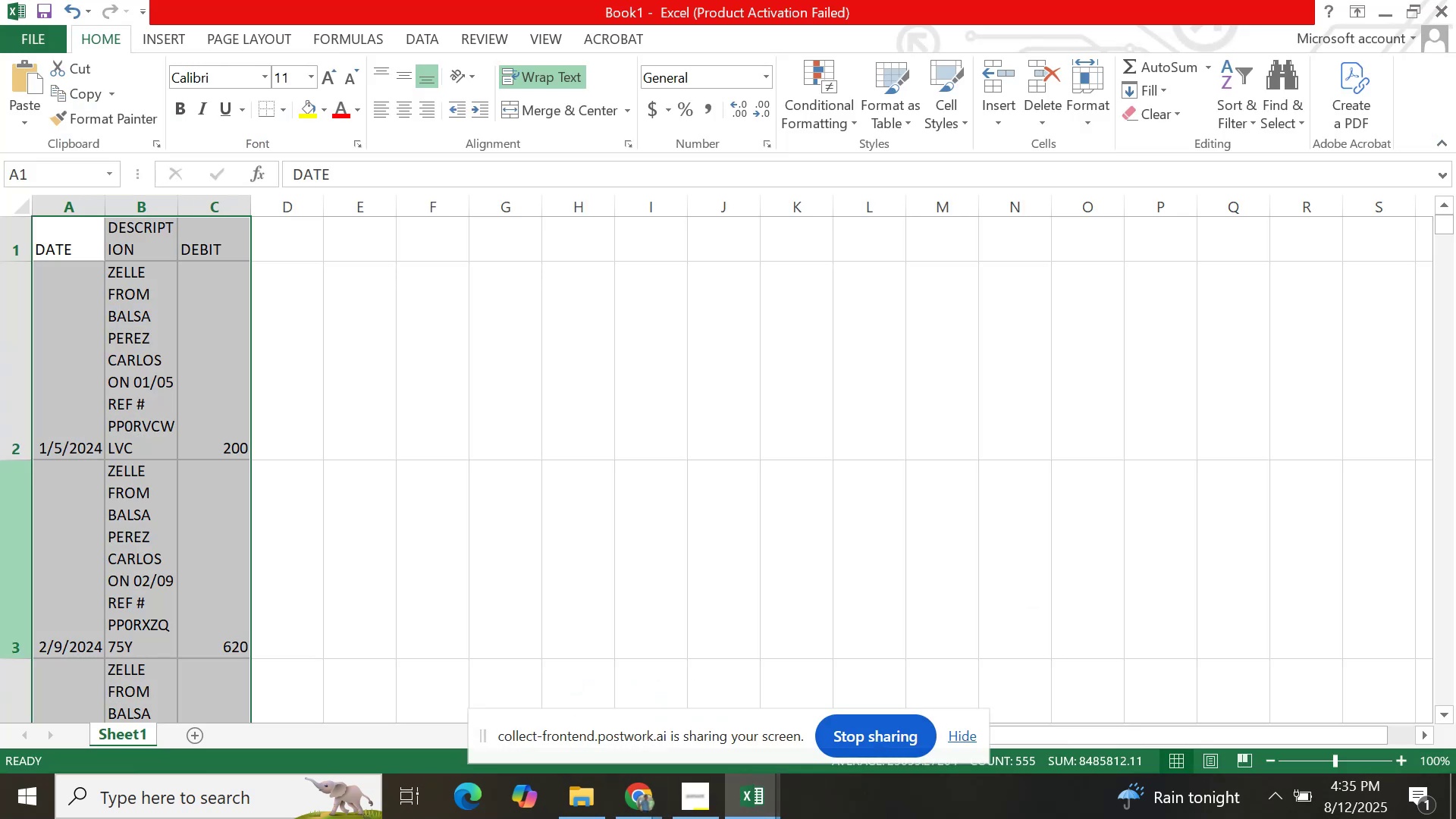 
scroll: coordinate [566, 640], scroll_direction: down, amount: 22.0
 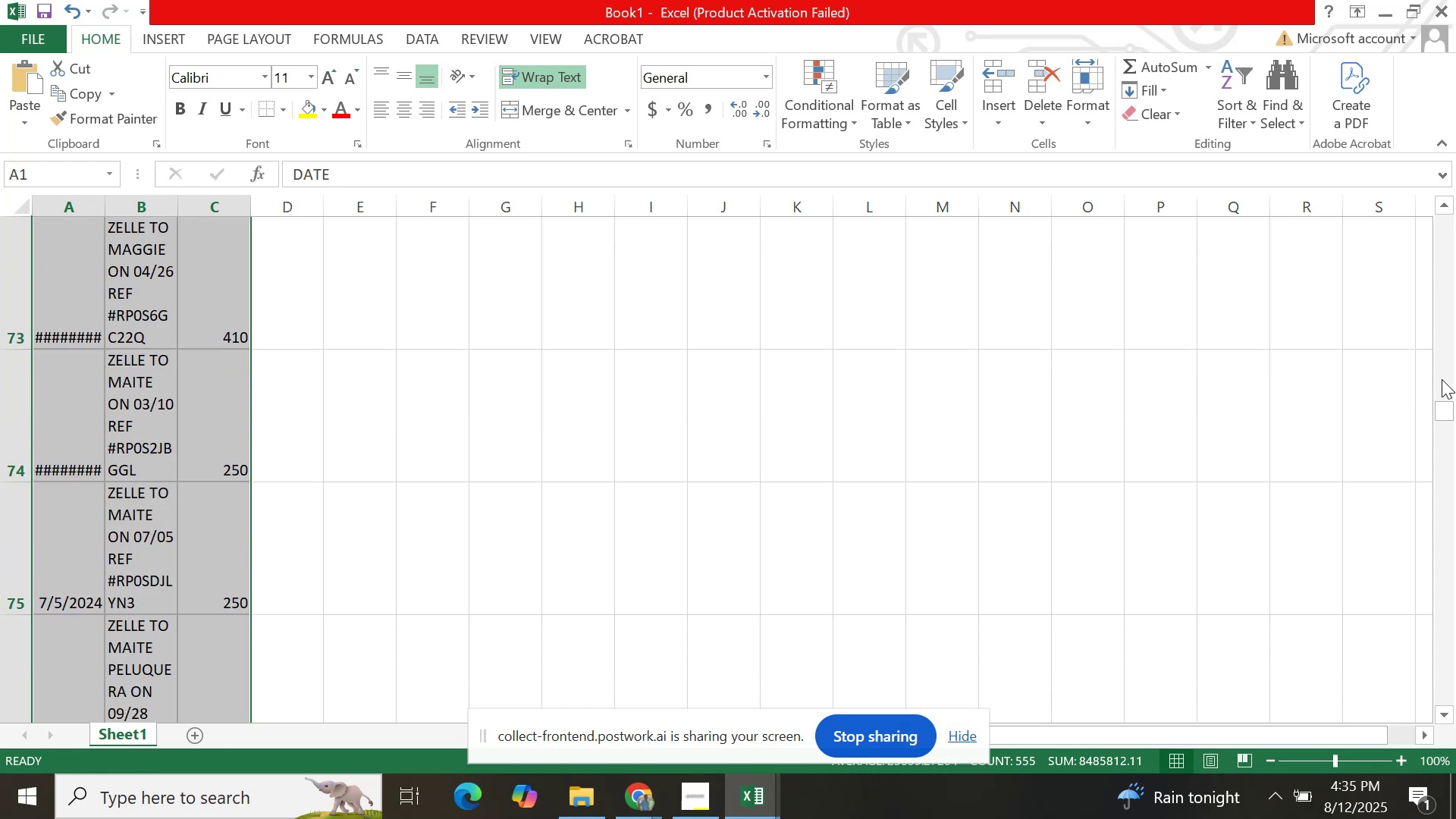 
left_click_drag(start_coordinate=[1448, 406], to_coordinate=[1445, 767])
 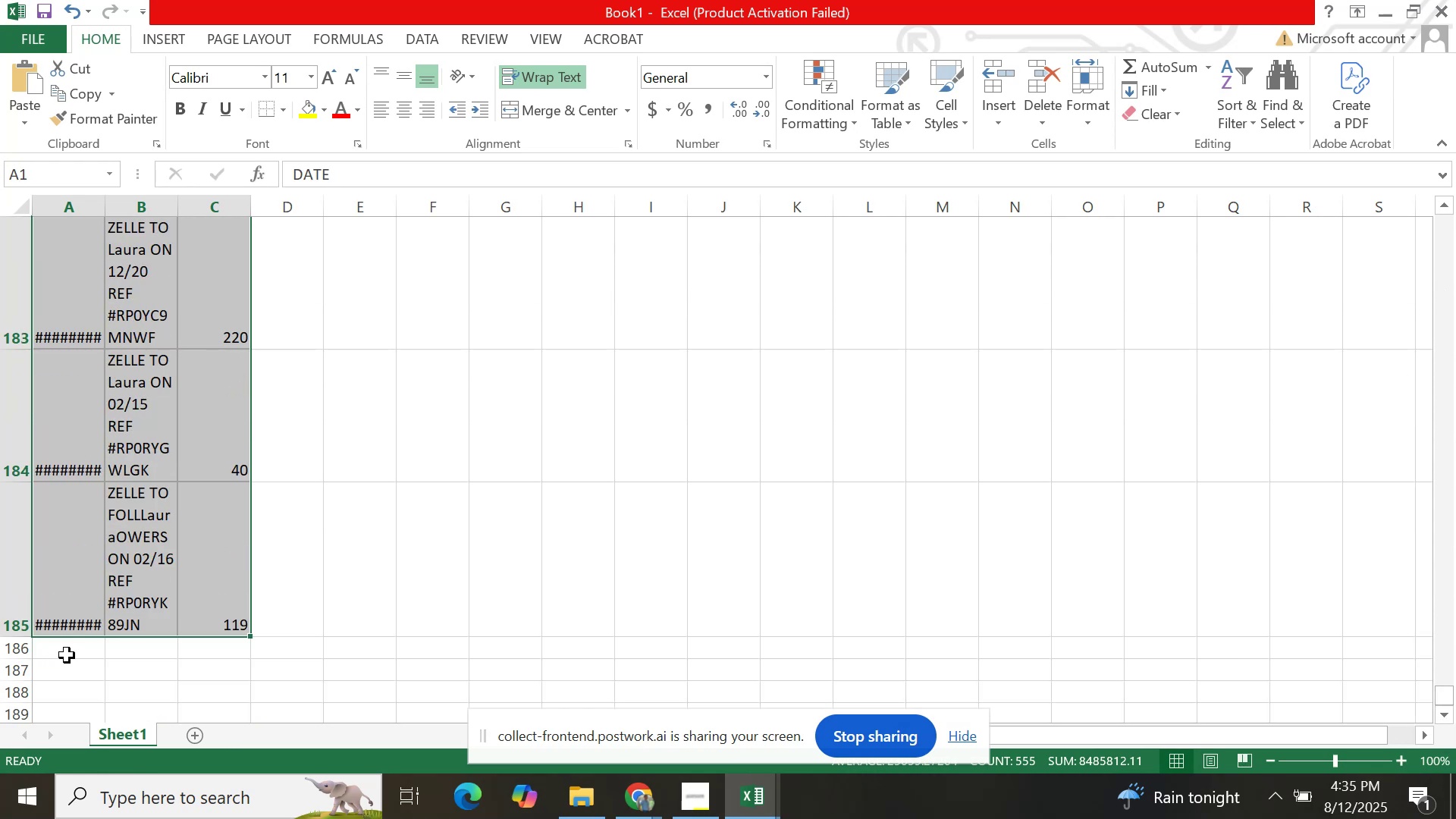 
left_click([67, 655])
 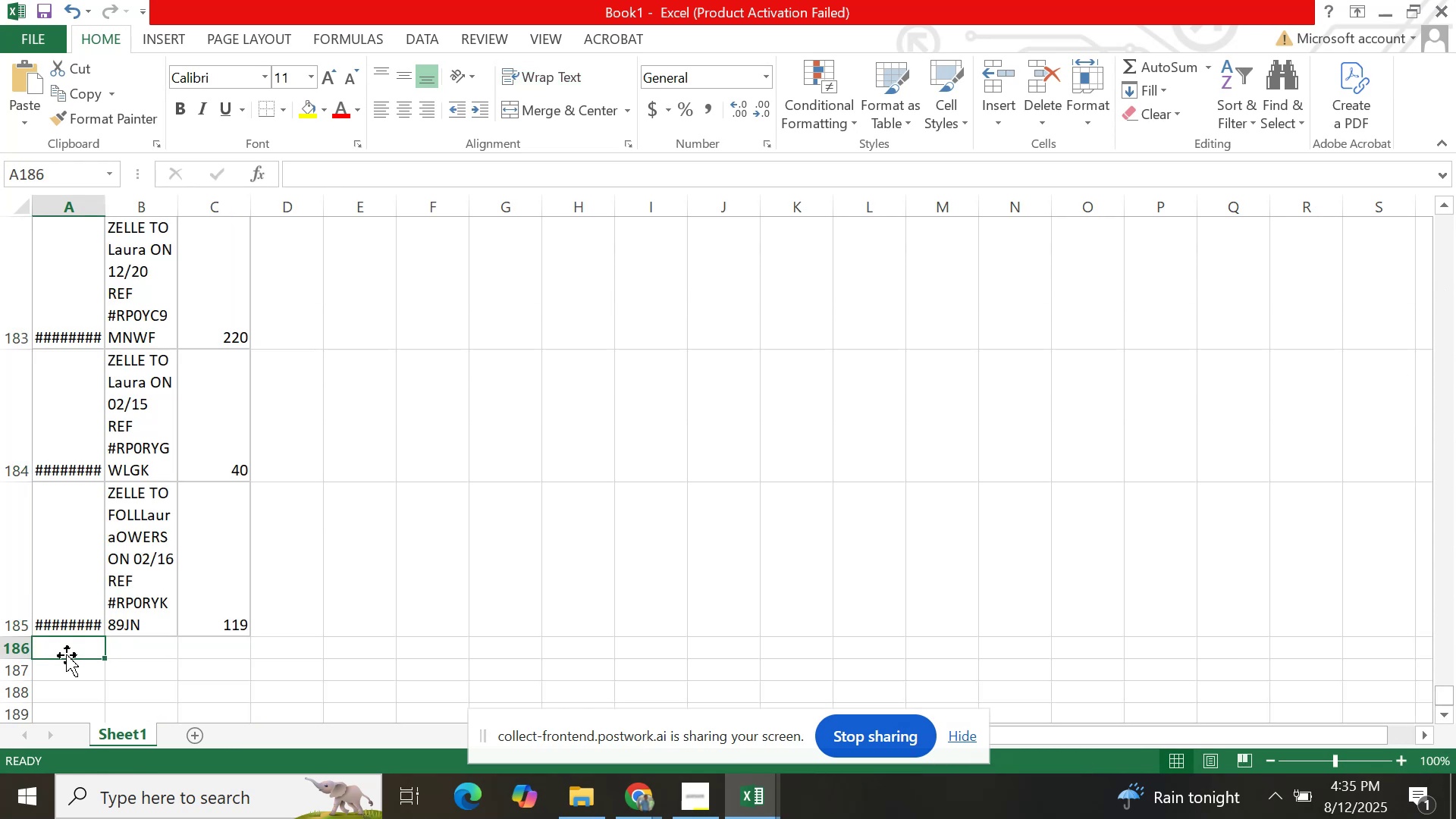 
key(Control+V)
 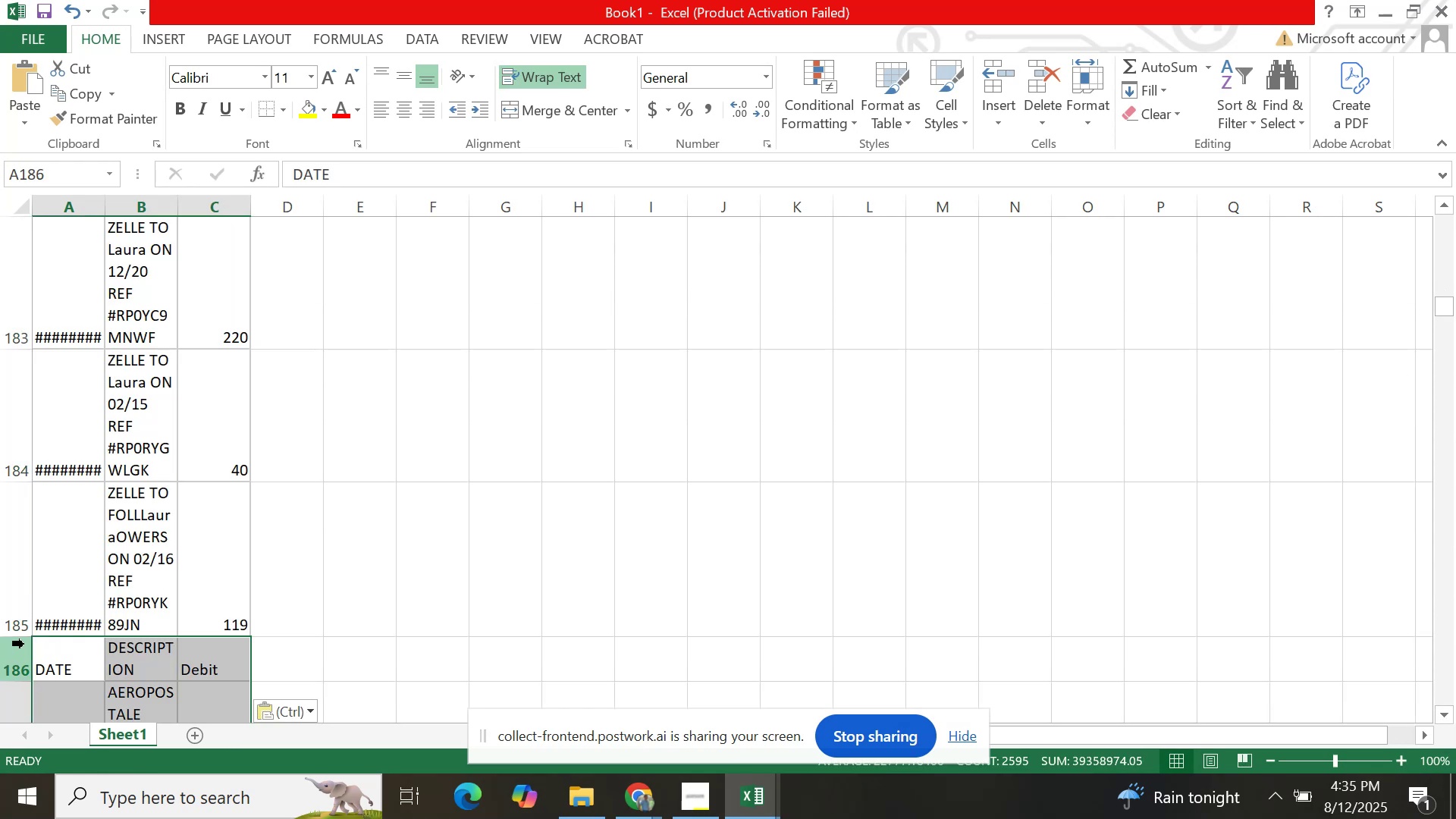 
left_click([27, 645])
 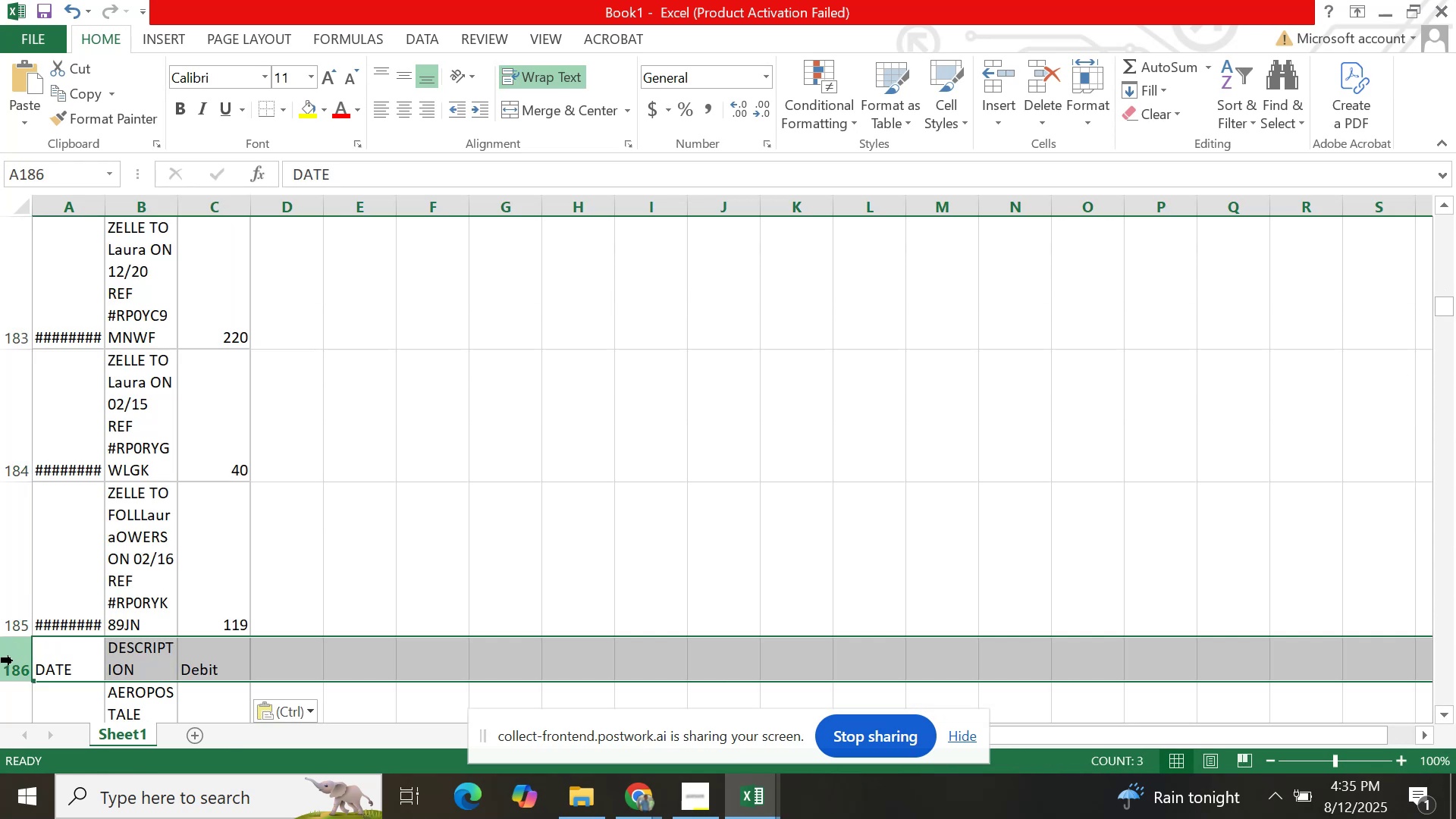 
right_click([13, 661])
 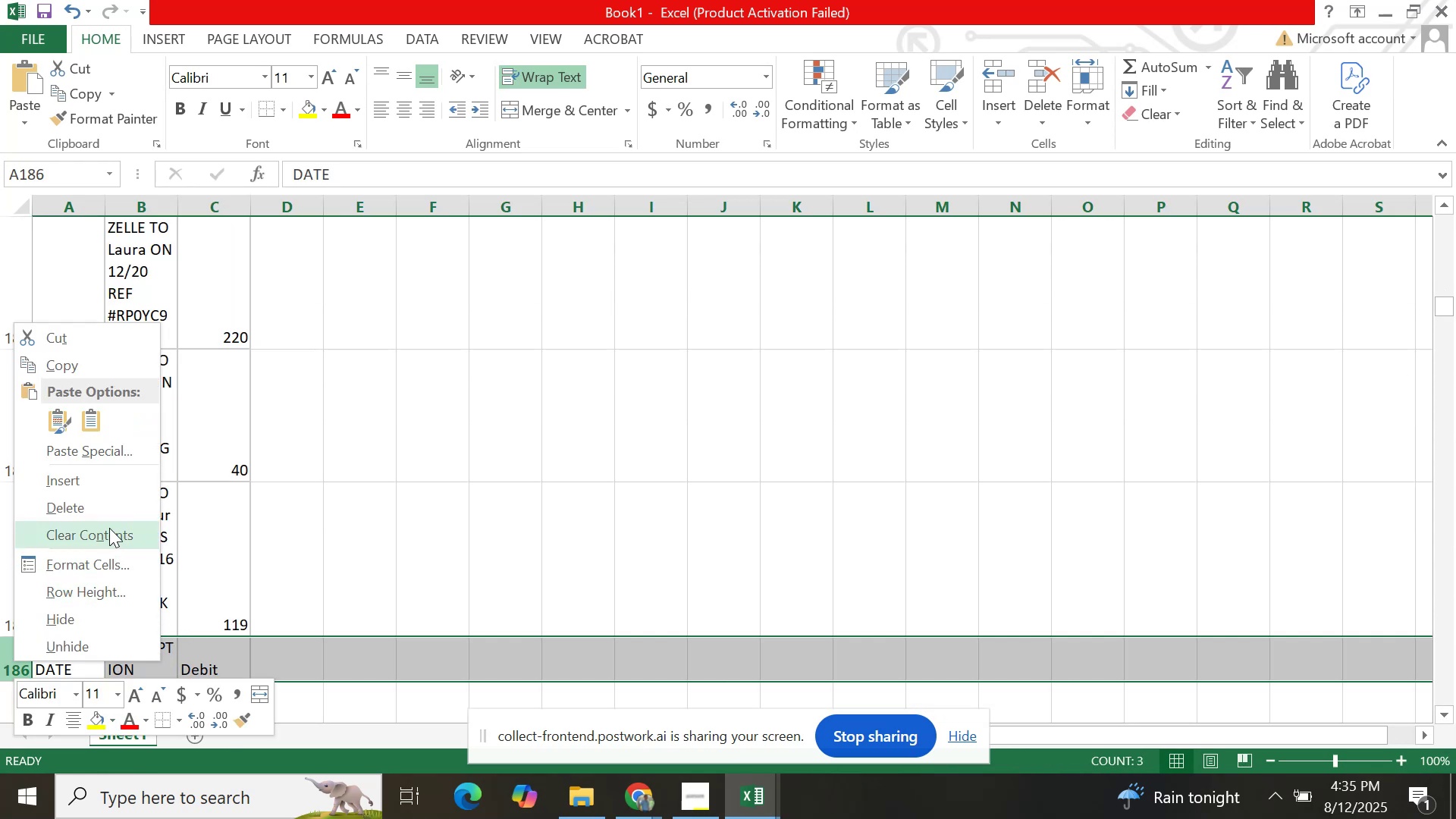 
left_click([116, 513])
 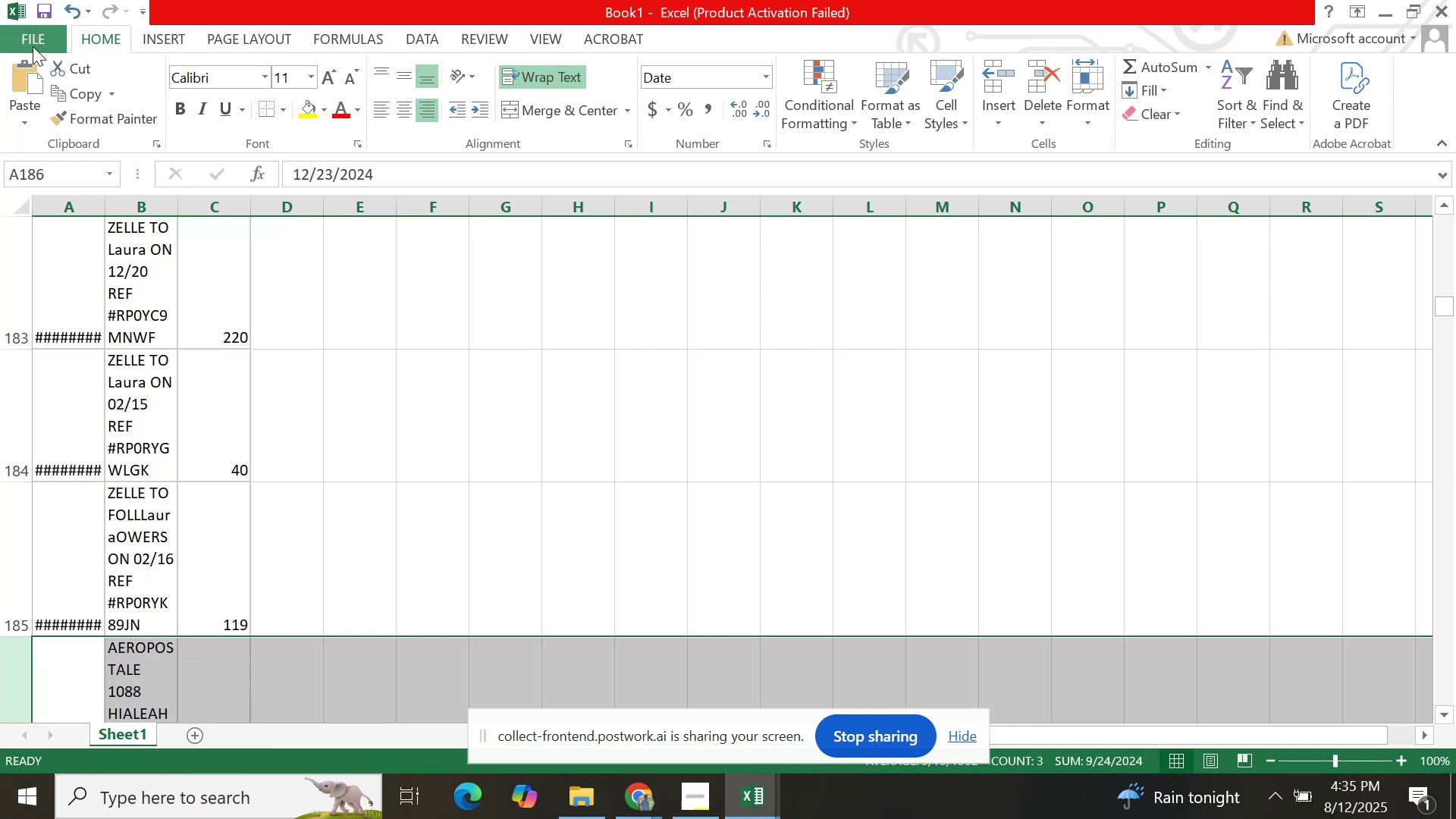 
left_click([34, 39])
 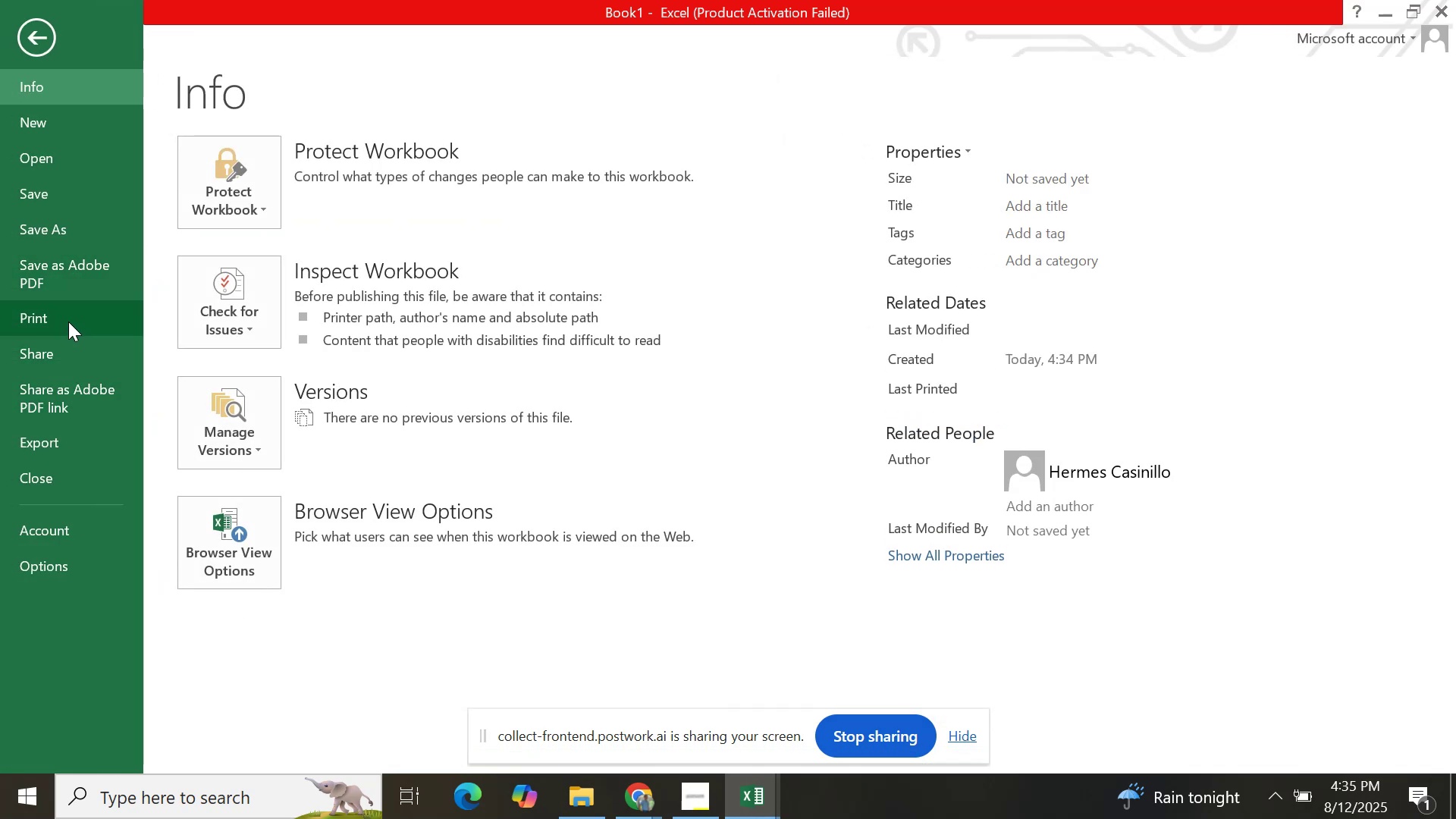 
left_click([79, 227])
 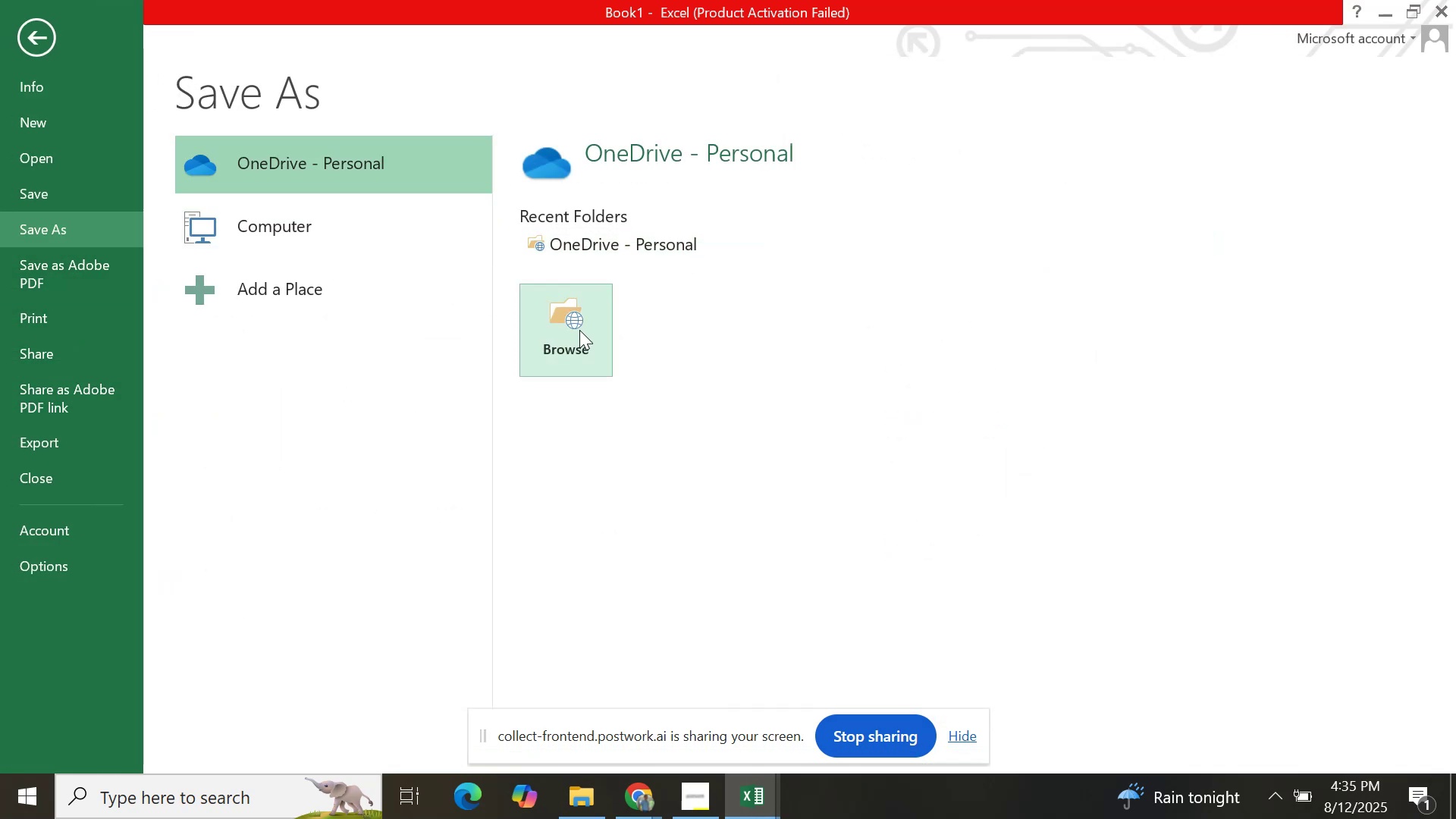 
wait(5.3)
 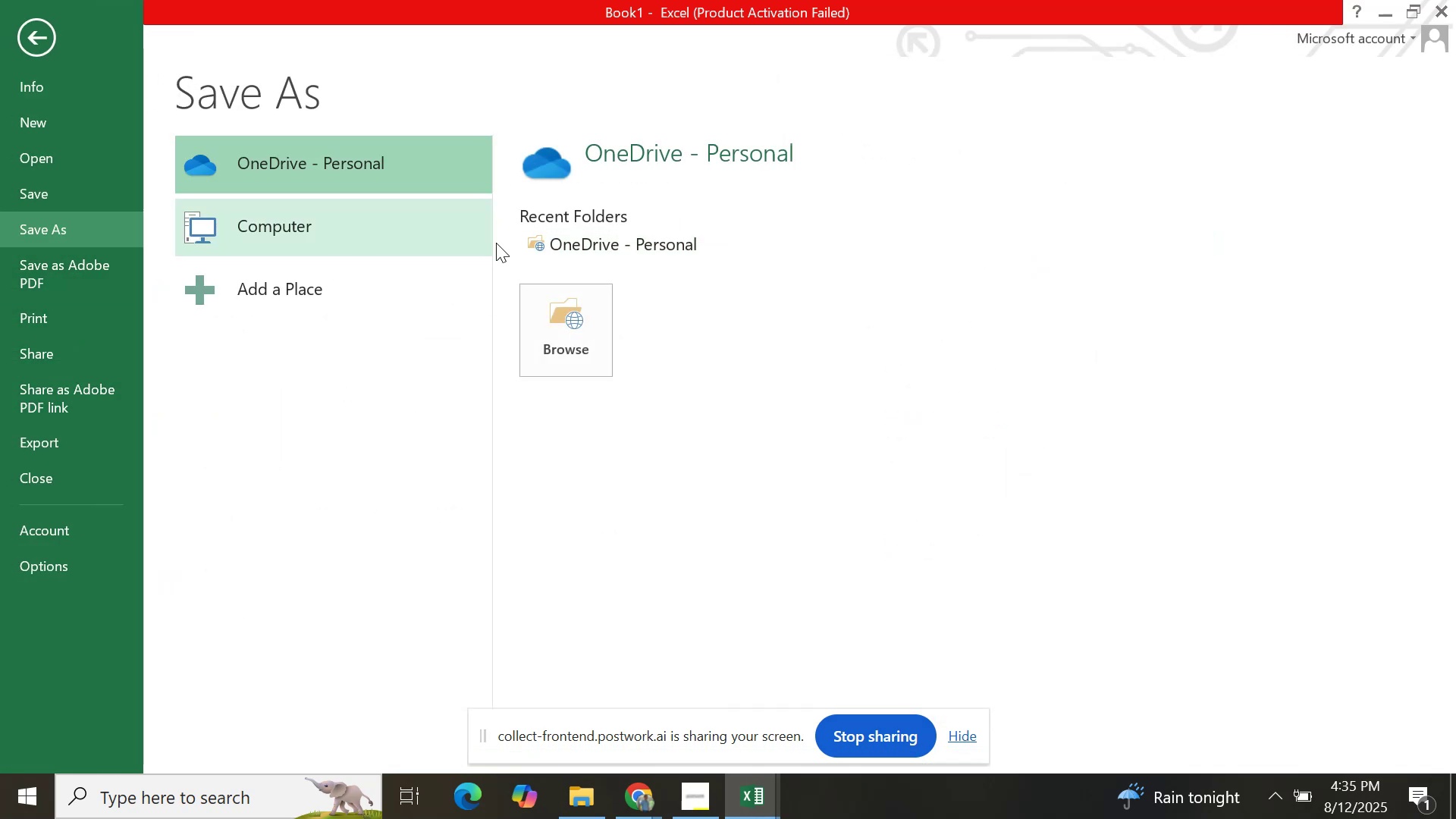 
double_click([416, 224])
 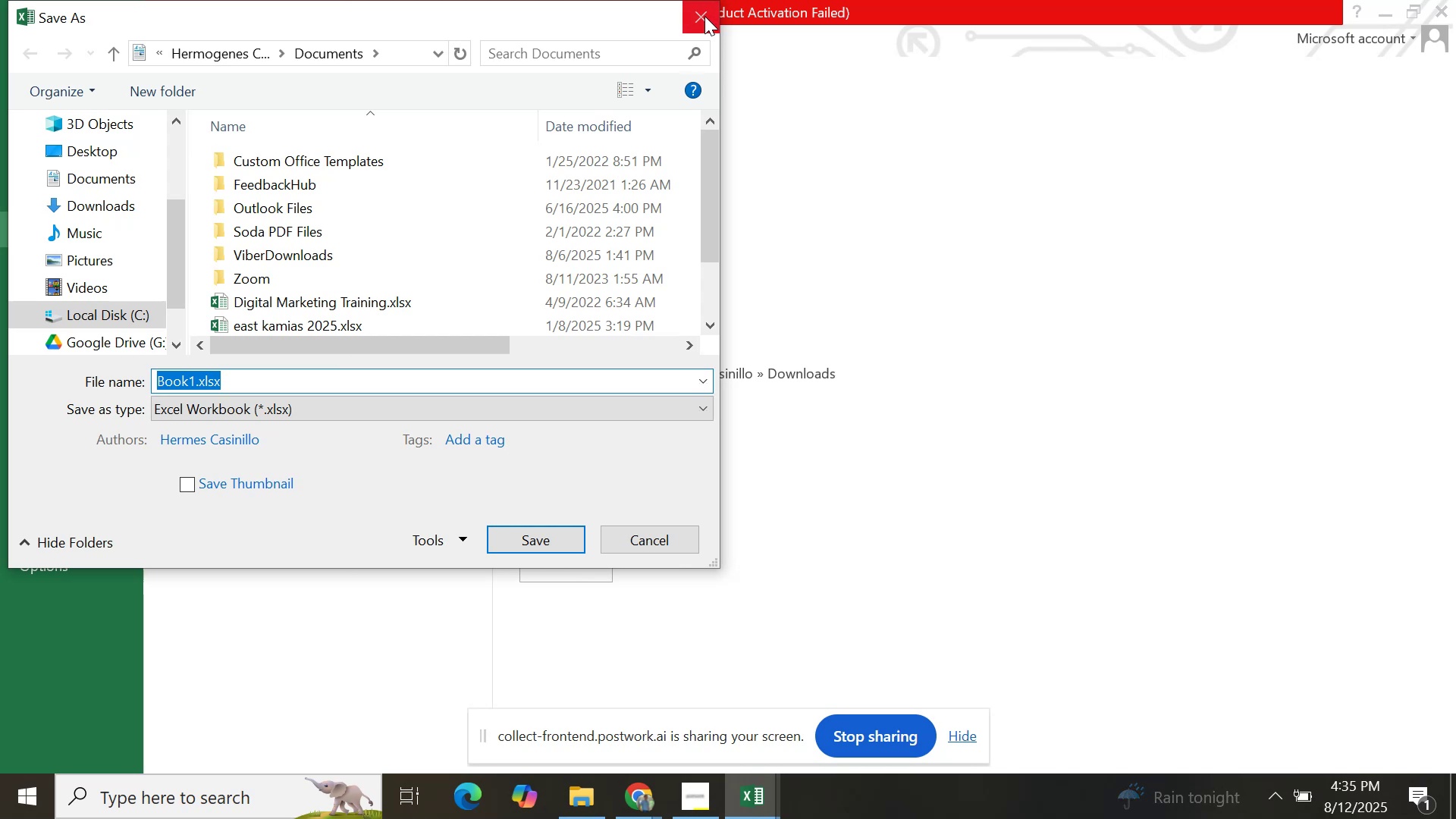 
left_click([704, 16])
 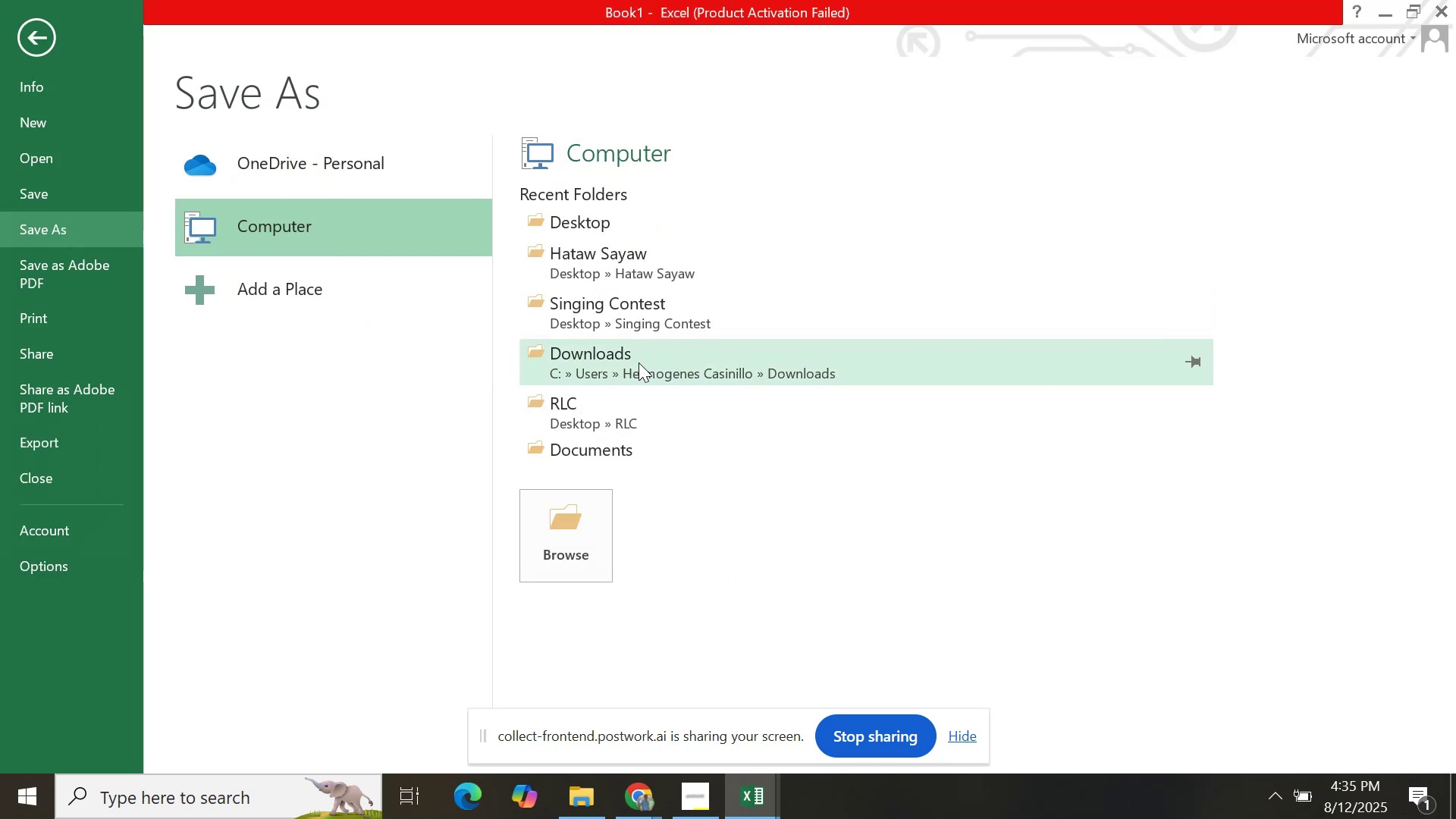 
left_click([639, 362])
 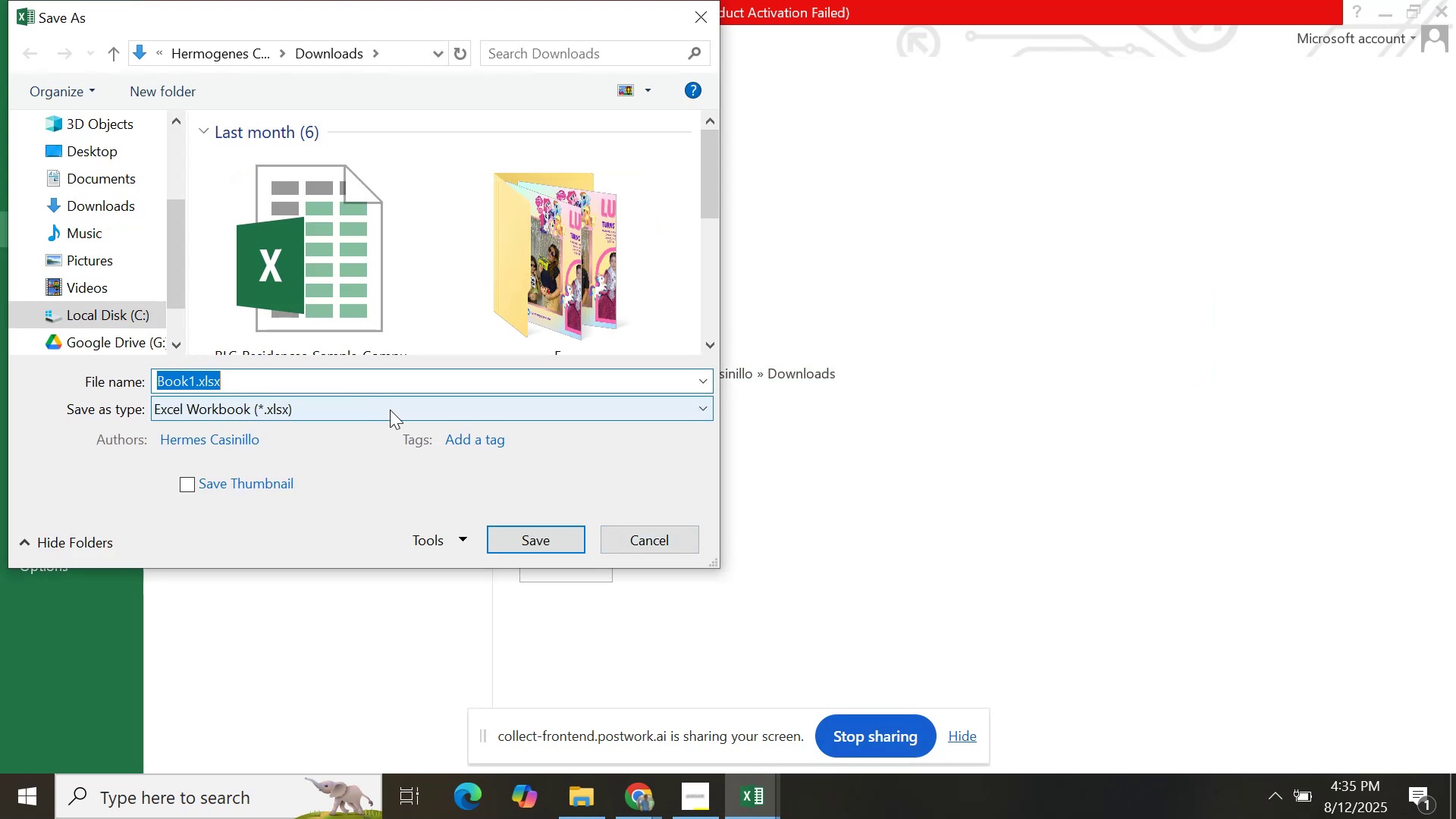 
left_click([430, 410])
 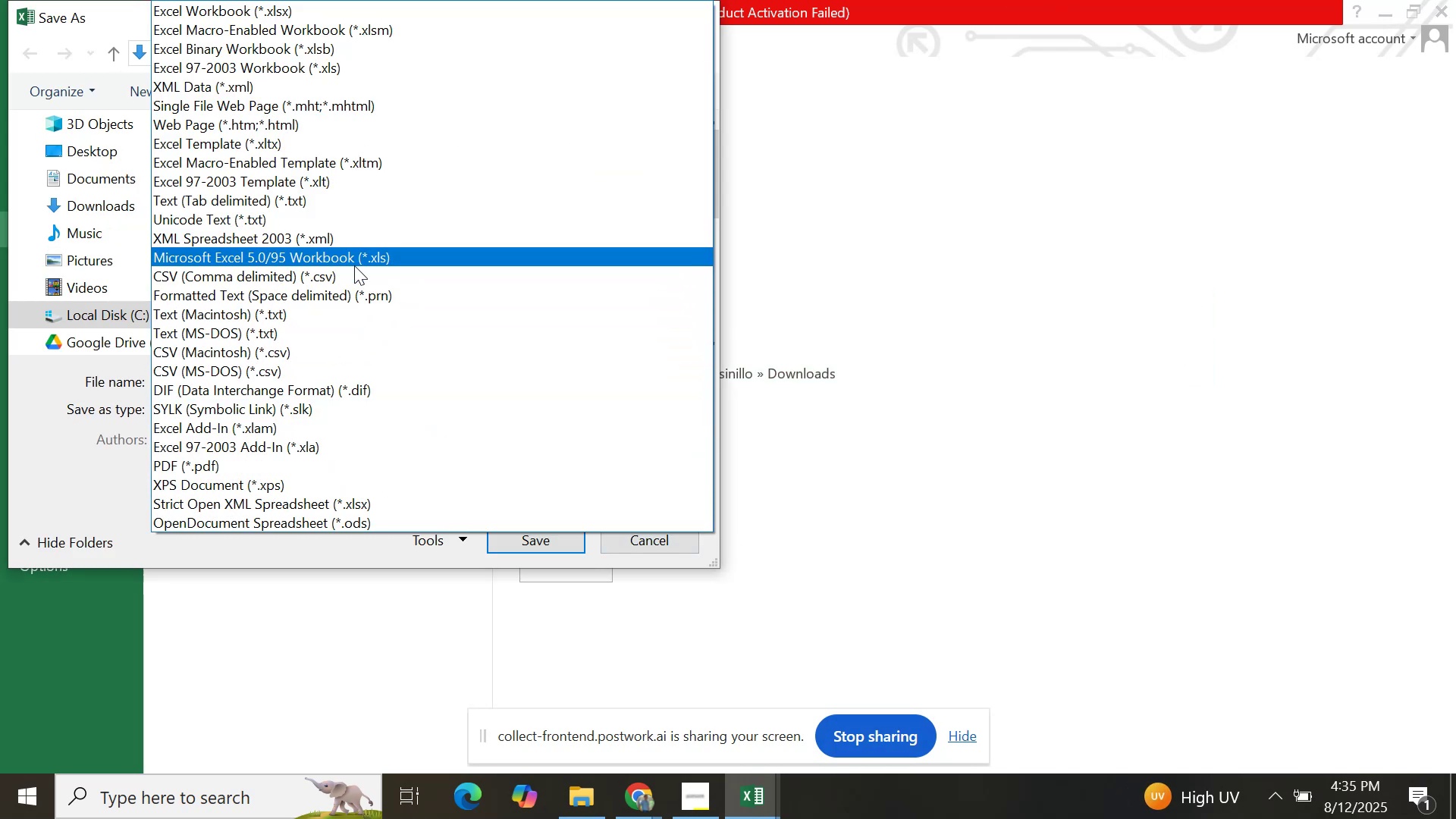 
wait(6.04)
 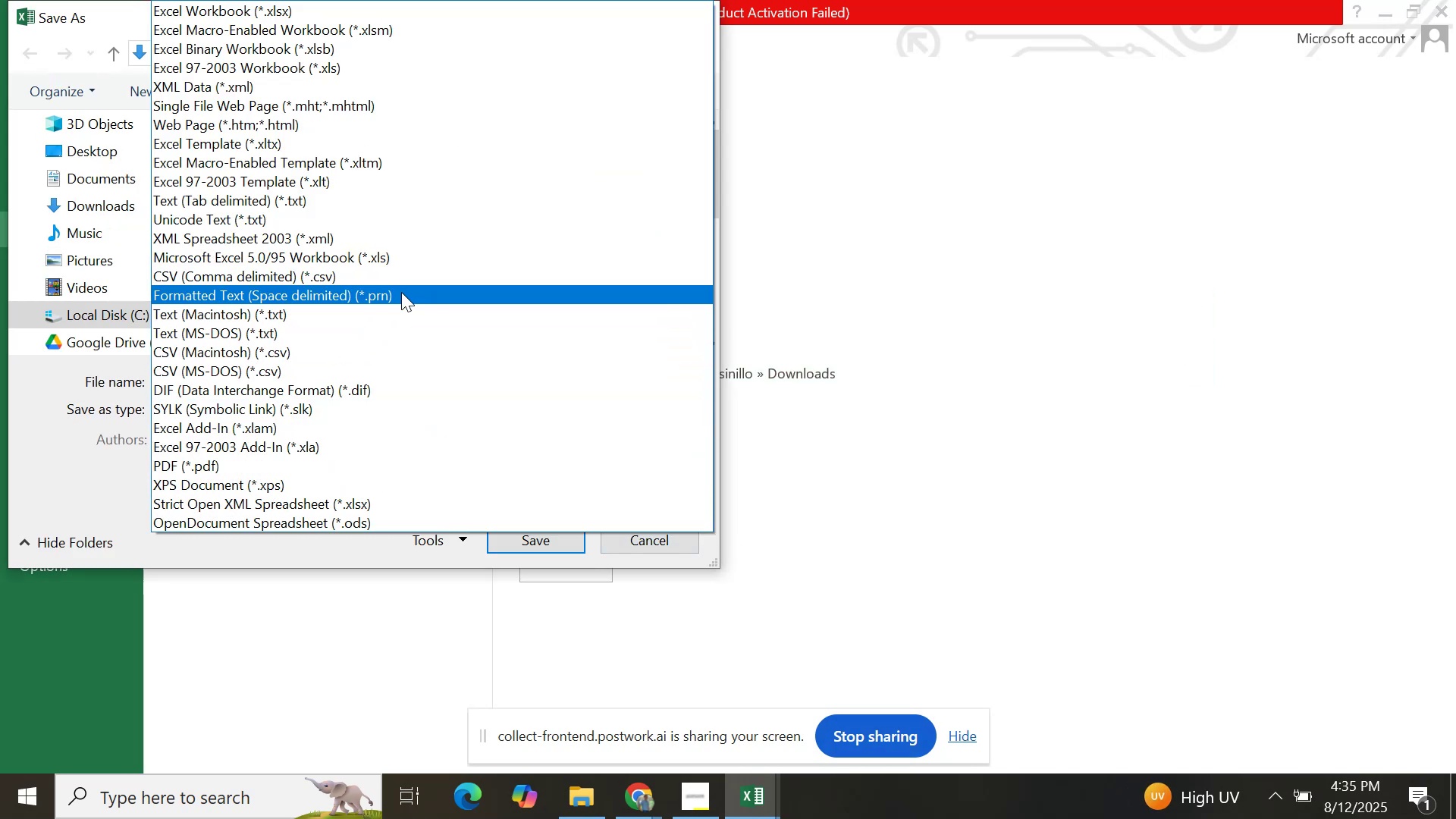 
left_click([366, 284])
 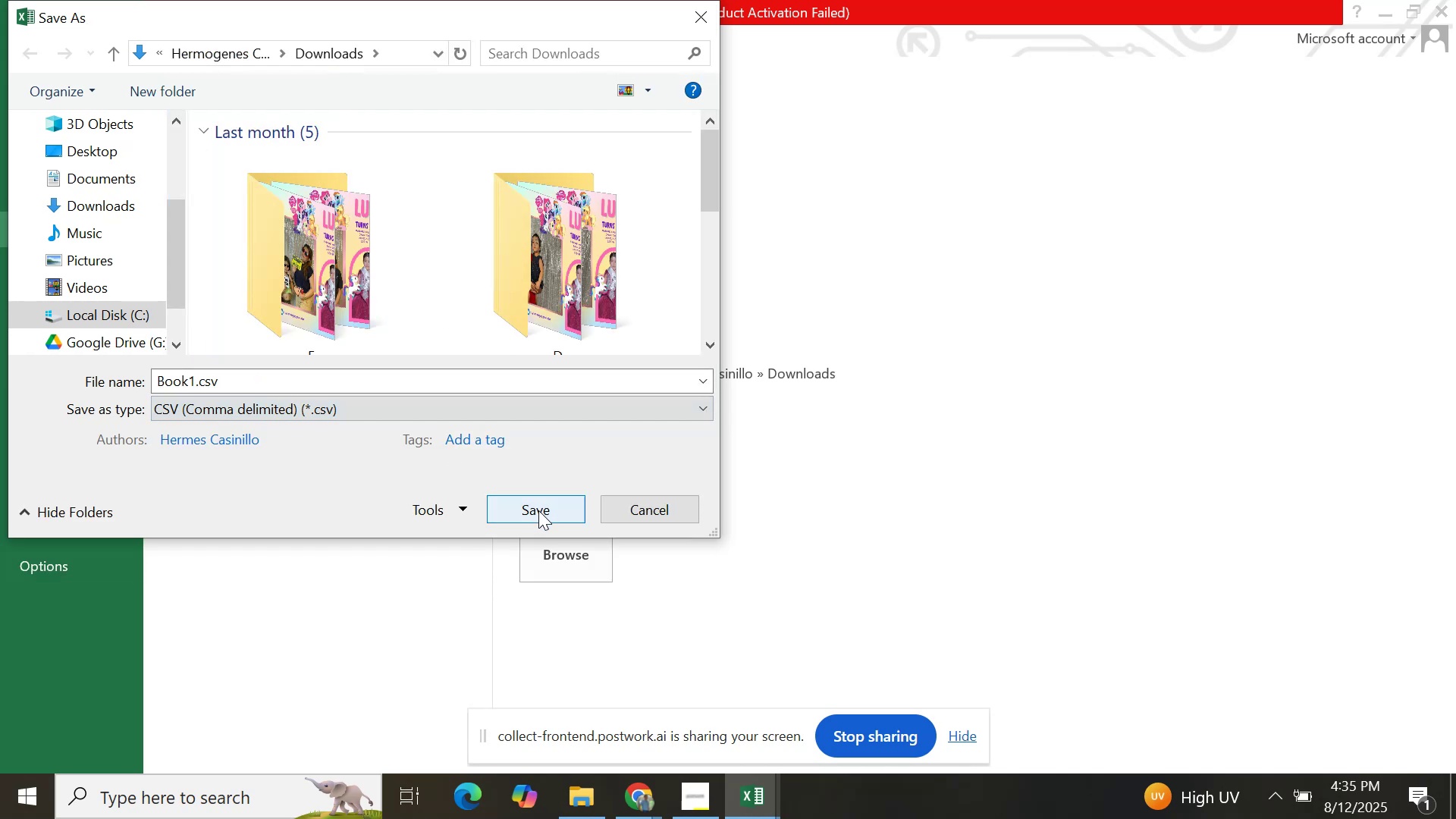 
left_click([538, 510])
 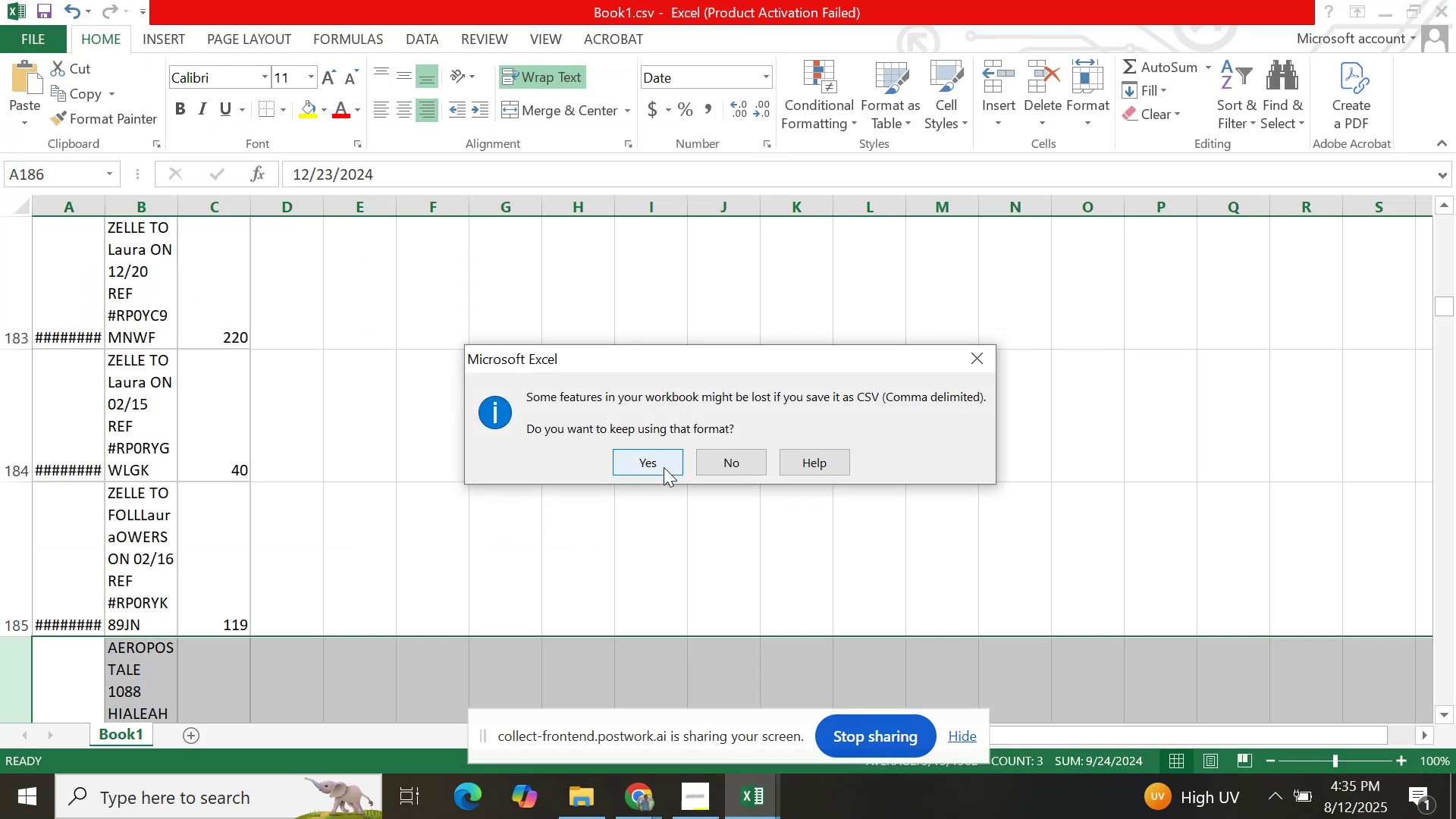 
left_click([664, 467])
 